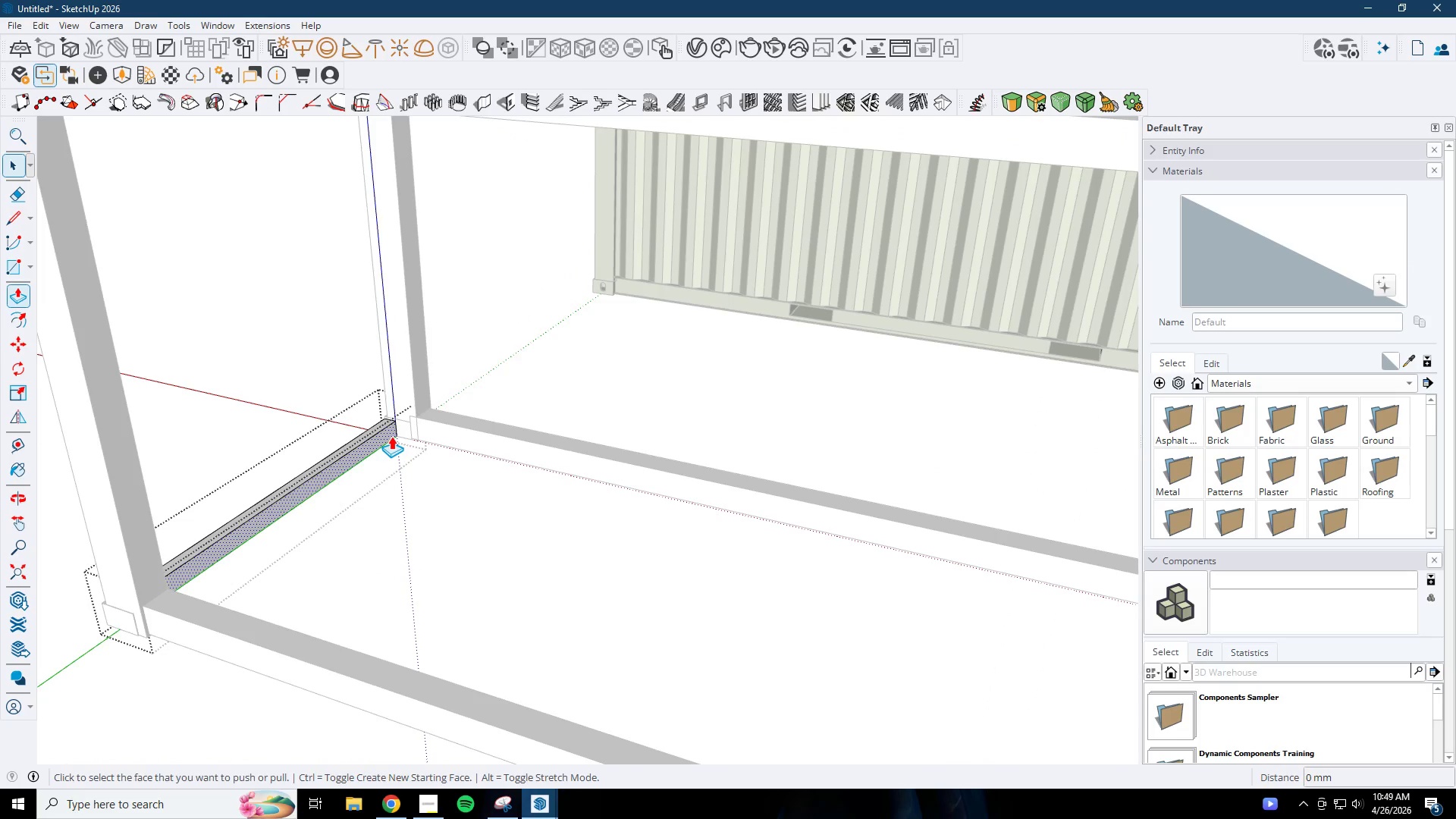 
left_click([391, 436])
 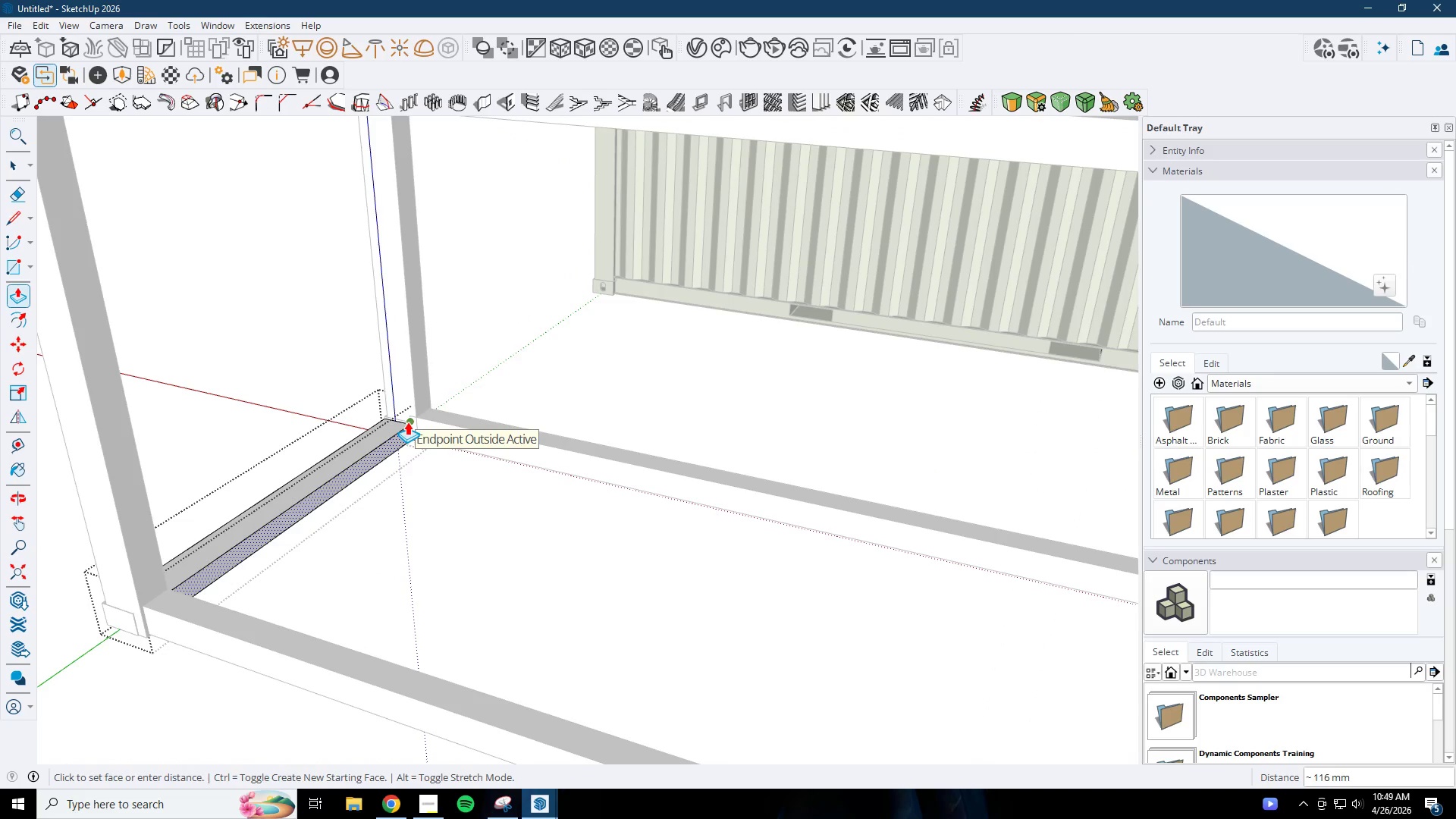 
scroll: coordinate [404, 422], scroll_direction: up, amount: 16.0
 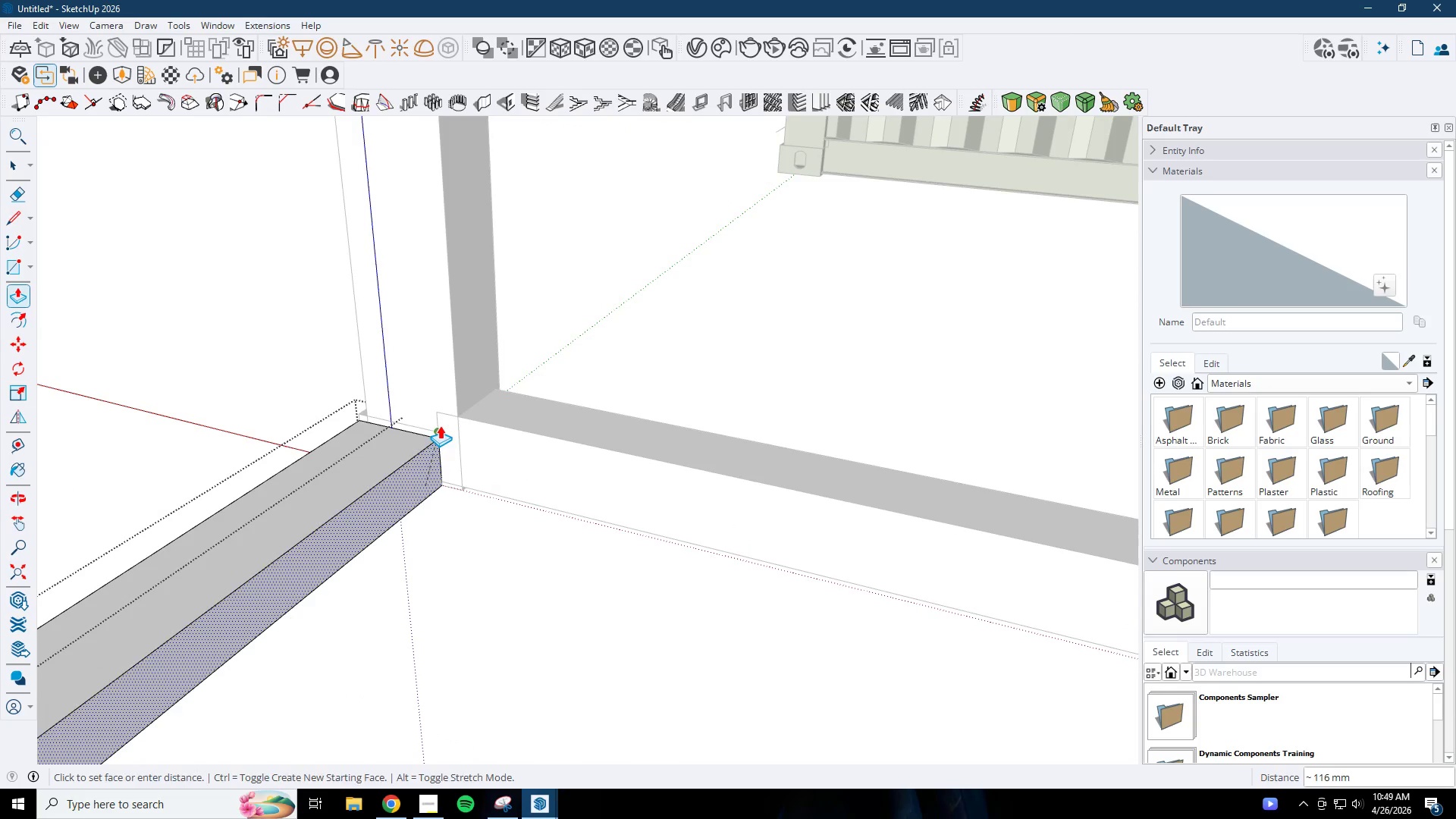 
scroll: coordinate [351, 497], scroll_direction: down, amount: 1.0
 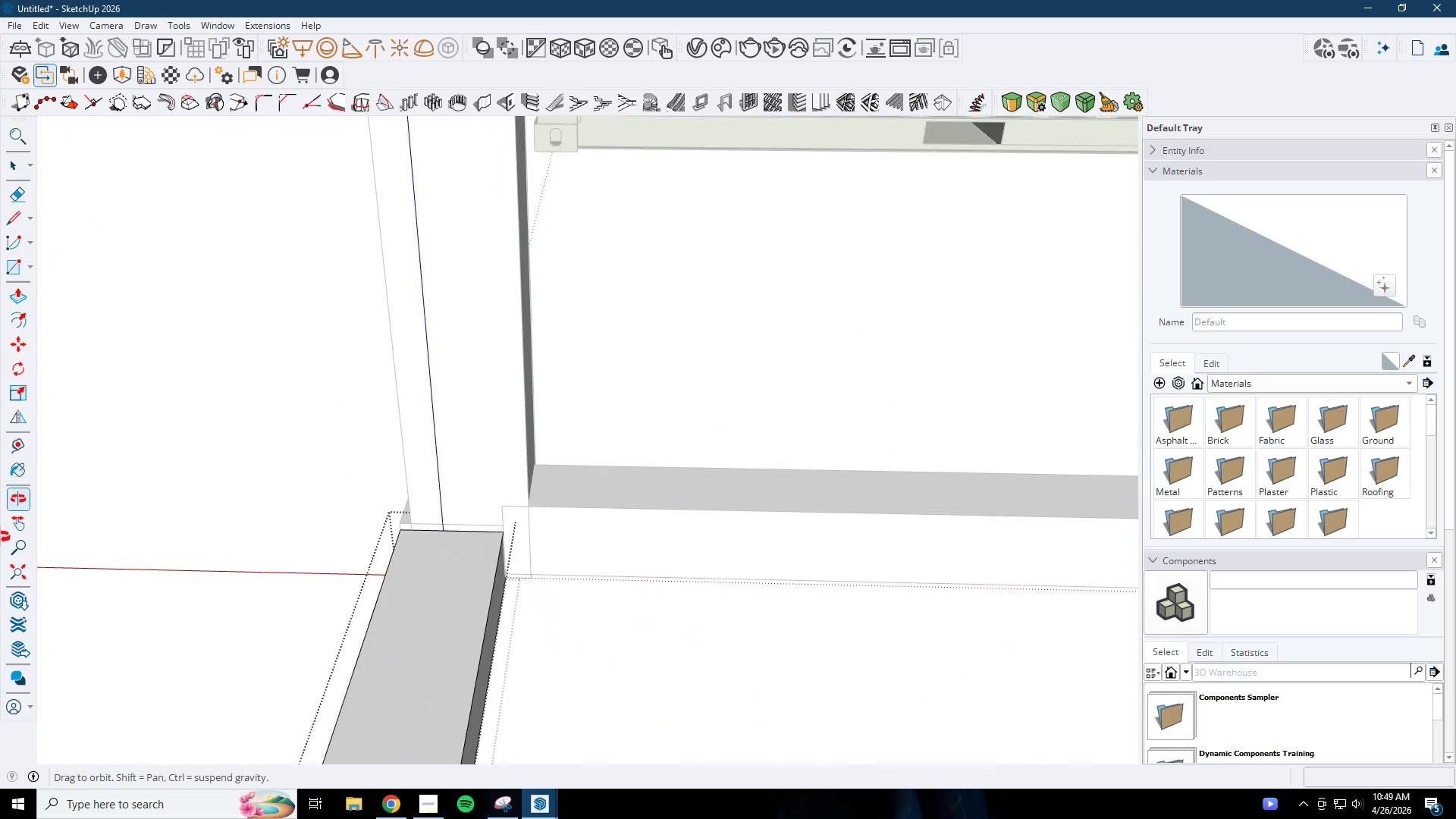 
key(Space)
 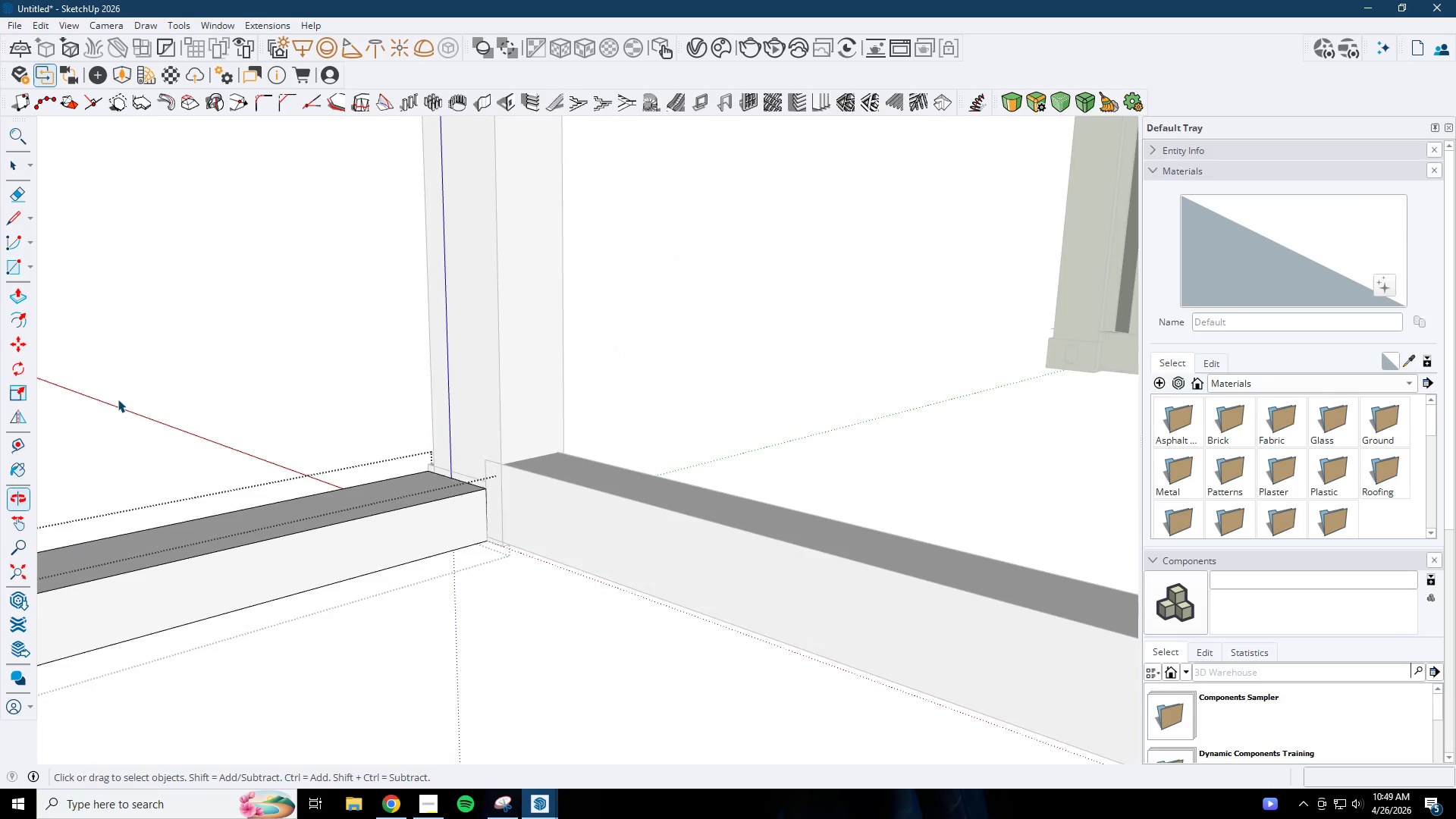 
key(Escape)
 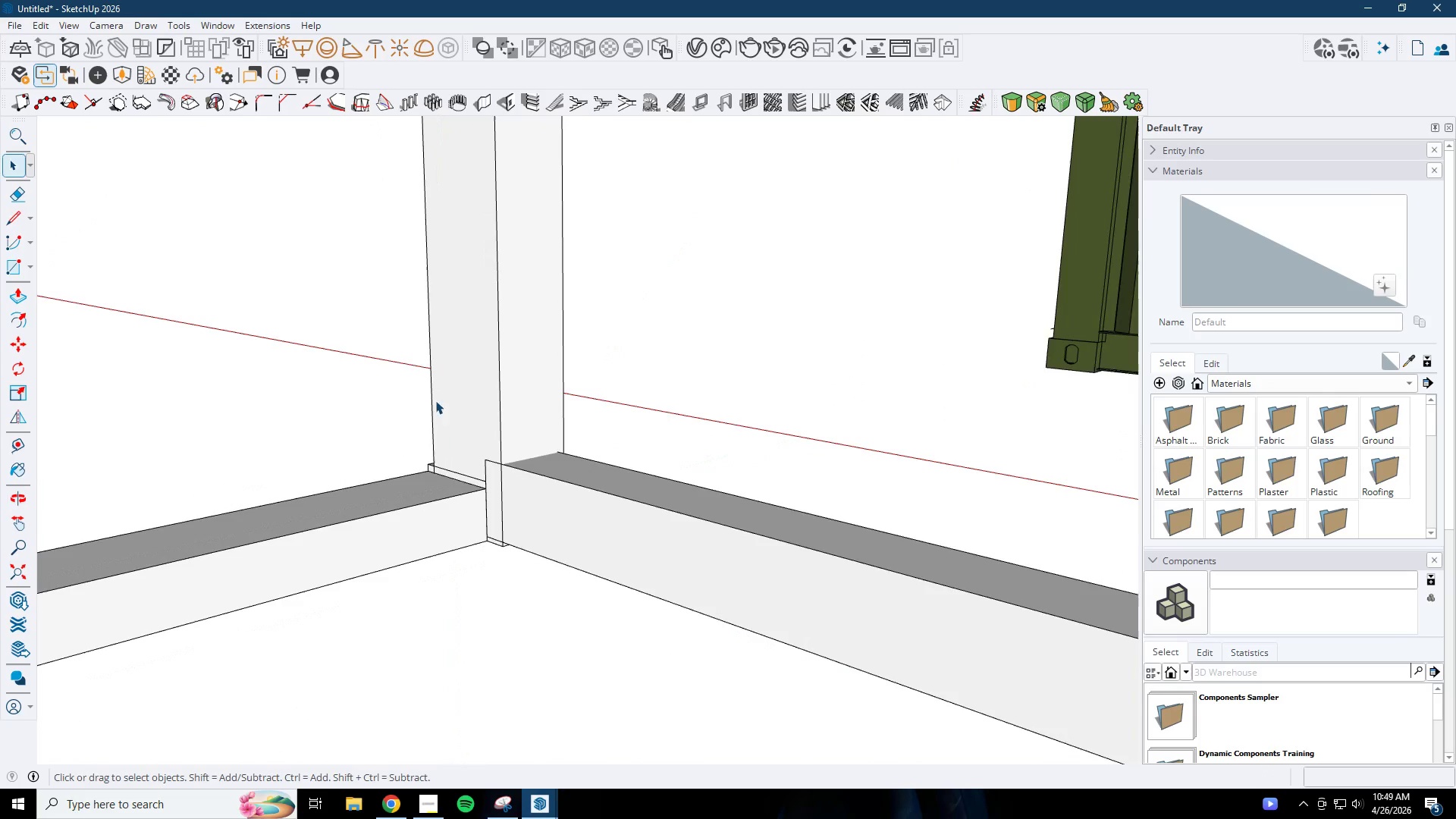 
key(Escape)
 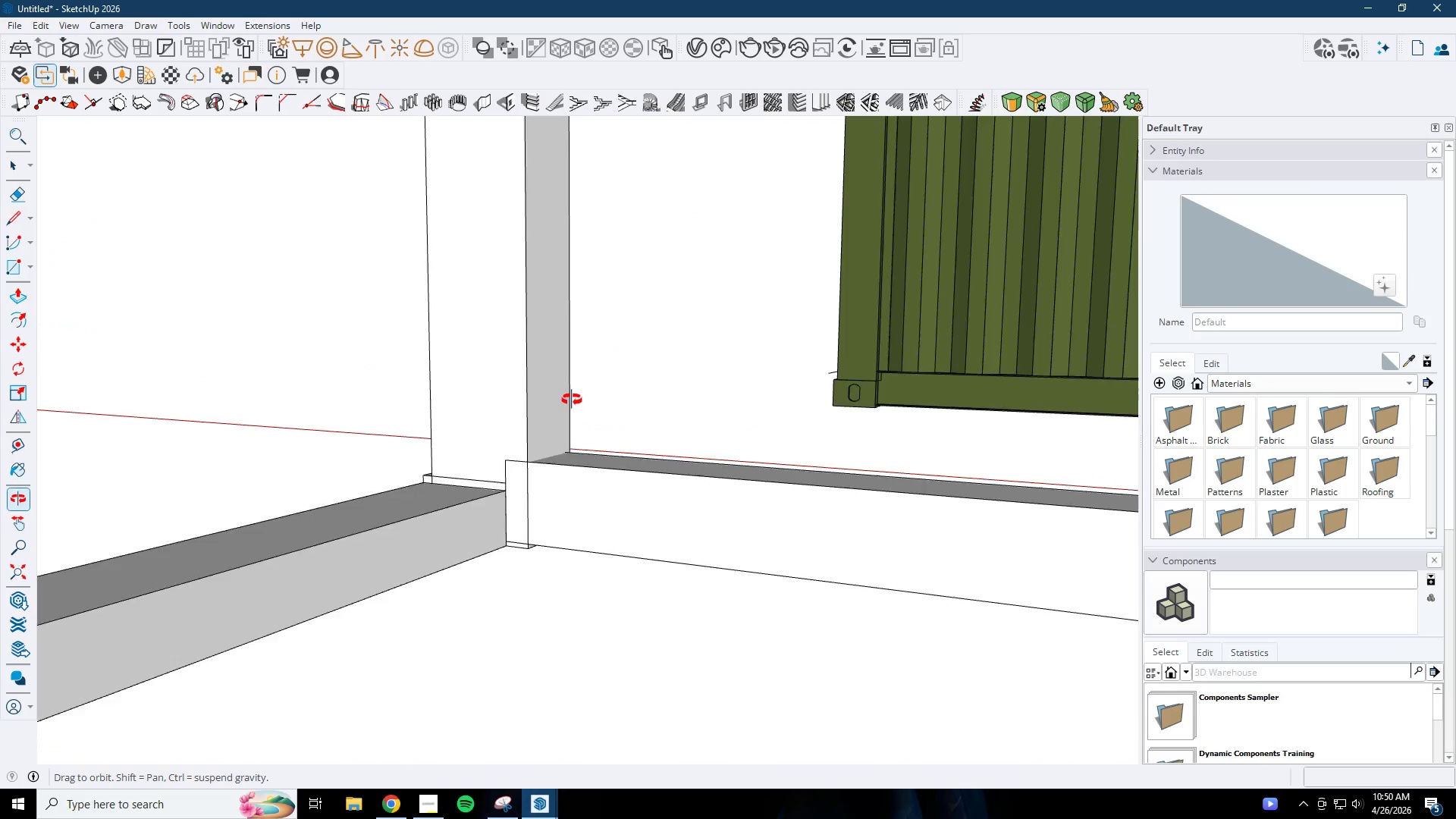 
key(Space)
 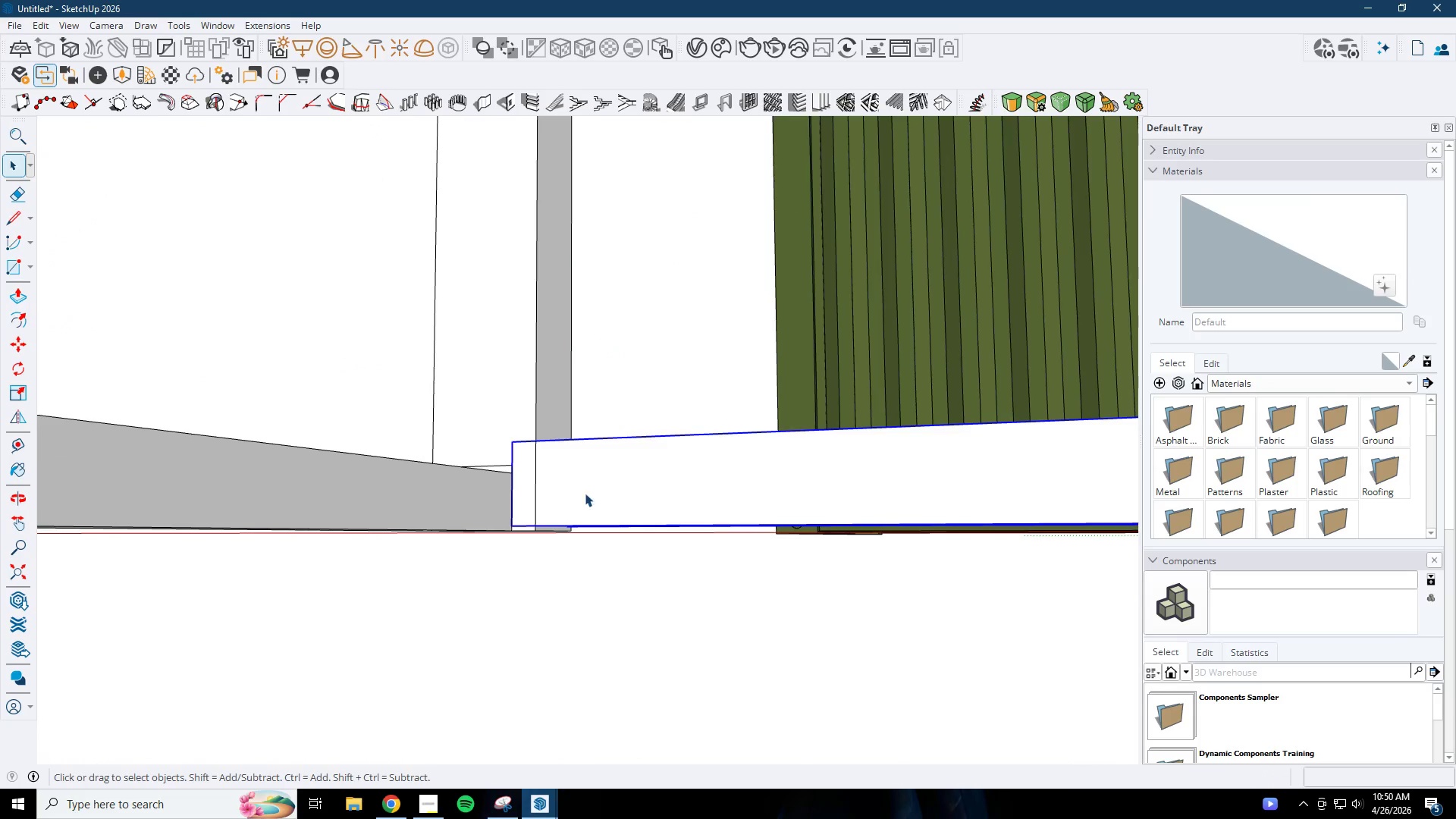 
key(M)
 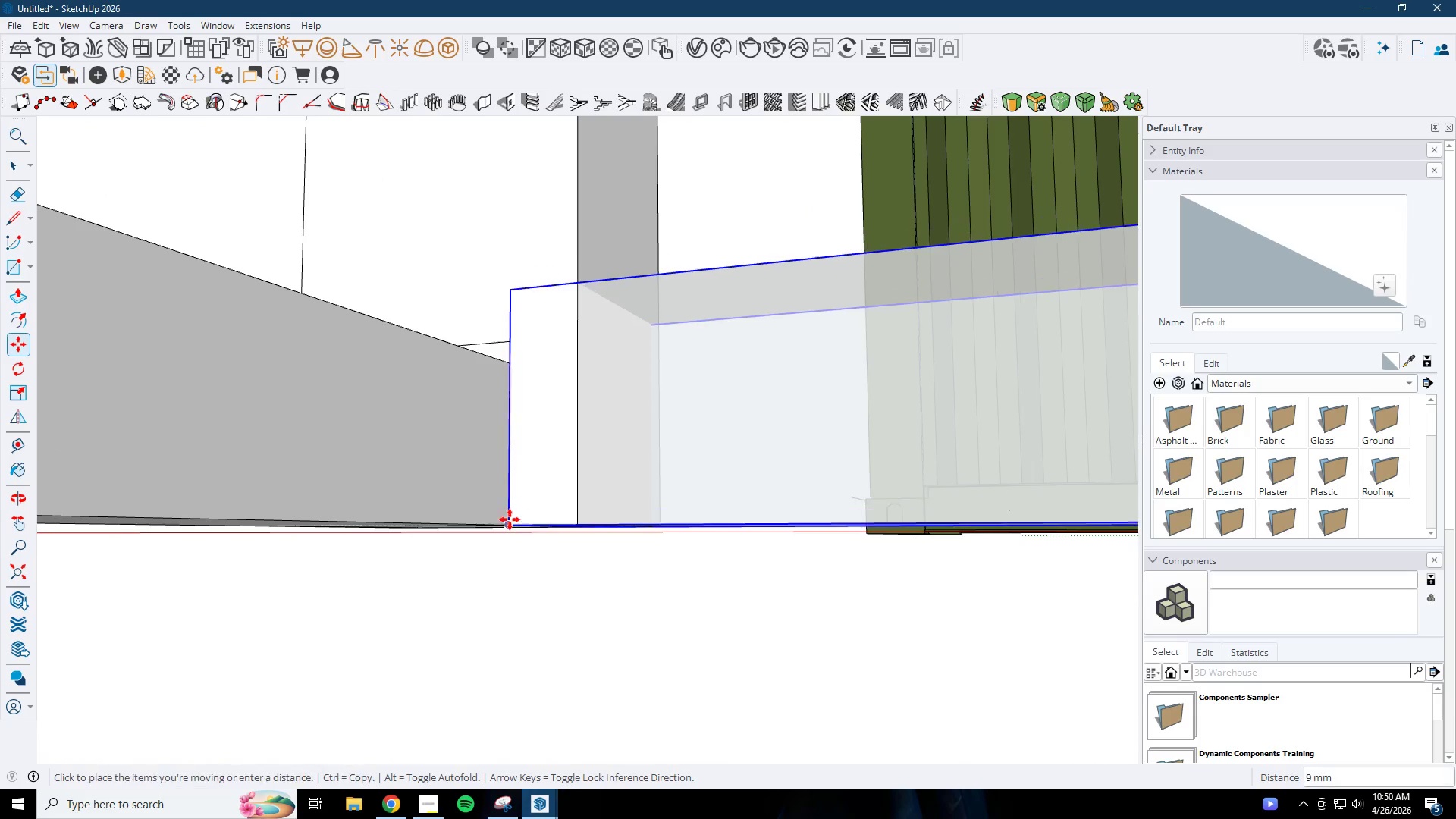 
scroll: coordinate [513, 534], scroll_direction: up, amount: 3.0
 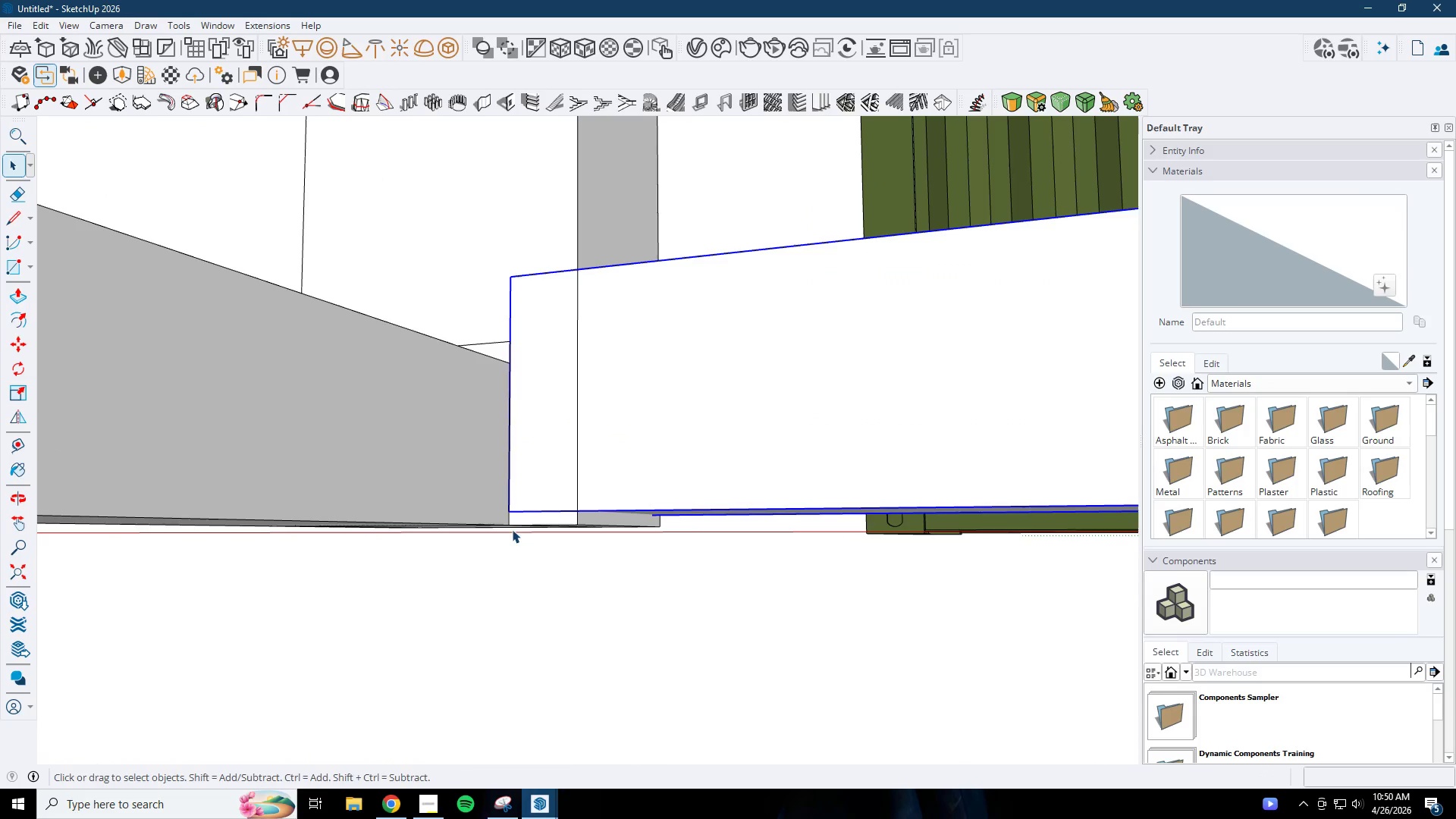 
double_click([509, 522])
 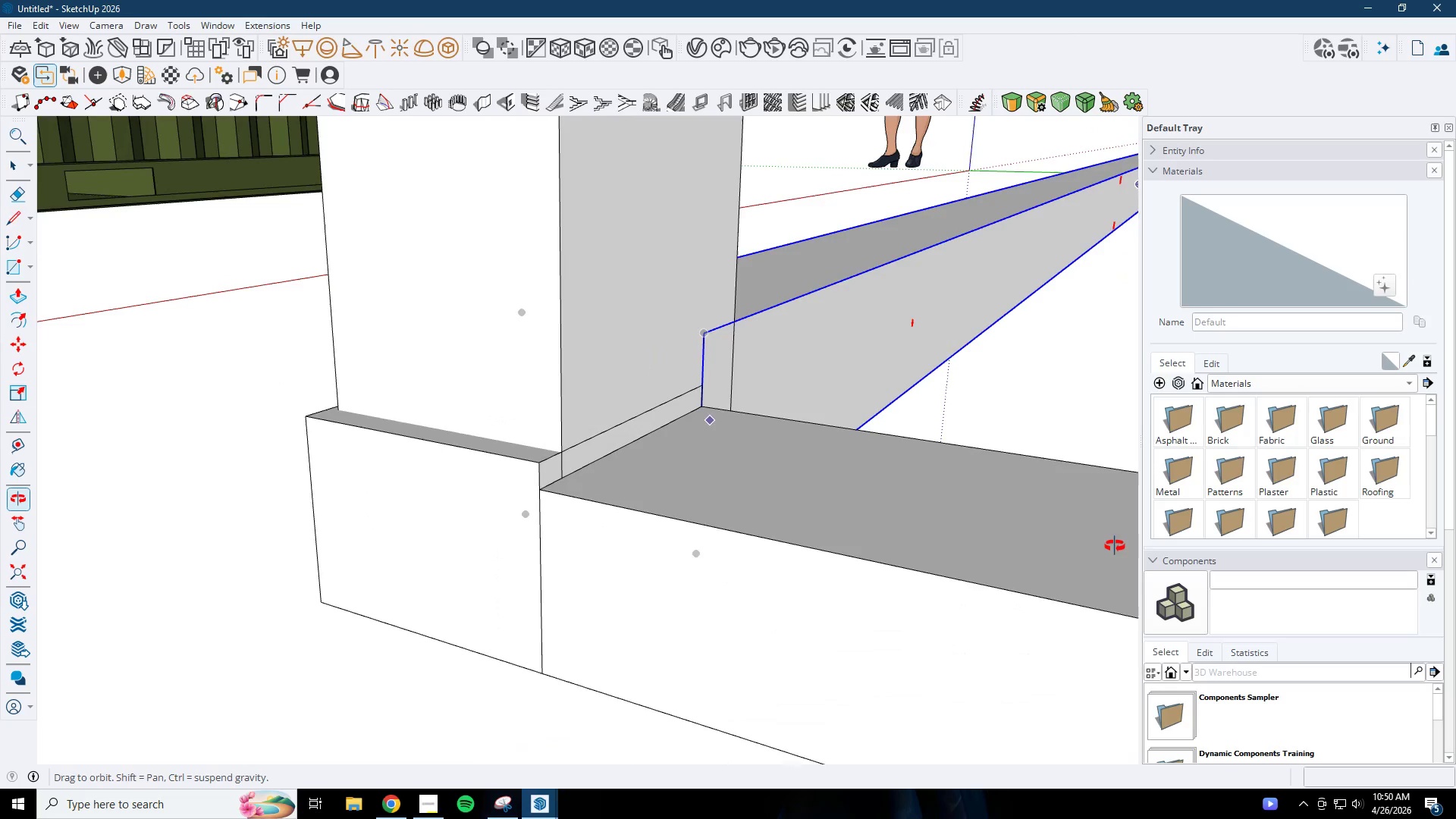 
scroll: coordinate [395, 397], scroll_direction: down, amount: 4.0
 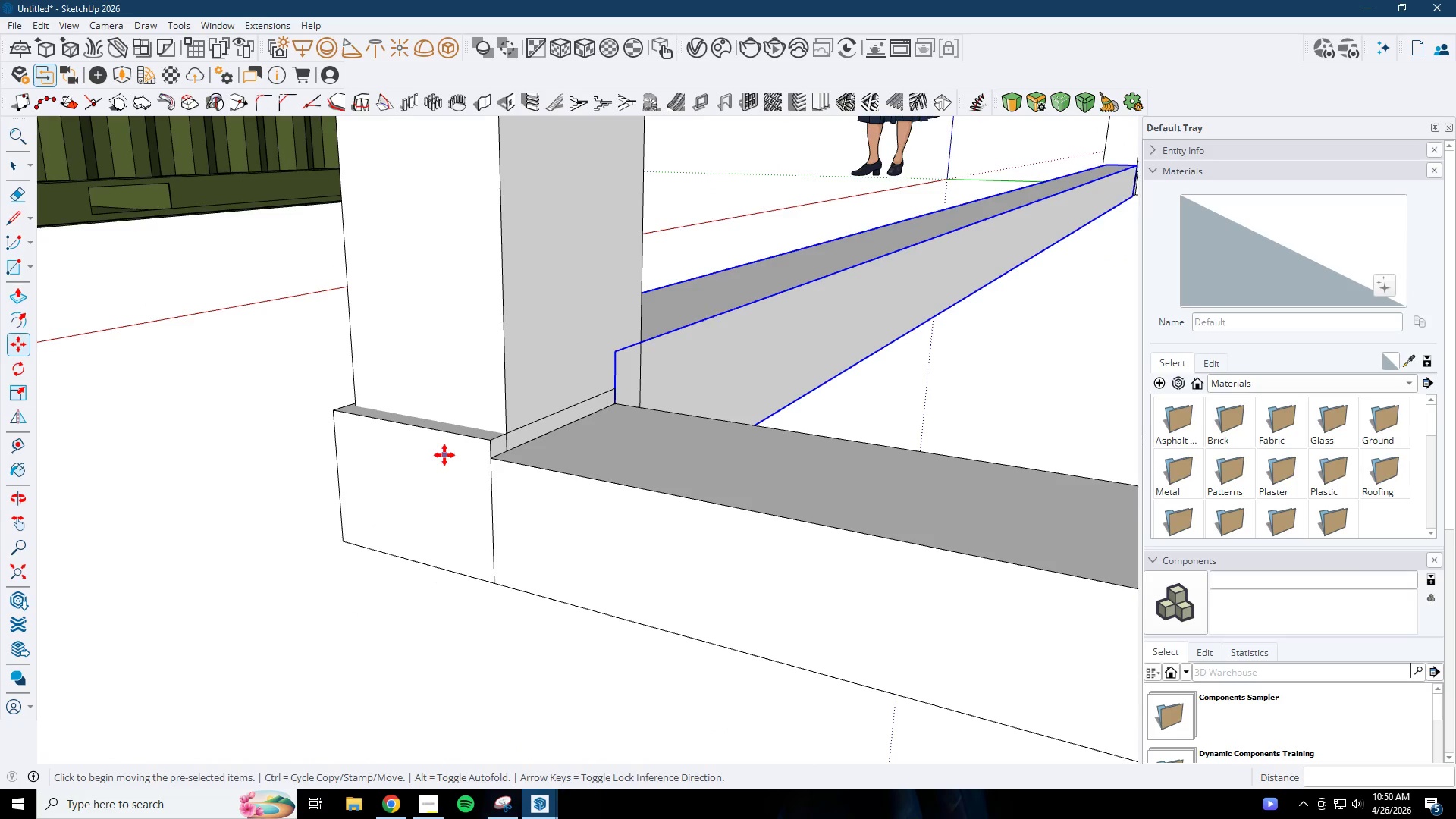 
key(Space)
 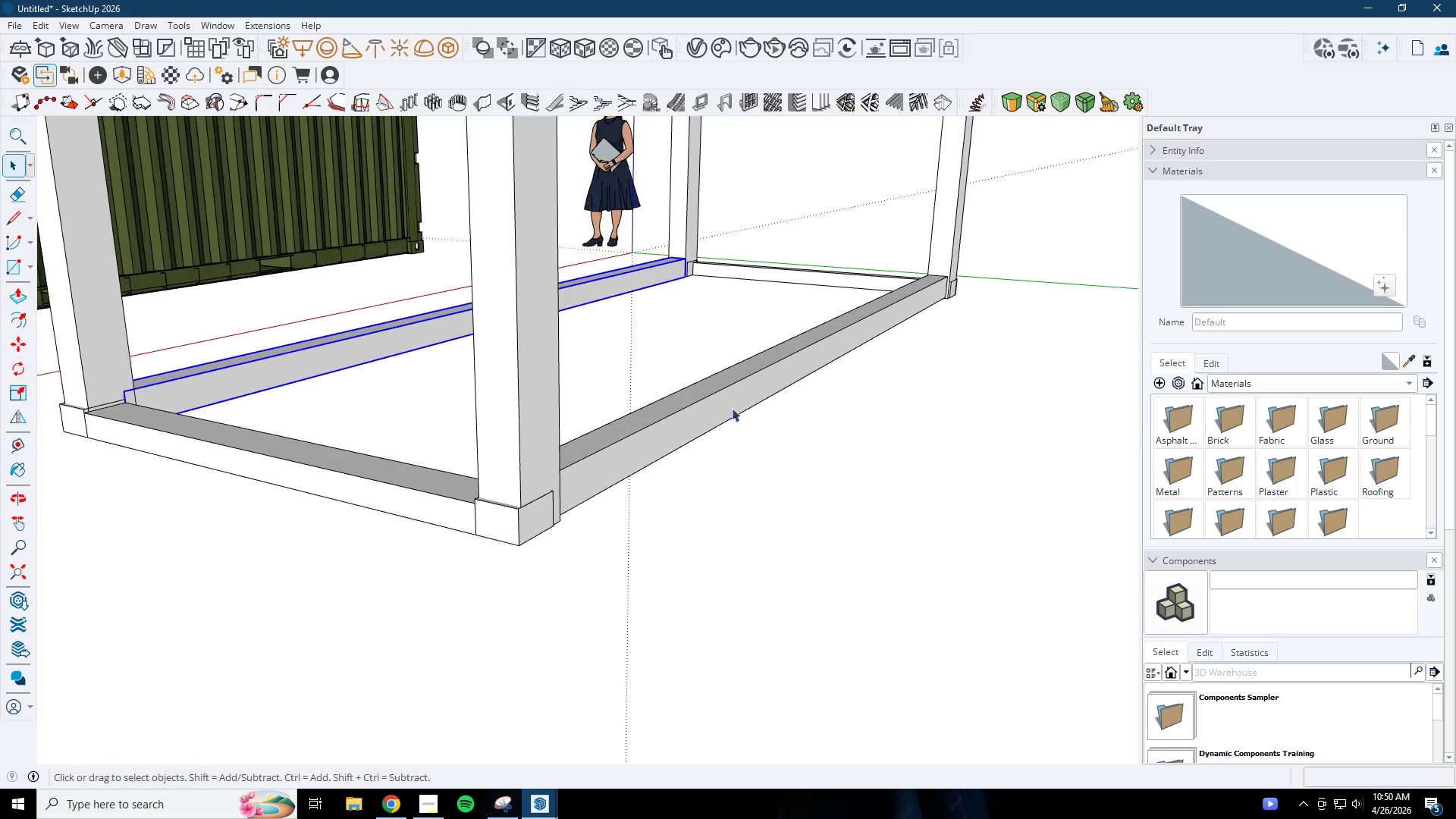 
left_click([737, 402])
 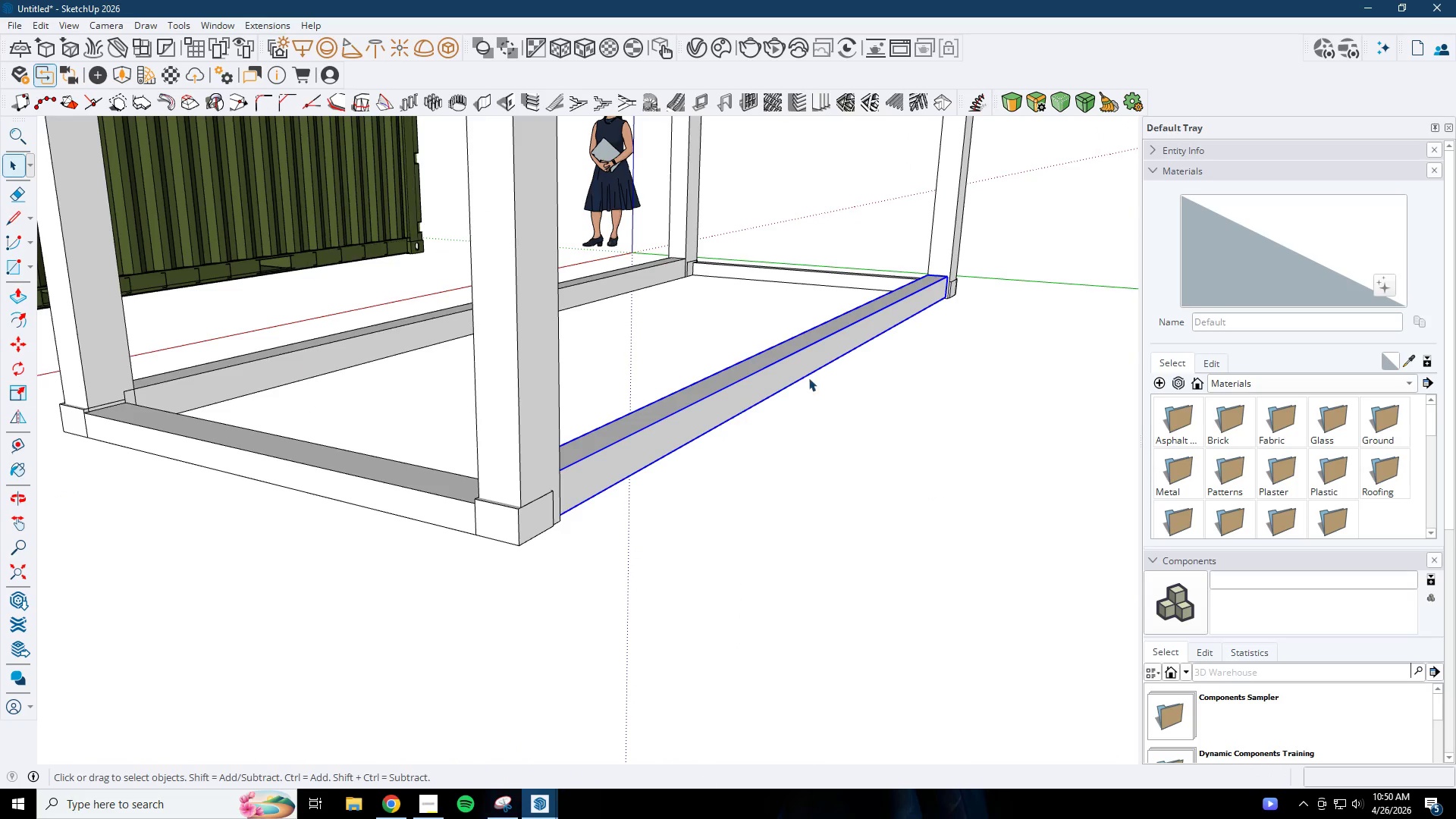 
scroll: coordinate [726, 434], scroll_direction: down, amount: 17.0
 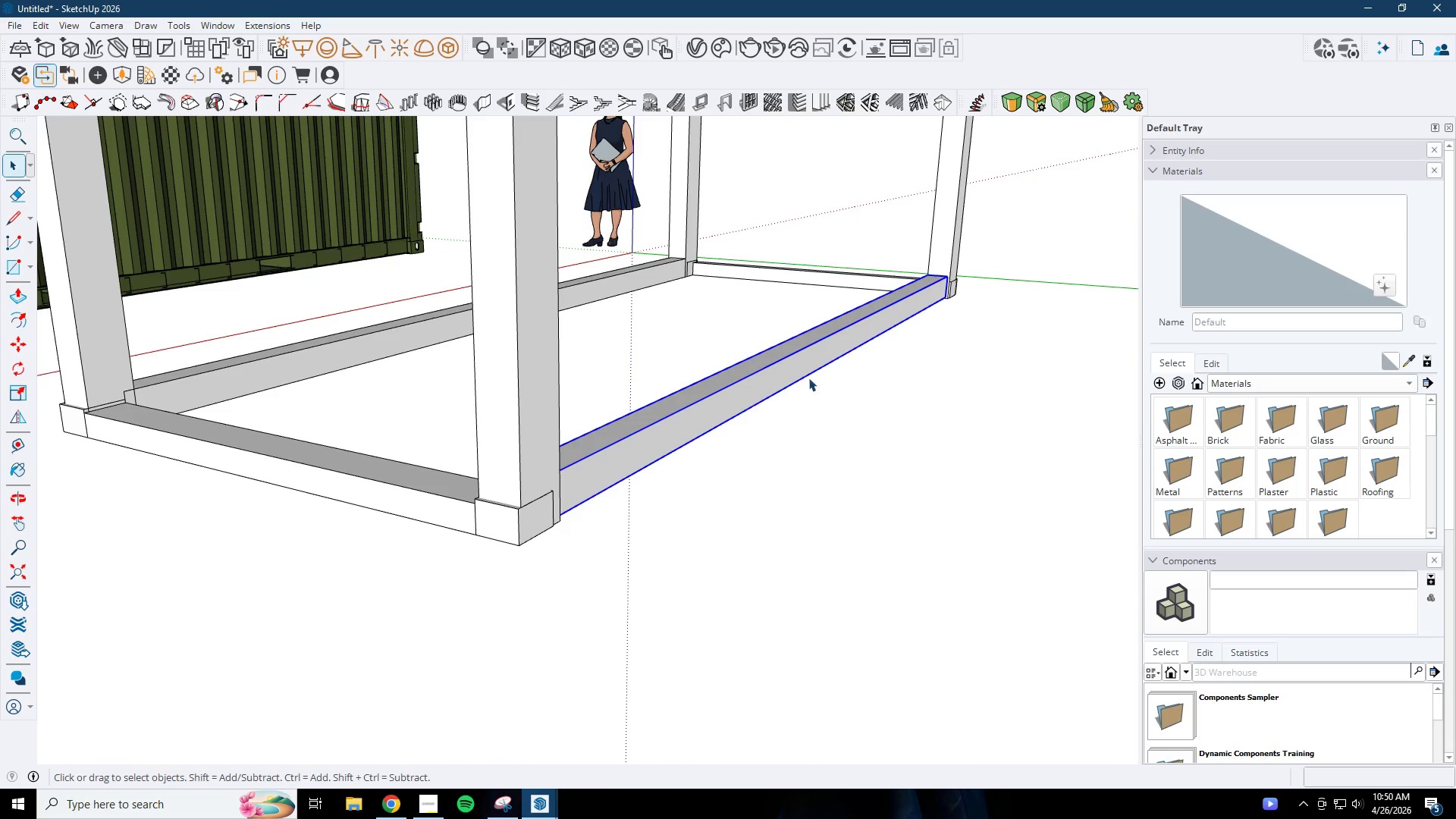 
key(M)
 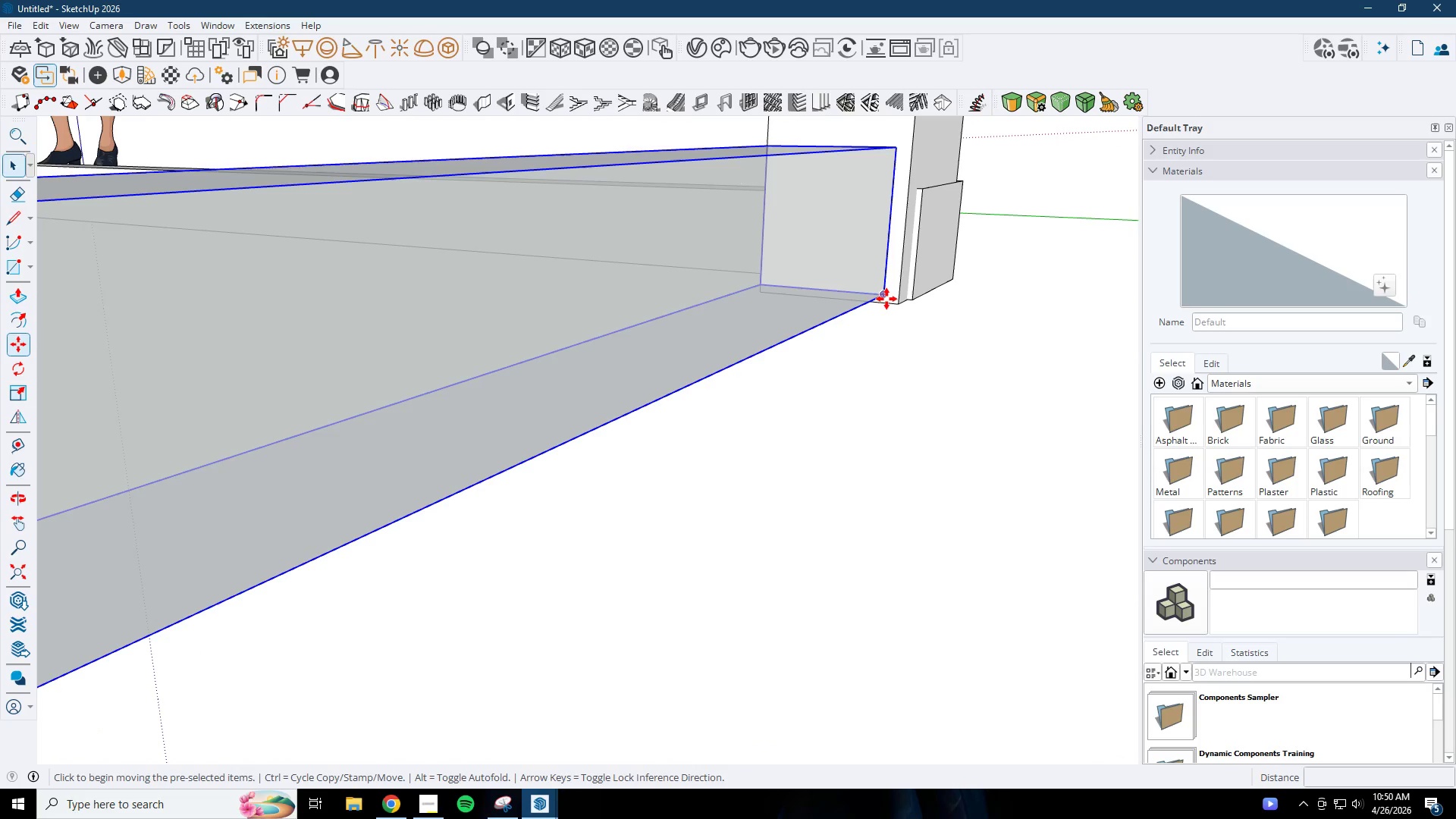 
left_click([886, 299])
 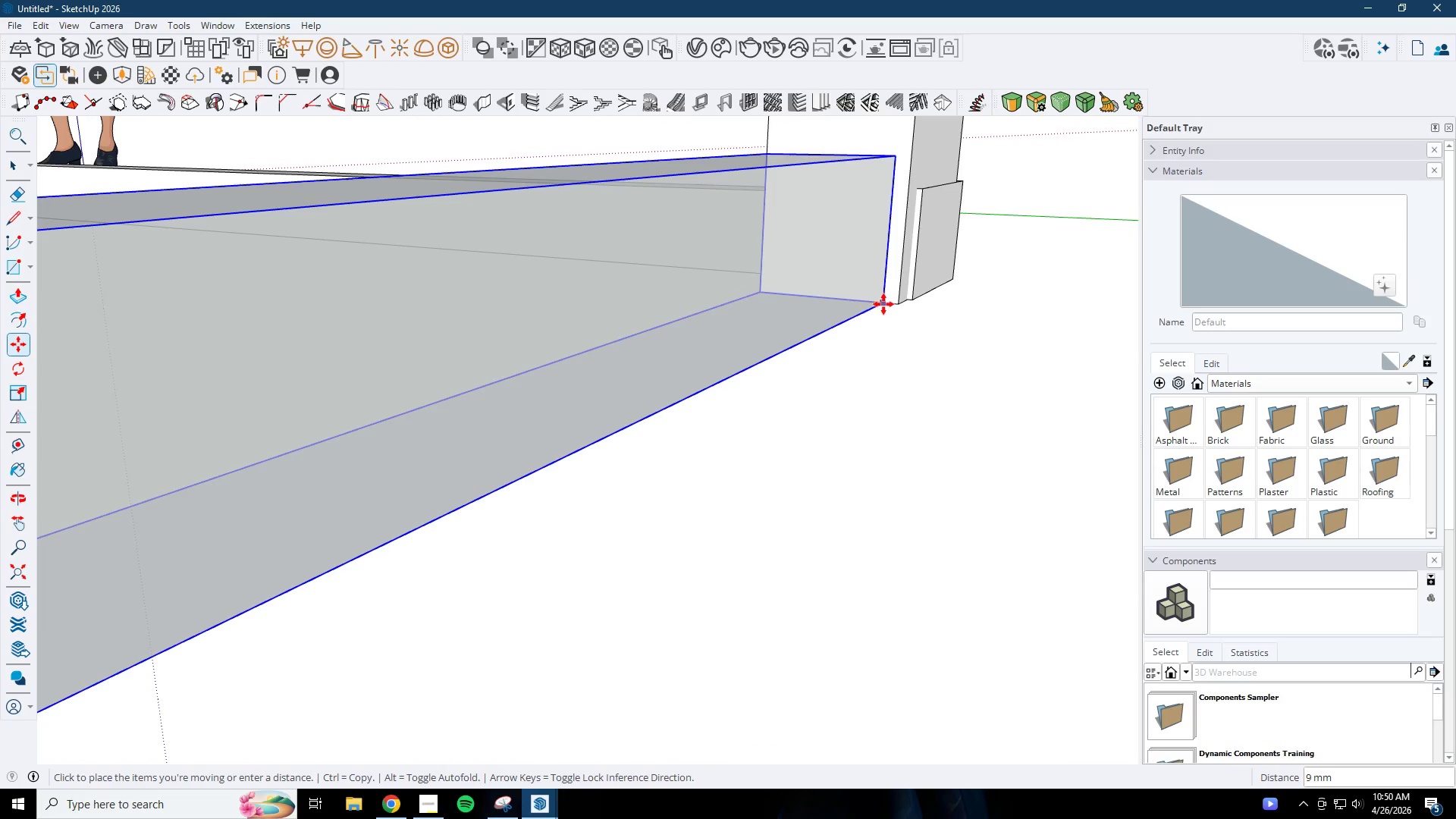 
scroll: coordinate [889, 309], scroll_direction: up, amount: 21.0
 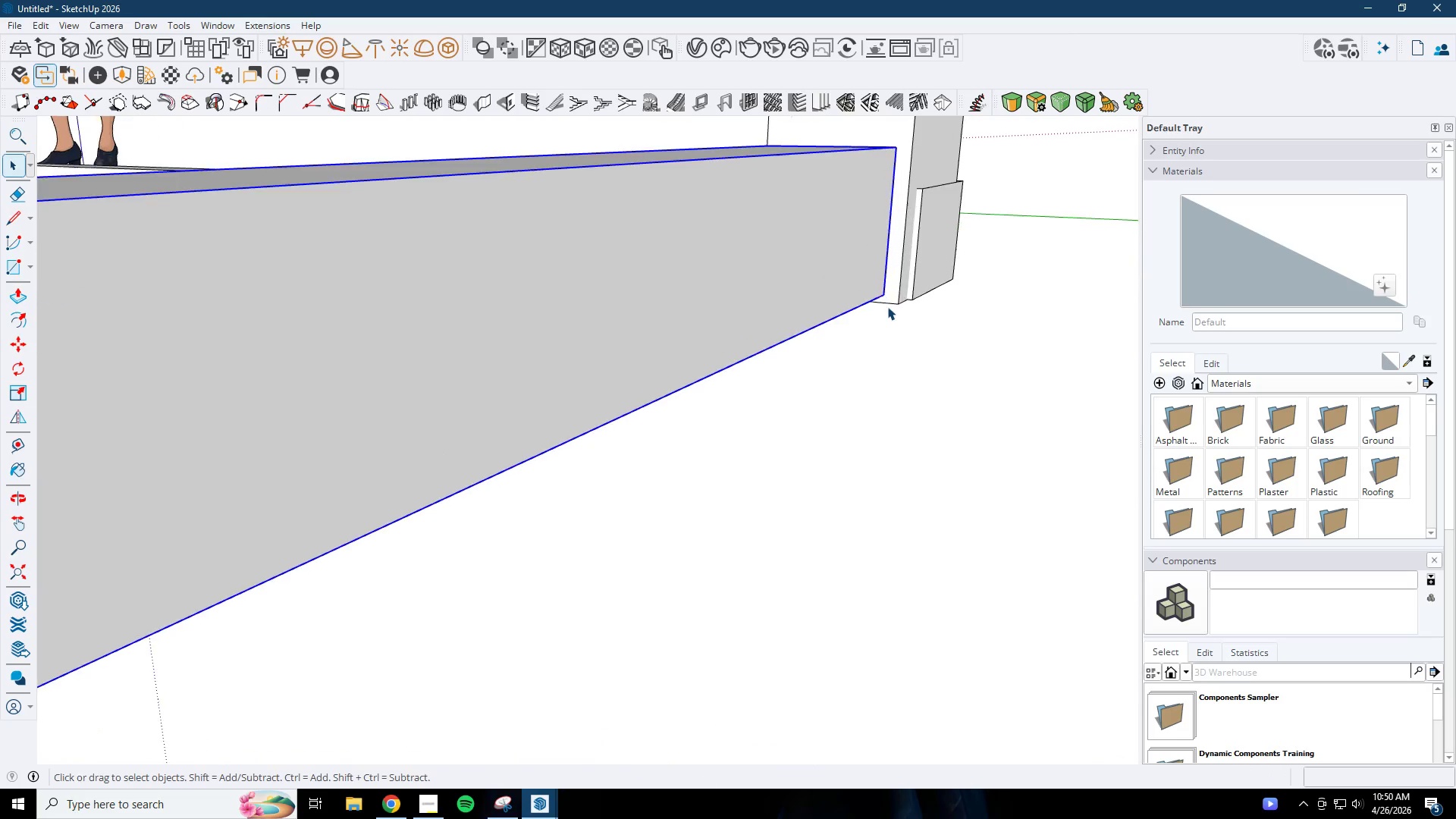 
left_click([883, 304])
 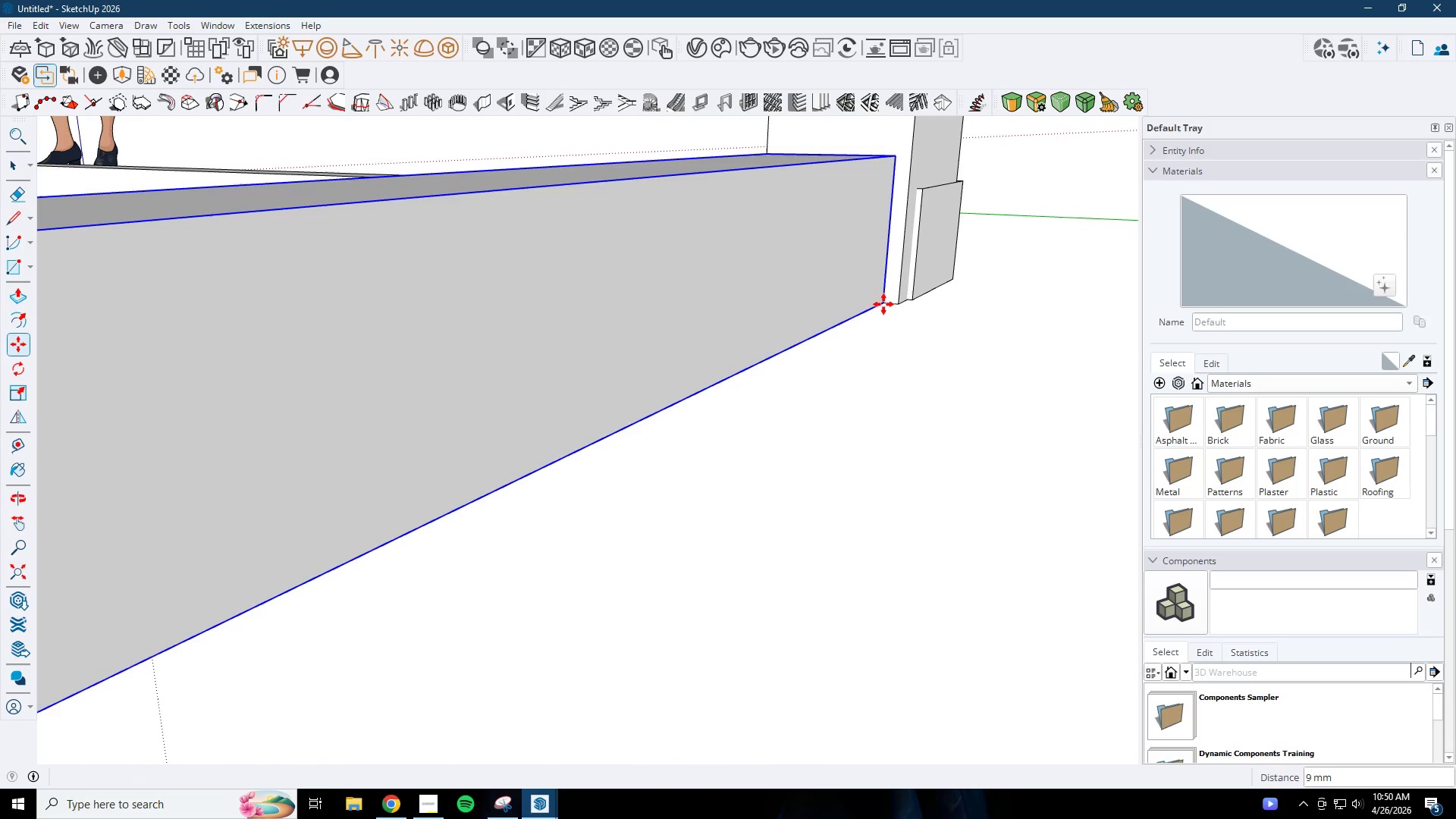 
scroll: coordinate [711, 345], scroll_direction: down, amount: 33.0
 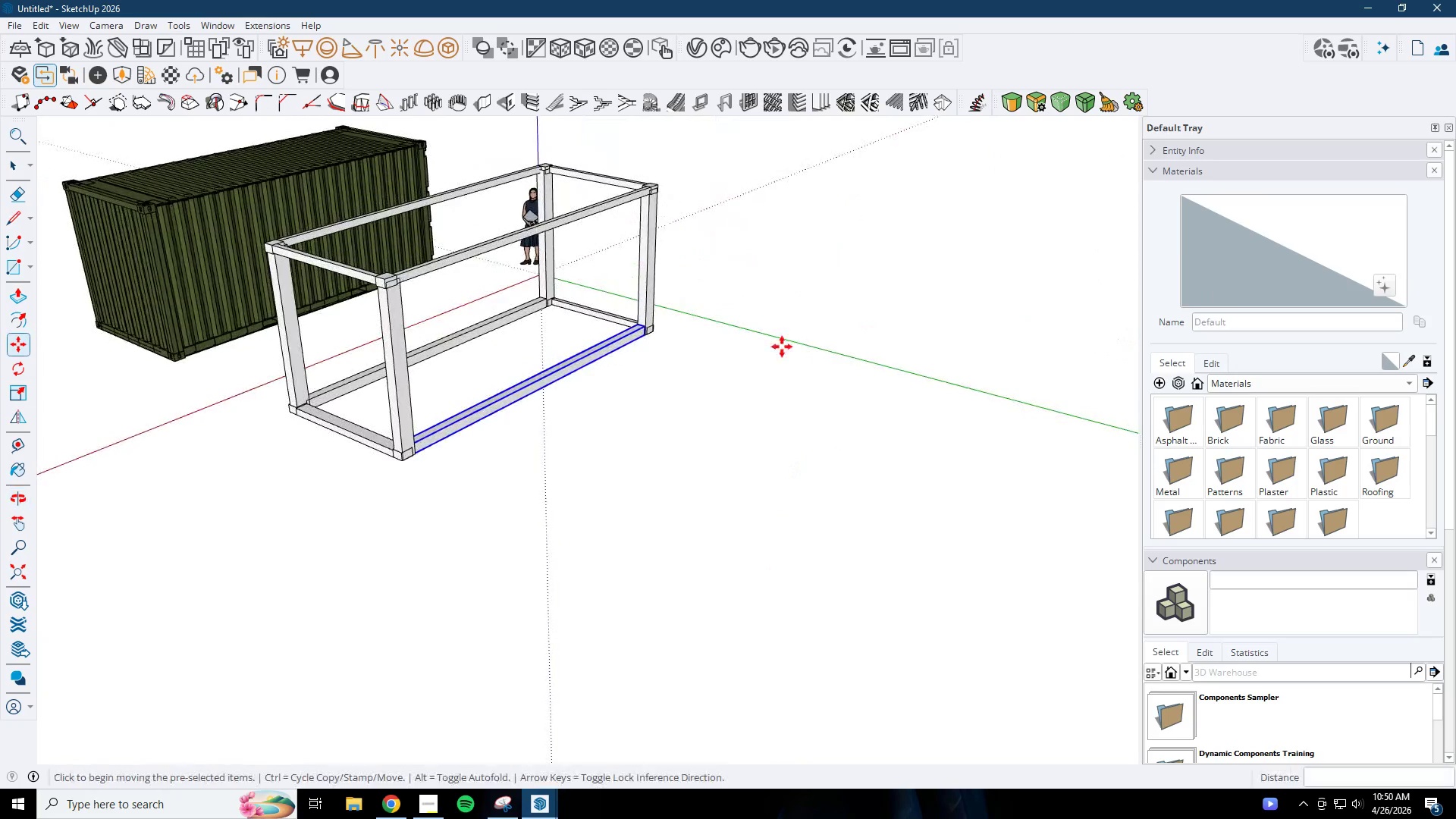 
key(Space)
 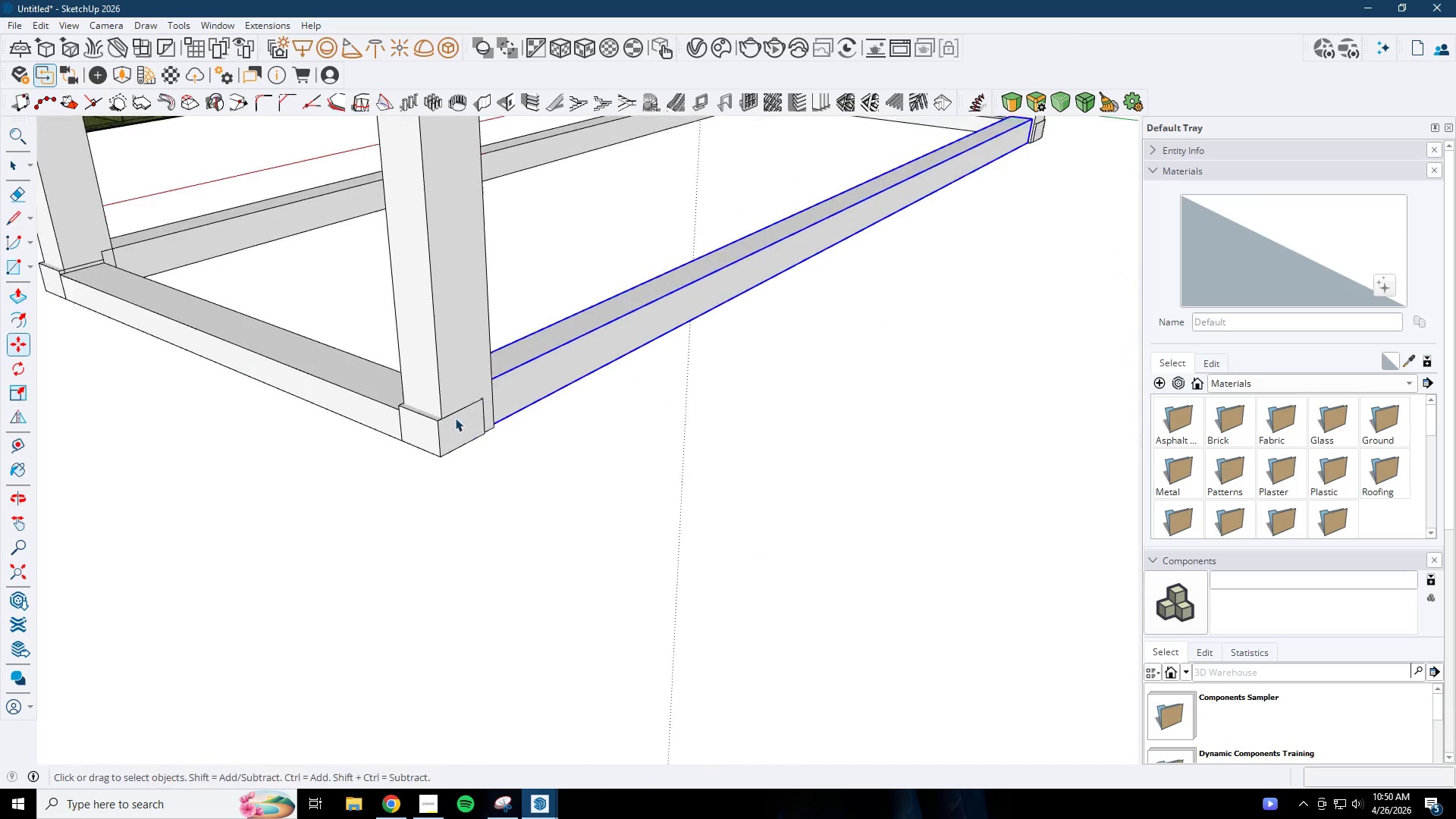 
key(Escape)
 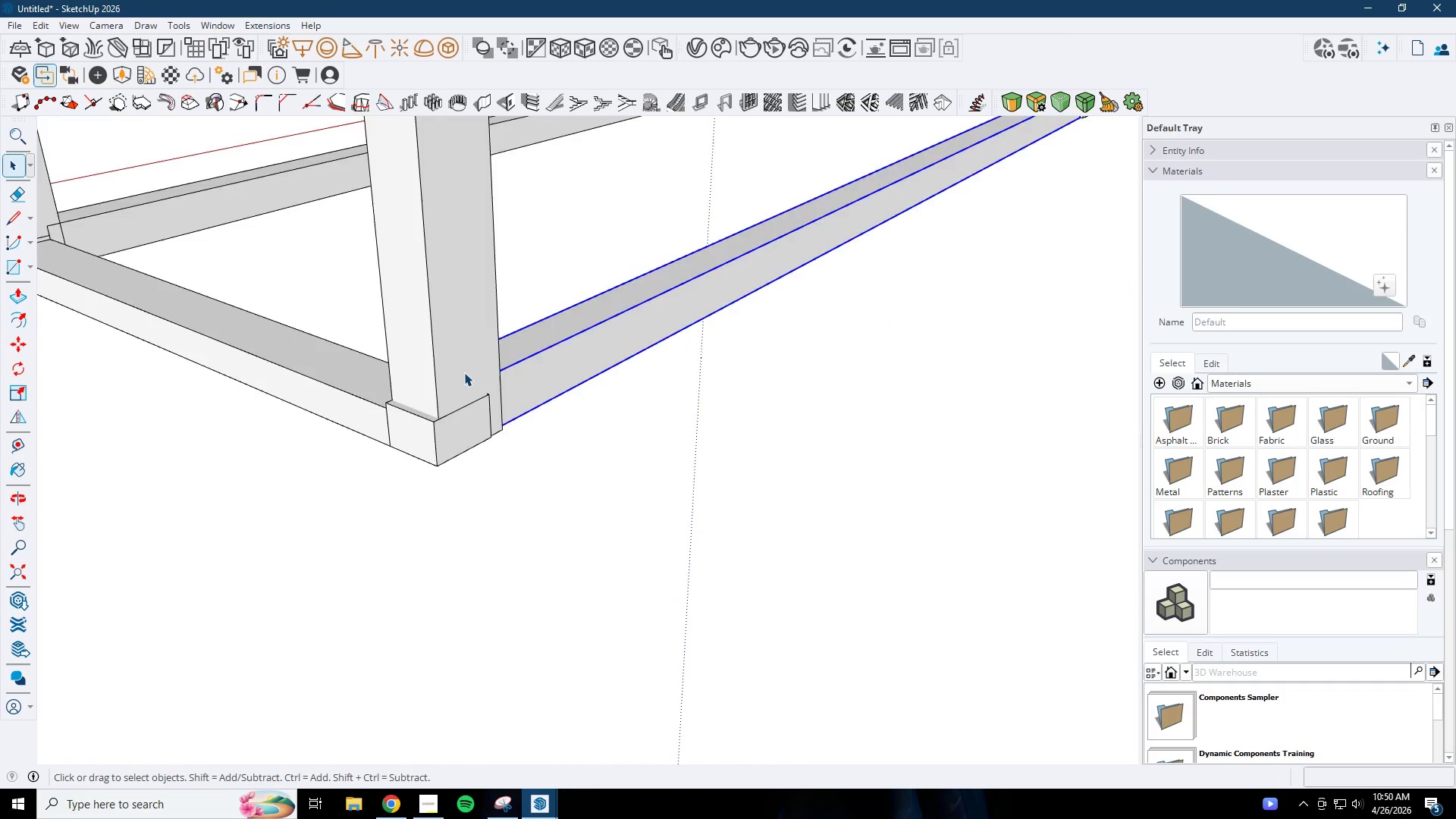 
double_click([464, 372])
 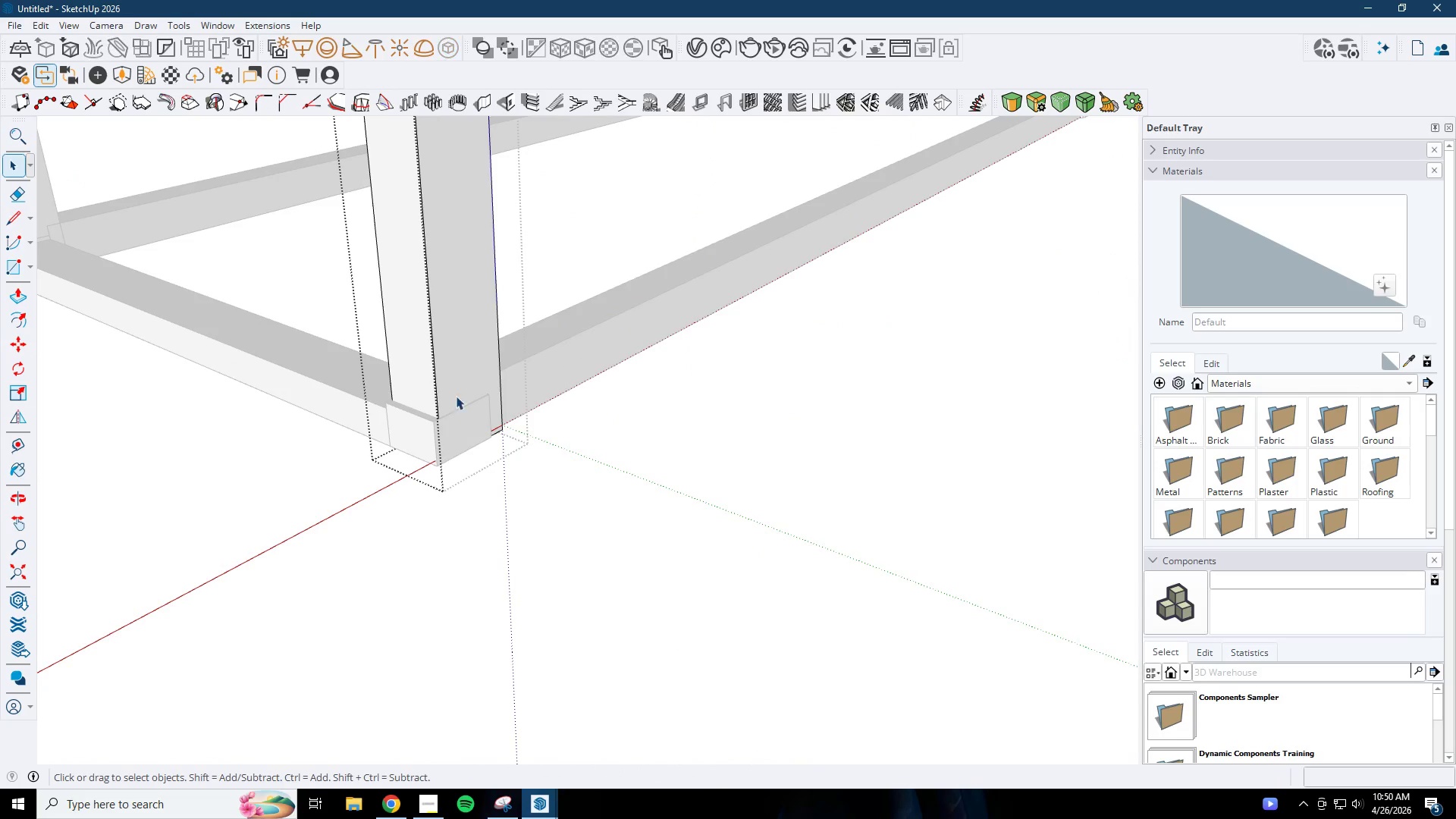 
scroll: coordinate [453, 414], scroll_direction: up, amount: 17.0
 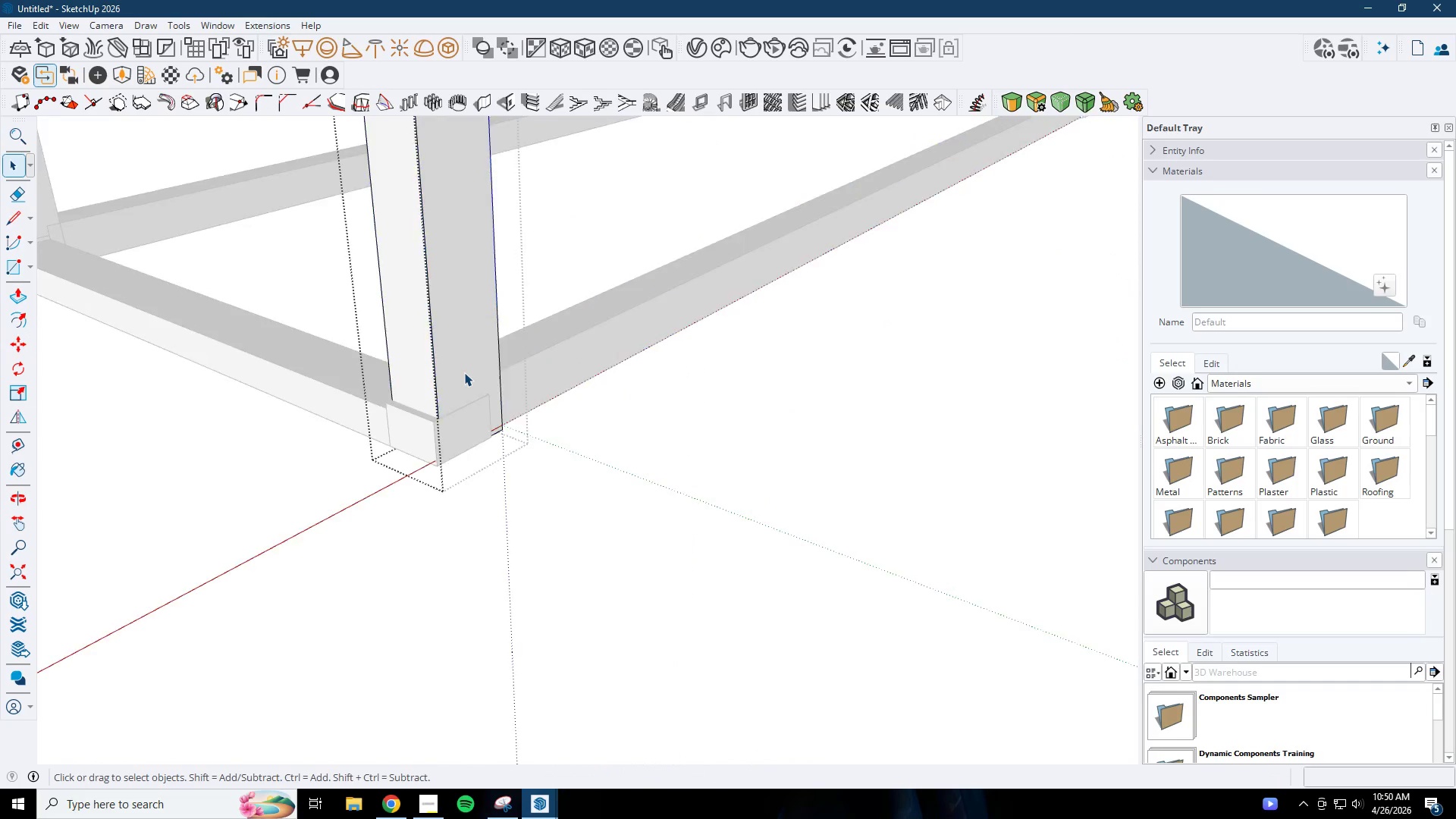 
key(R)
 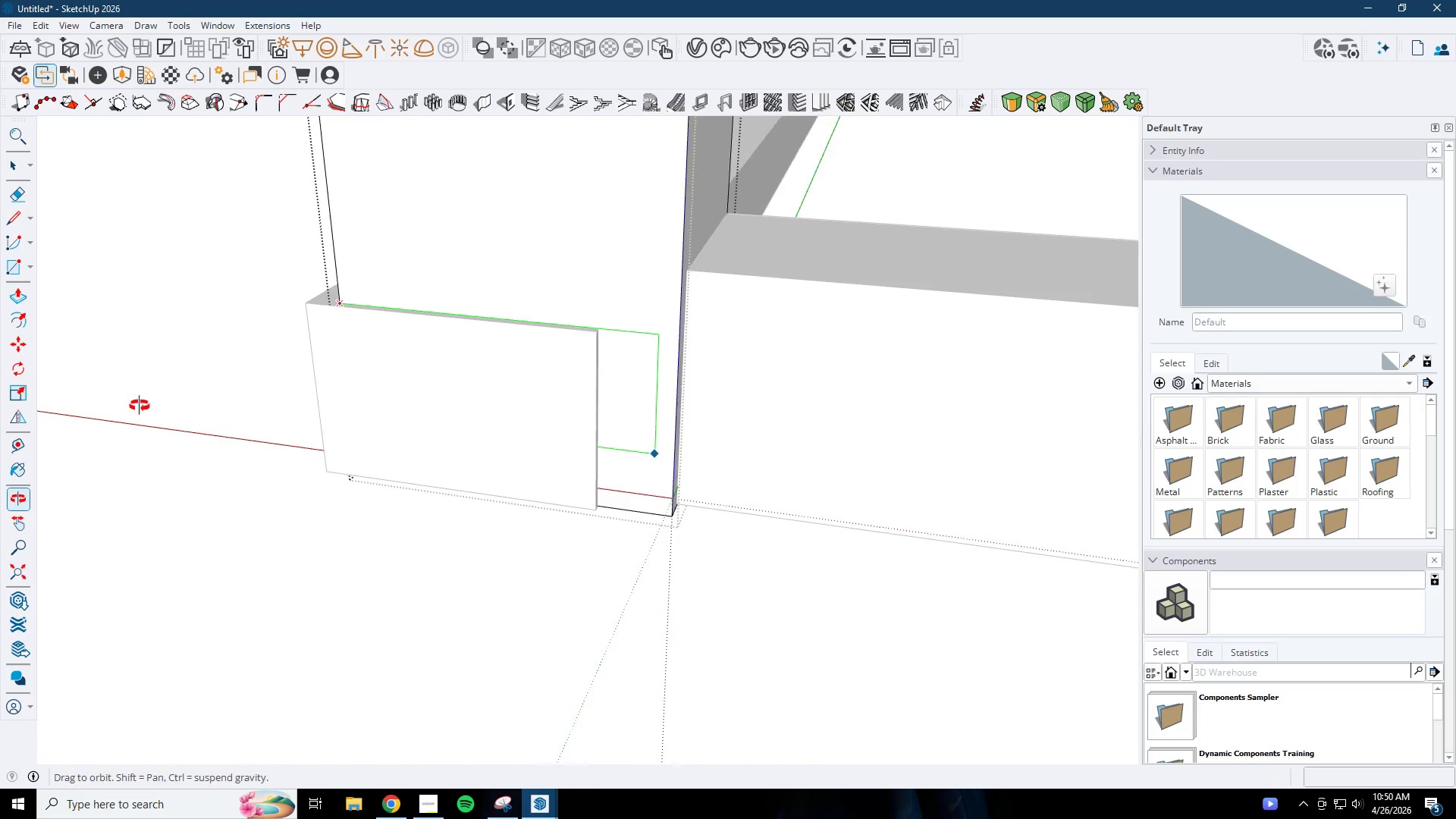 
scroll: coordinate [592, 499], scroll_direction: up, amount: 21.0
 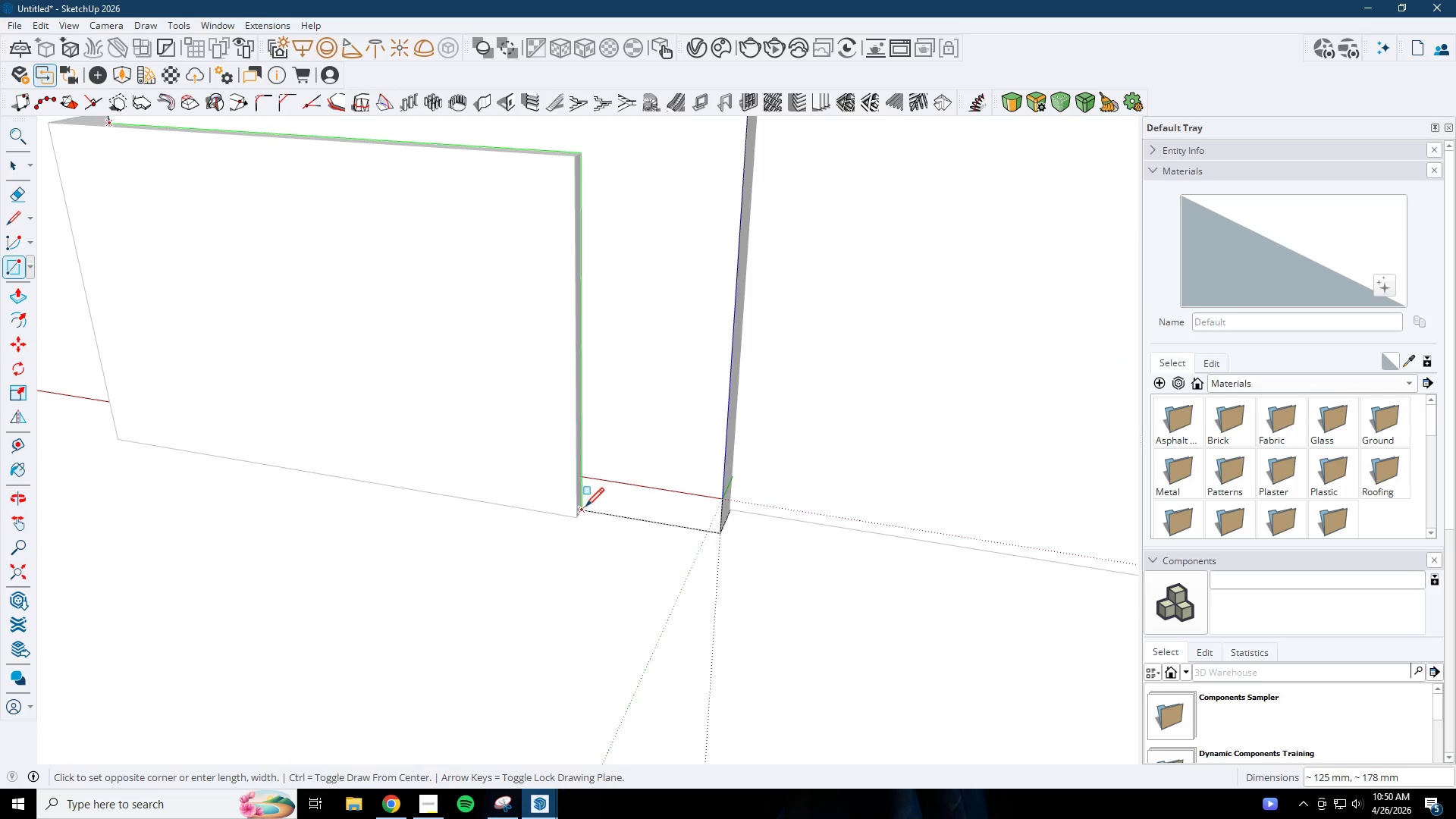 
left_click([585, 508])
 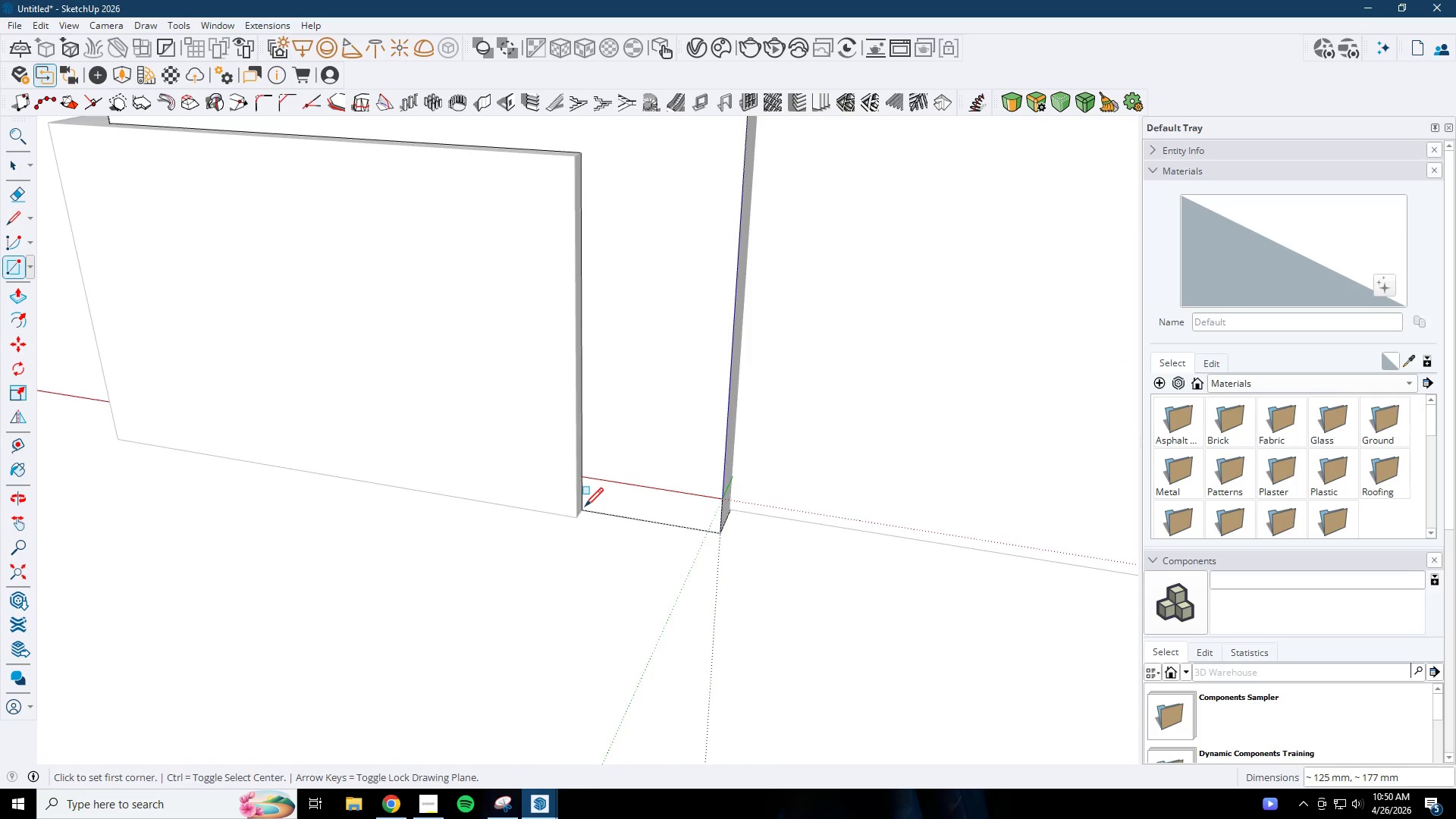 
key(P)
 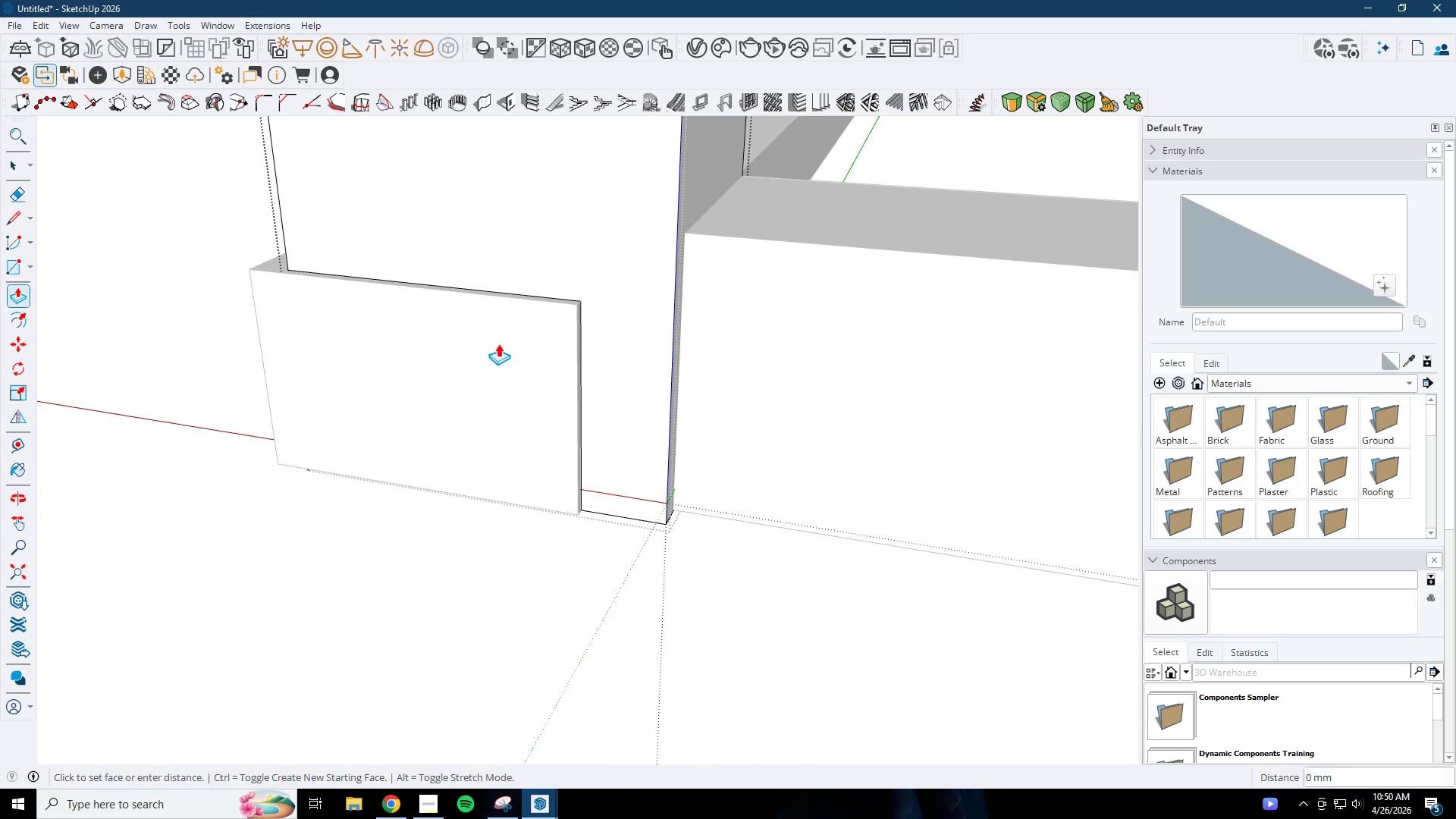 
scroll: coordinate [485, 268], scroll_direction: down, amount: 6.0
 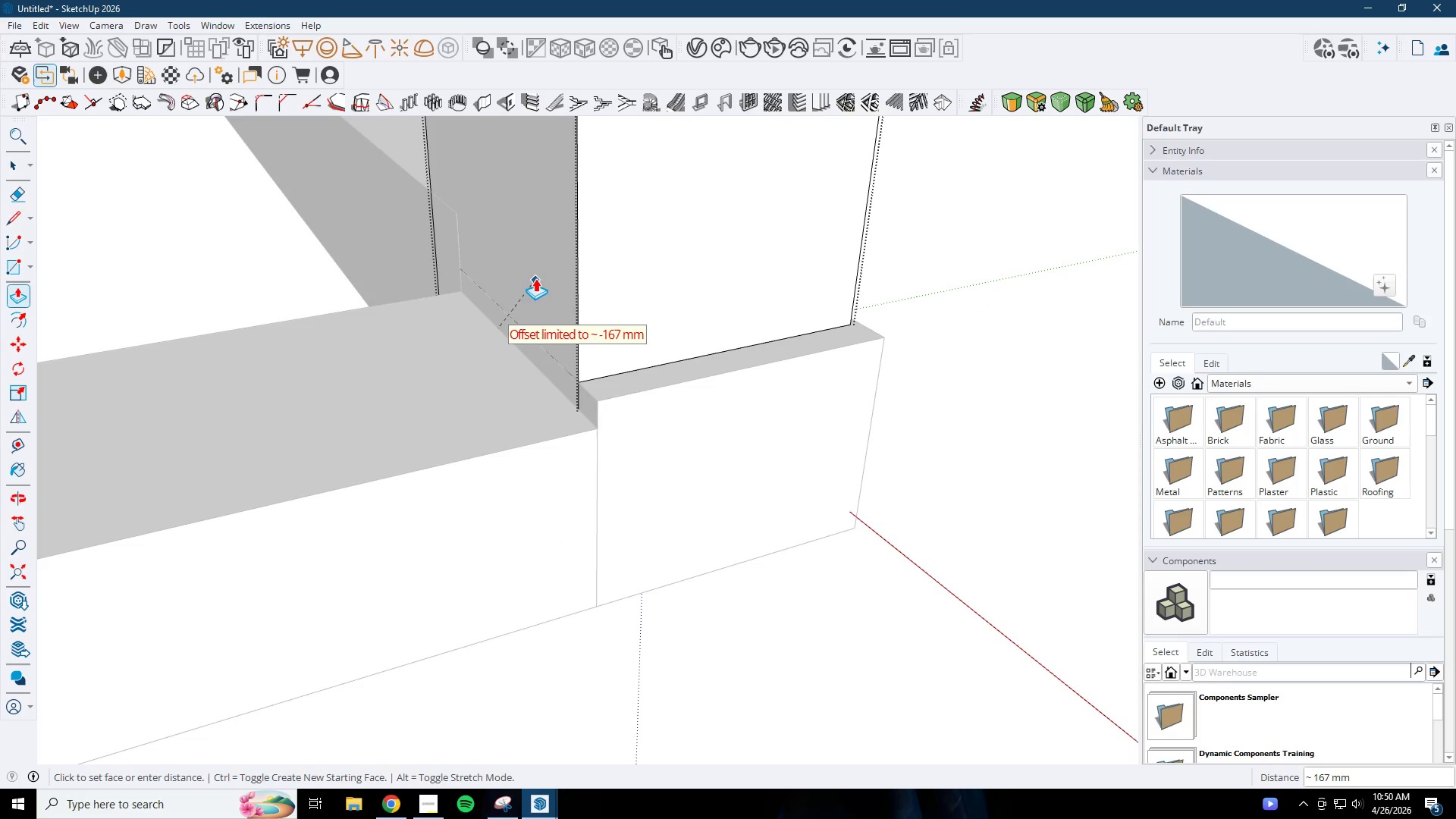 
left_click([490, 256])
 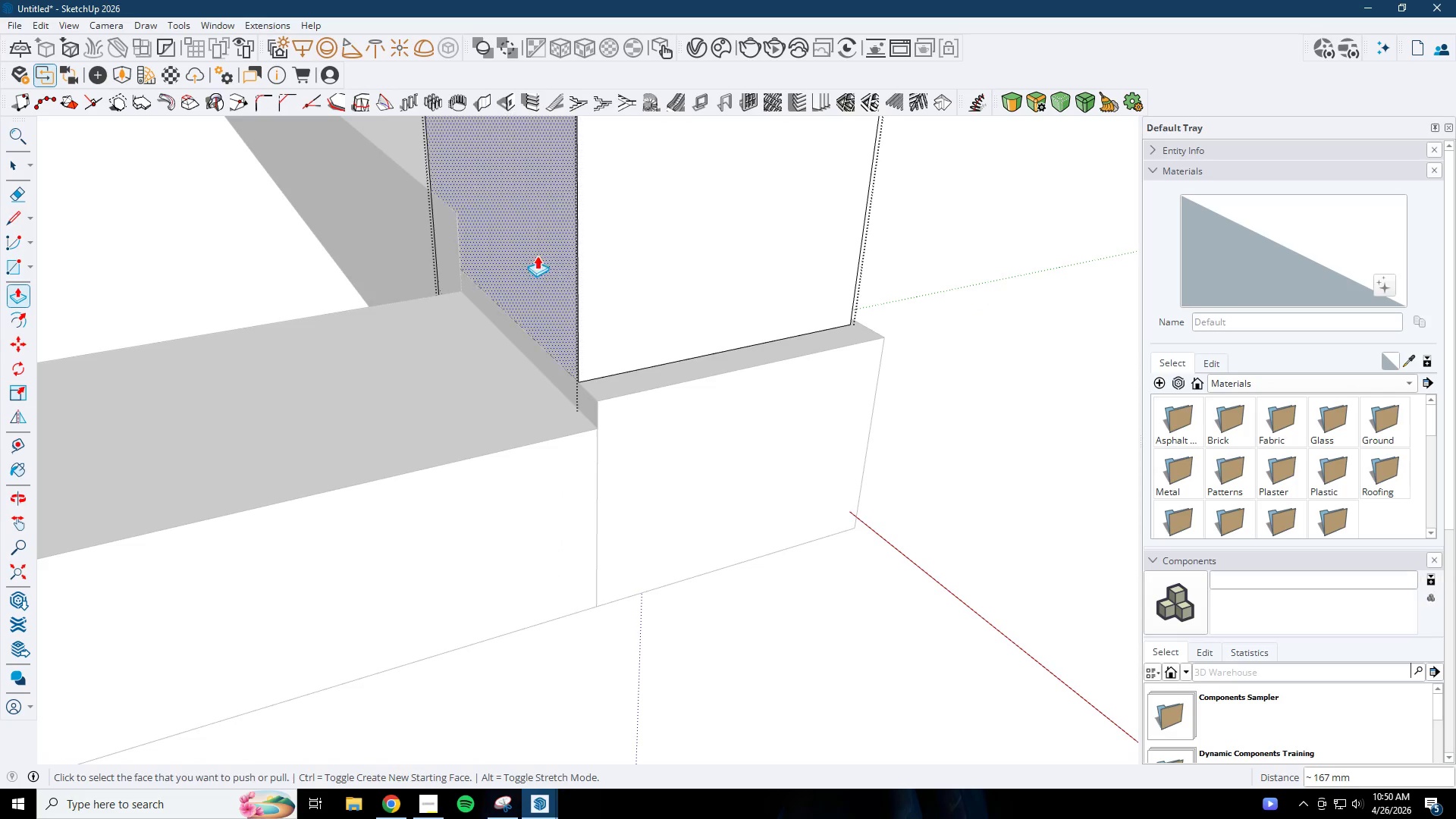 
scroll: coordinate [578, 275], scroll_direction: down, amount: 4.0
 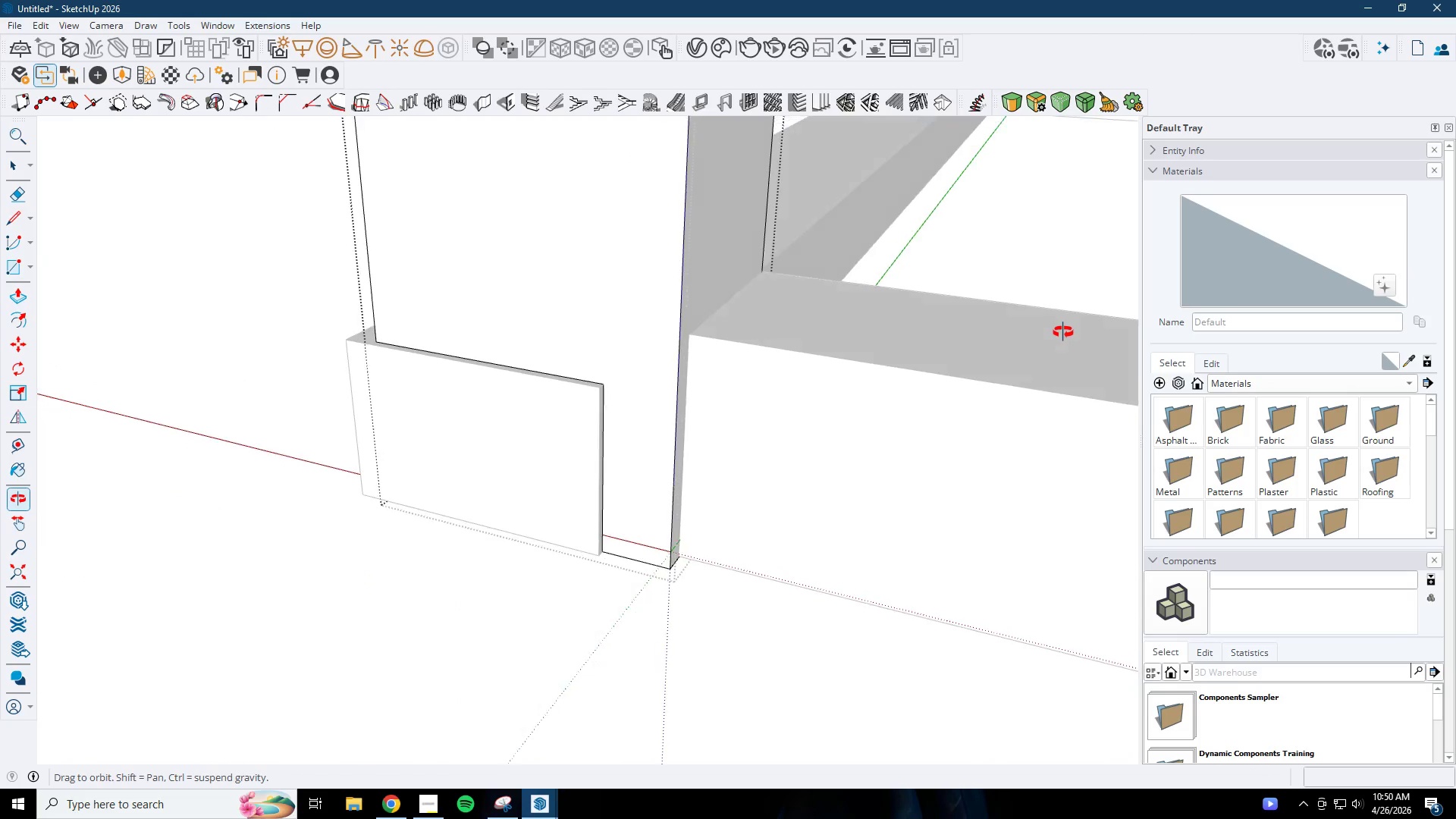 
wait(5.01)
 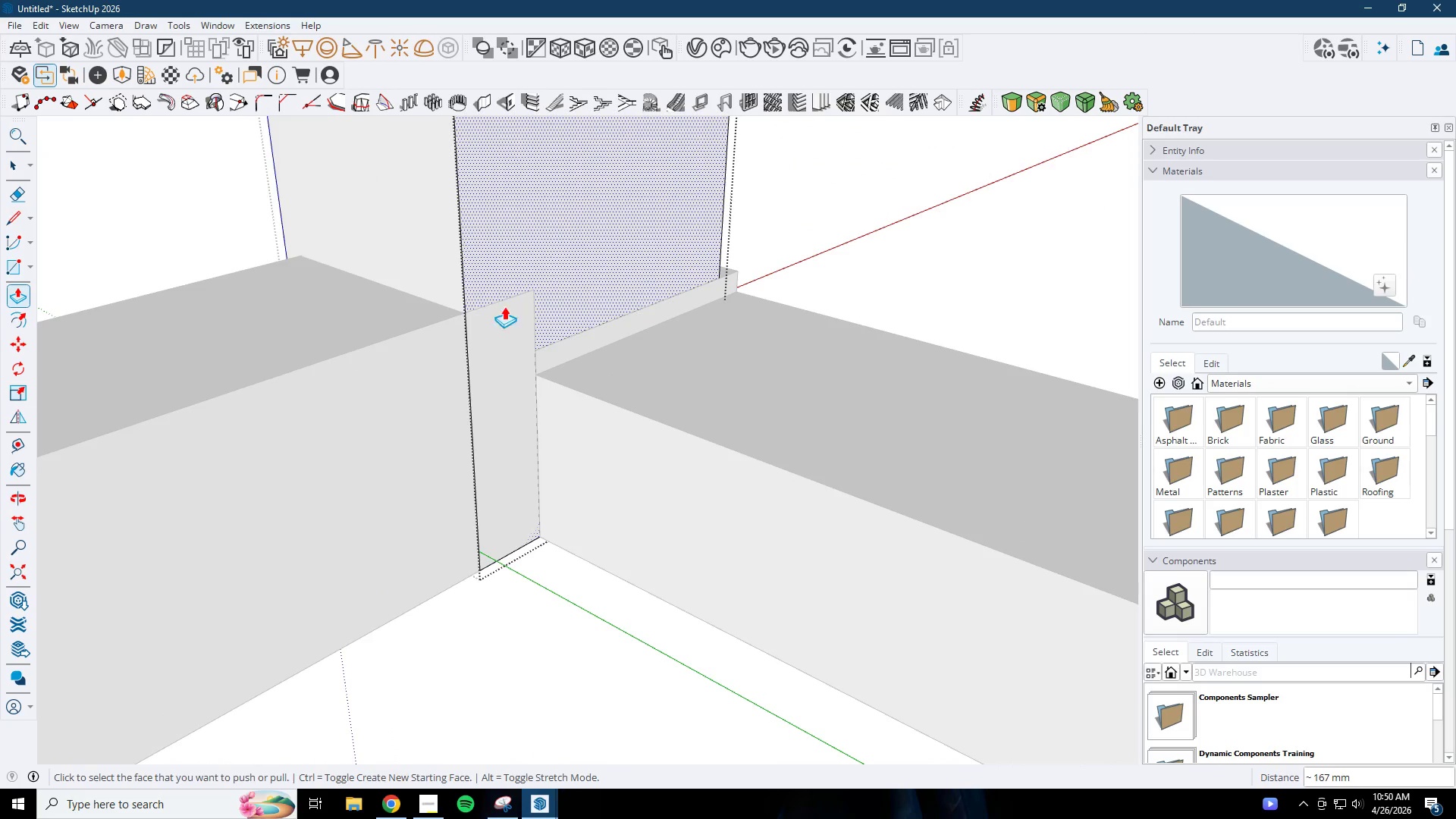 
key(R)
 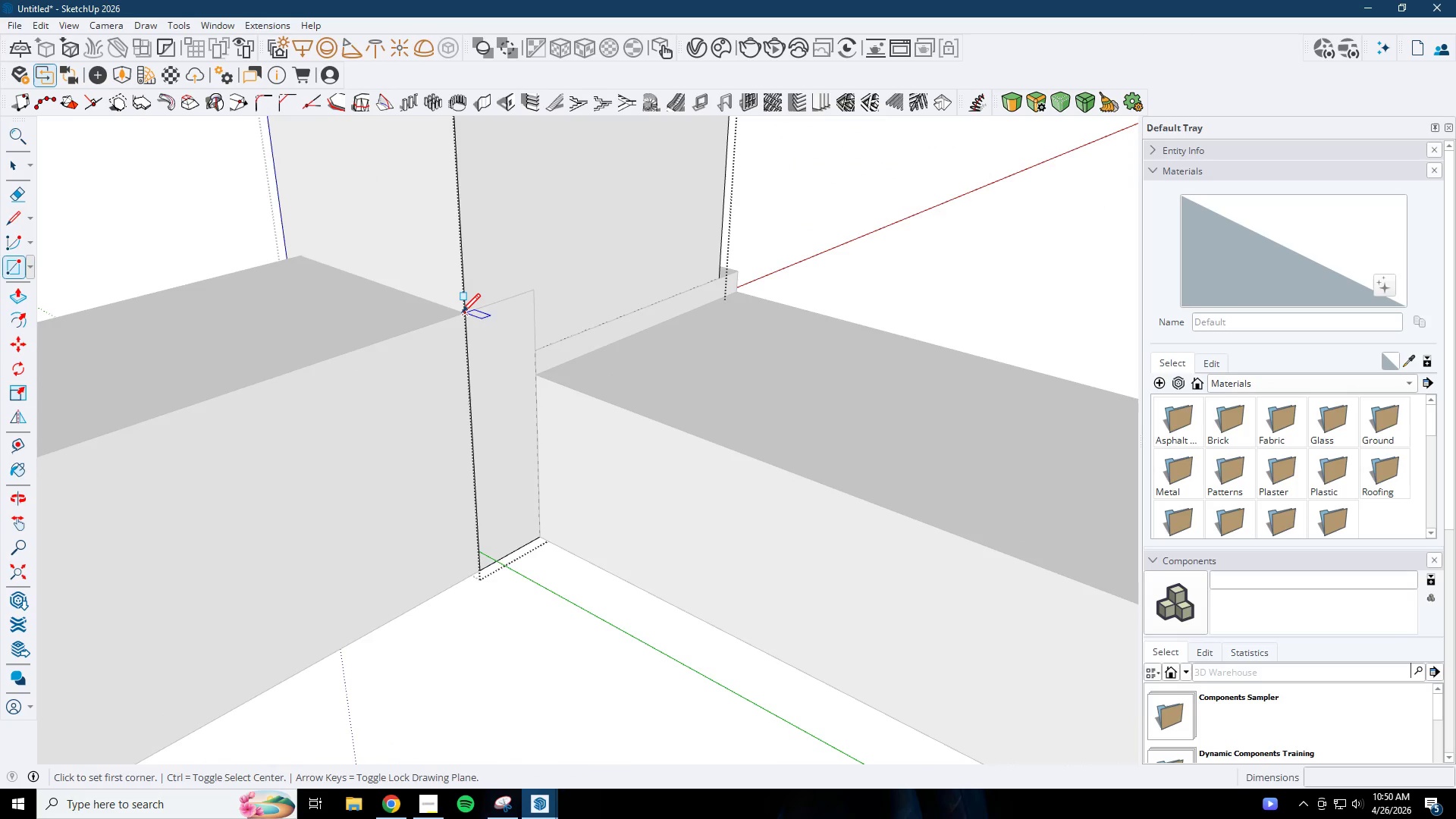 
scroll: coordinate [573, 312], scroll_direction: up, amount: 2.0
 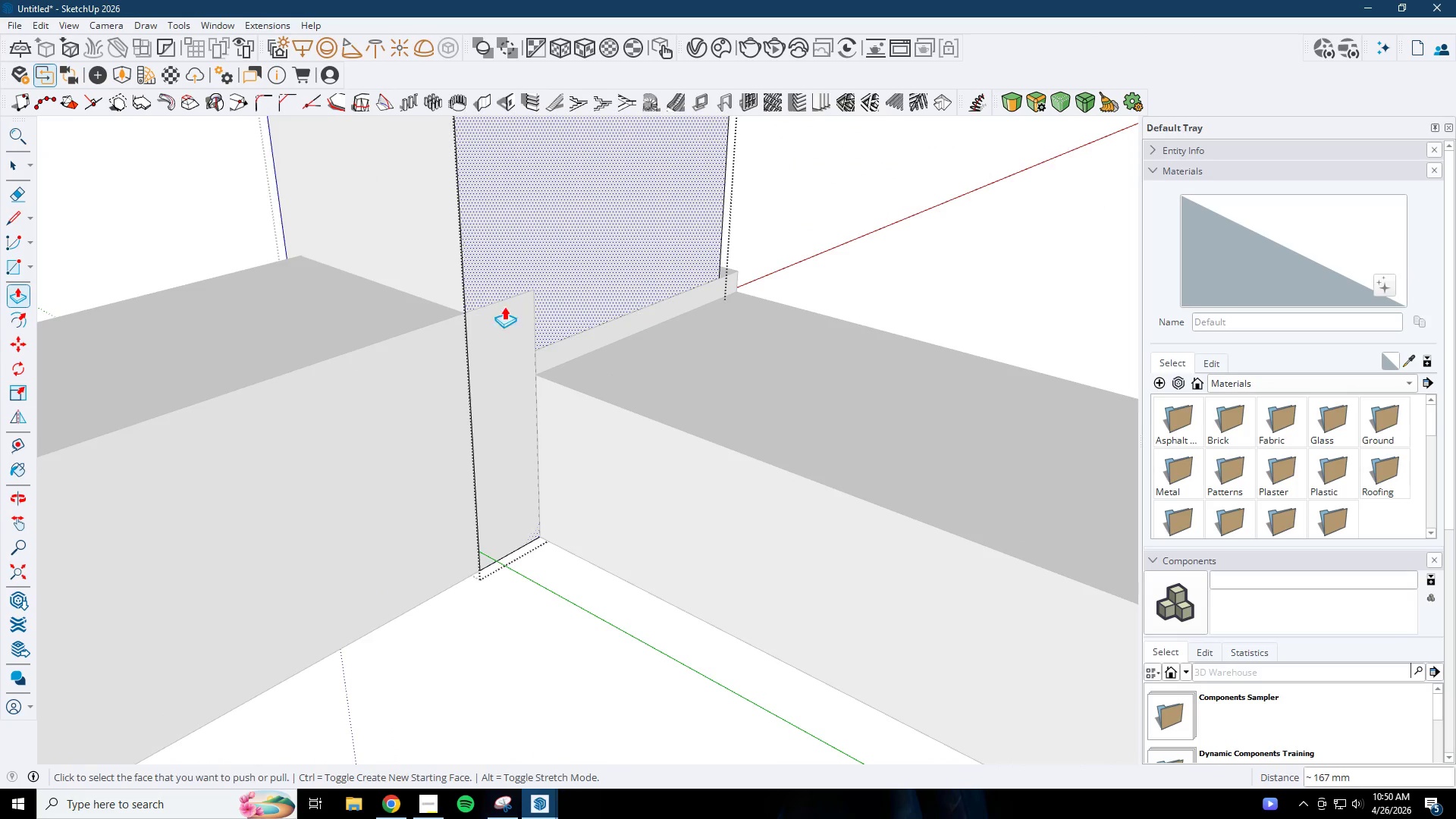 
left_click_drag(start_coordinate=[462, 314], to_coordinate=[463, 318])
 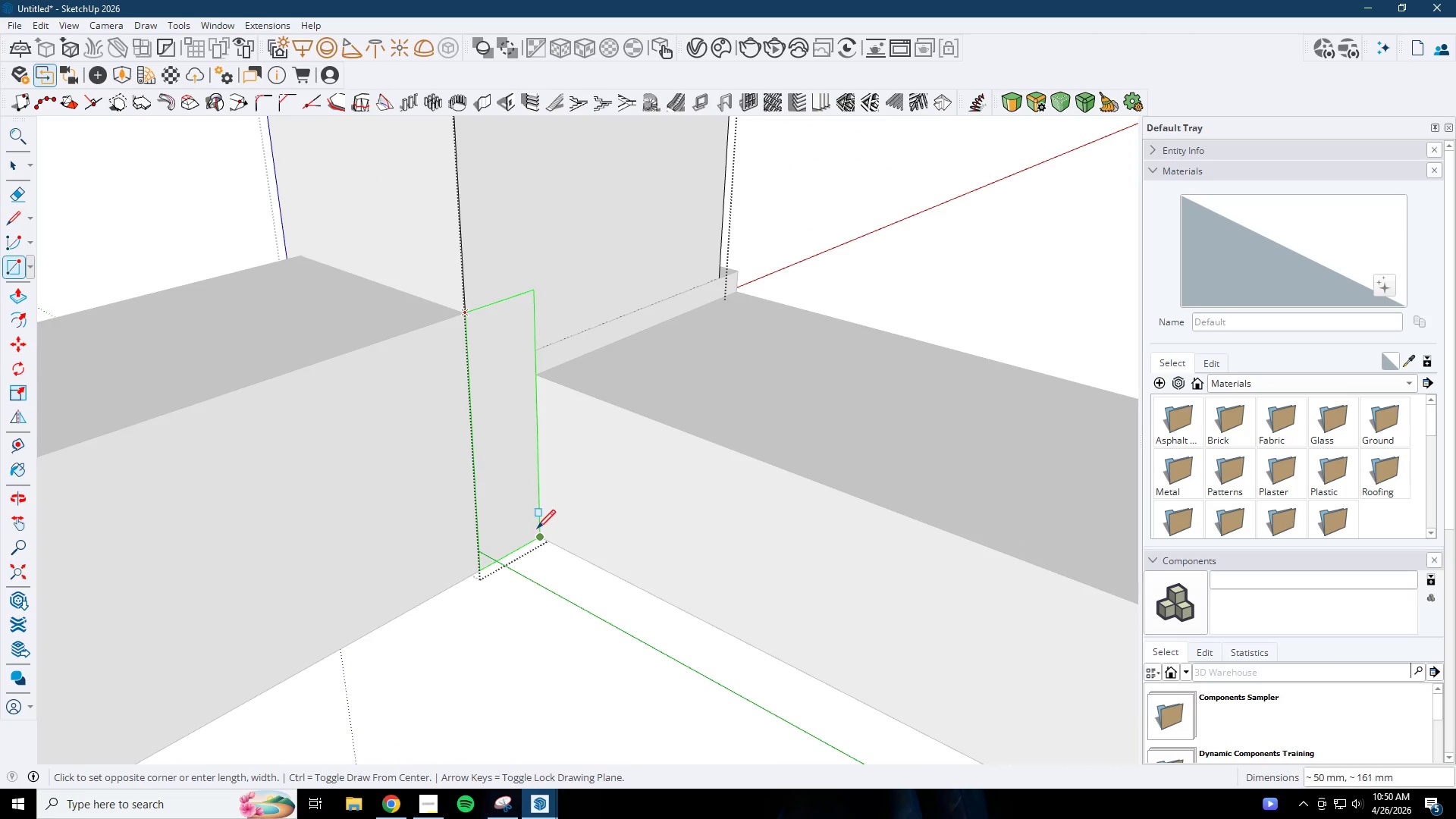 
left_click([538, 531])
 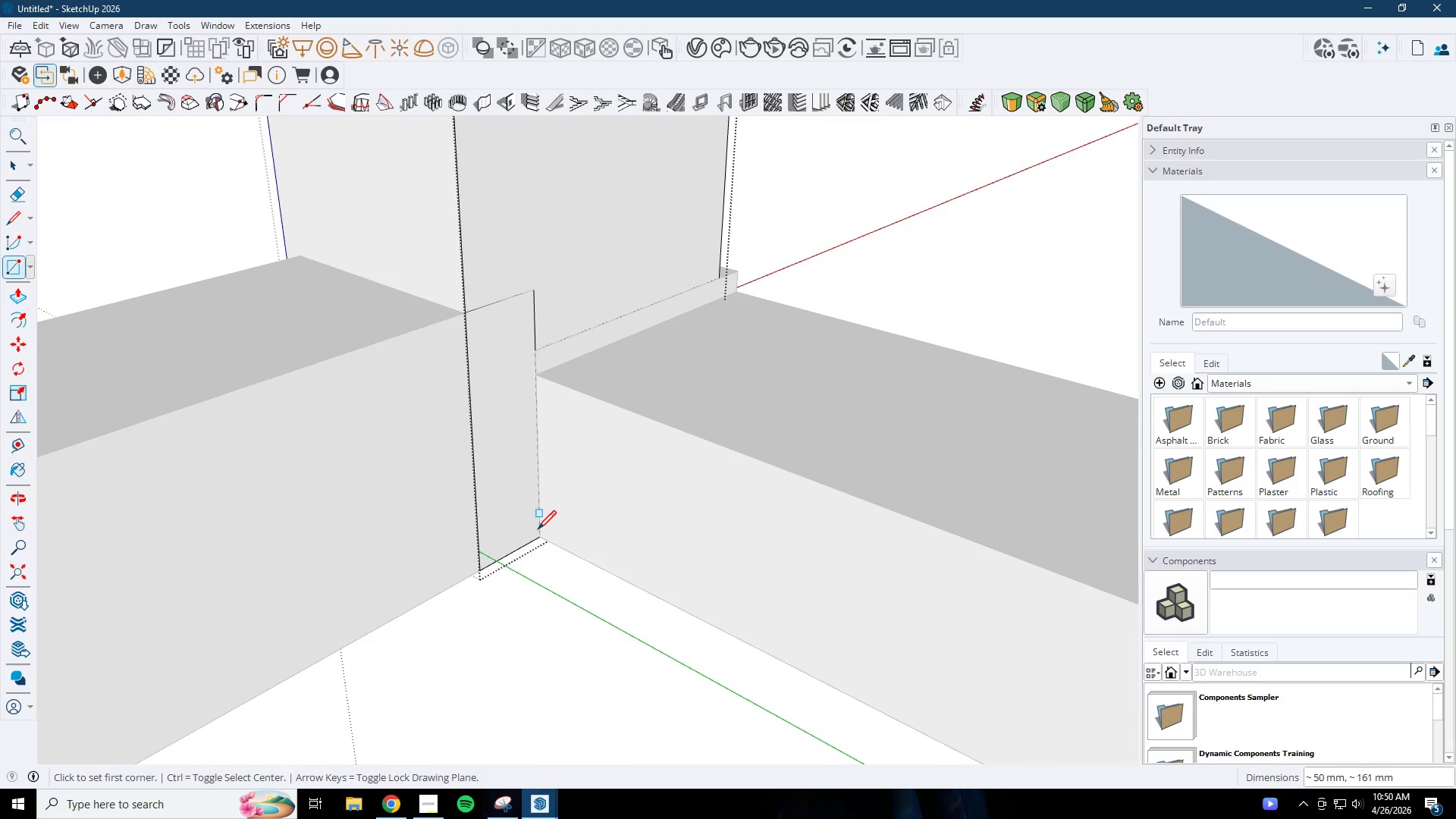 
key(P)
 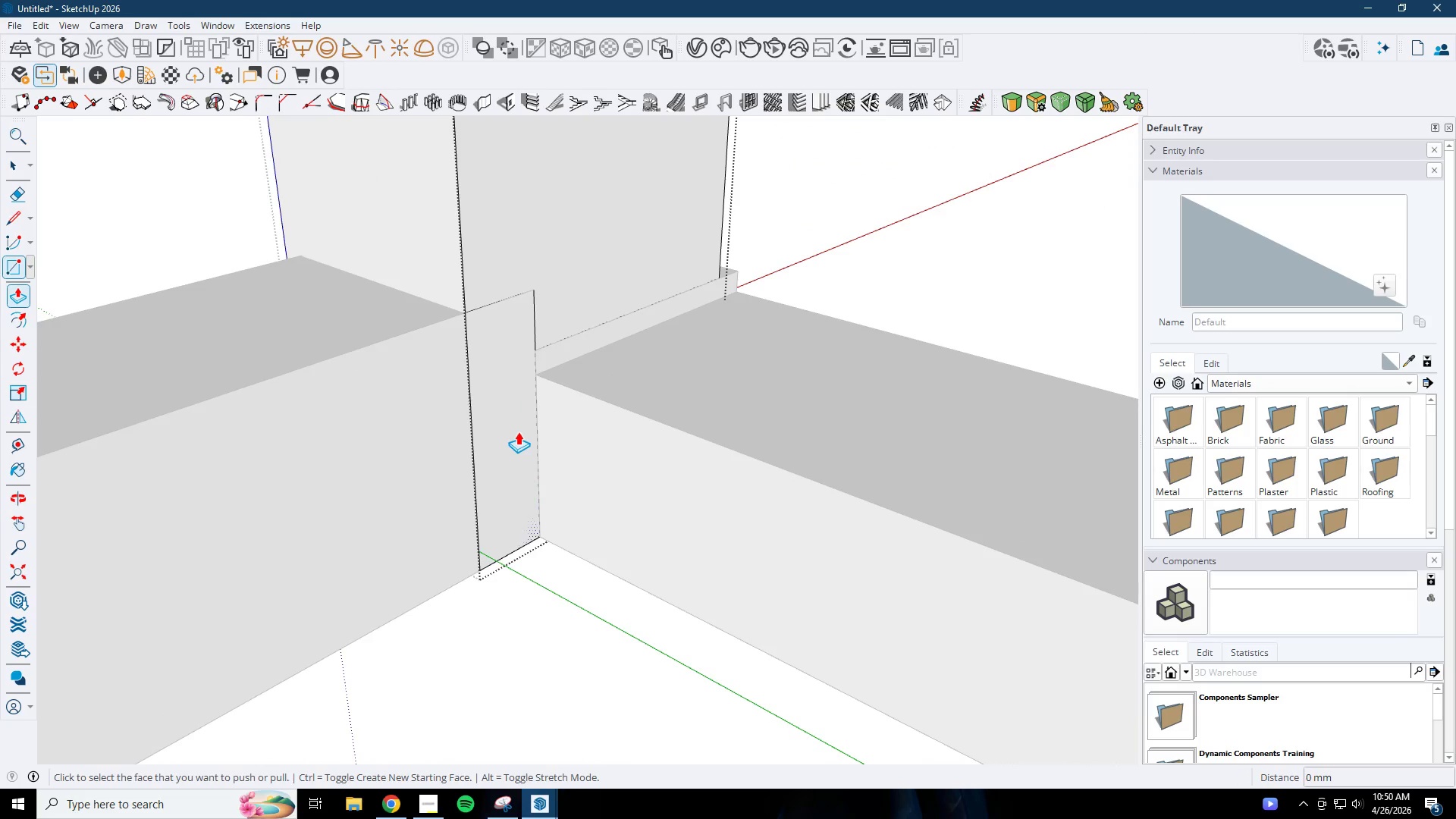 
left_click_drag(start_coordinate=[510, 420], to_coordinate=[501, 416])
 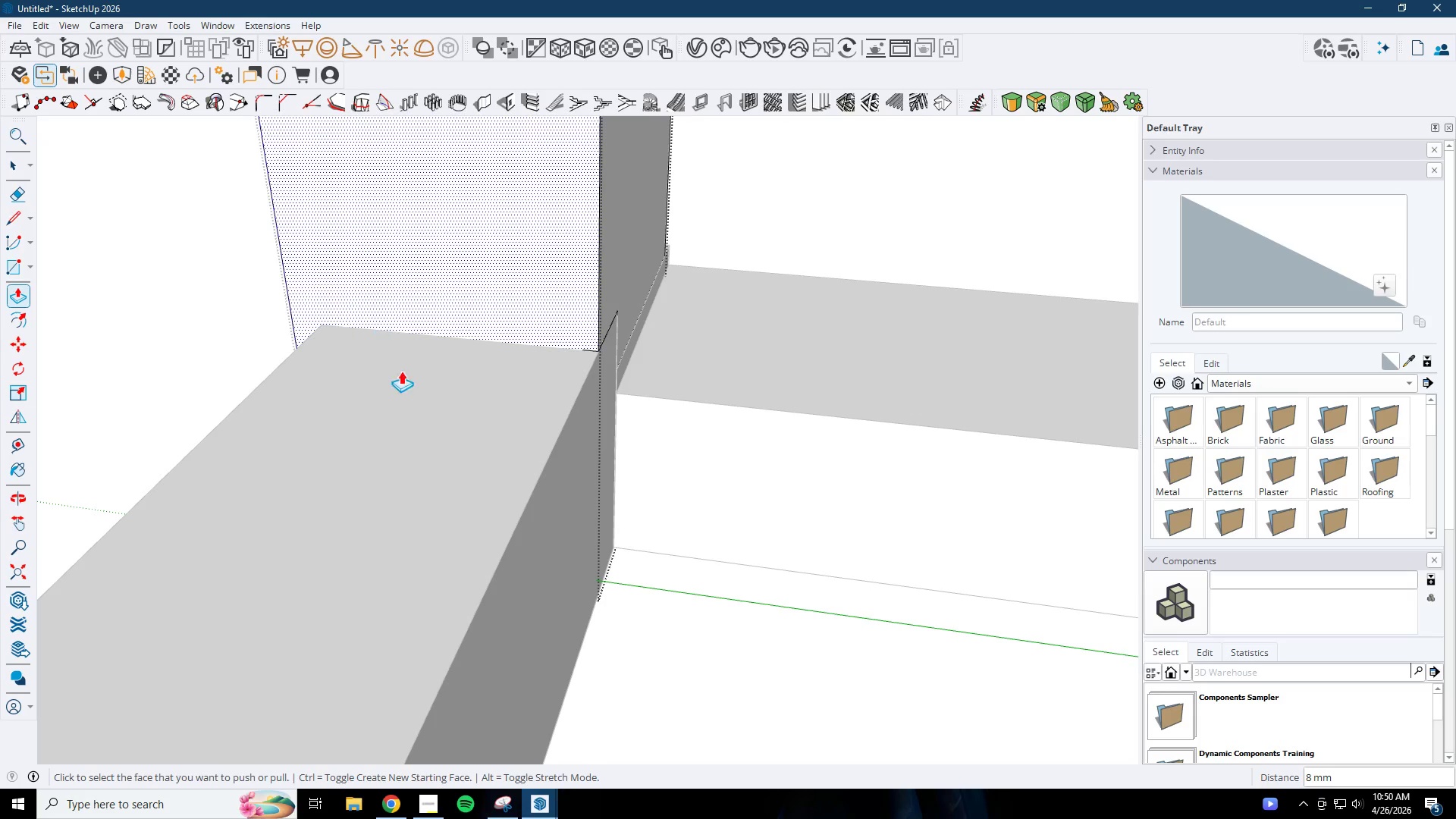 
key(Control+Z)
 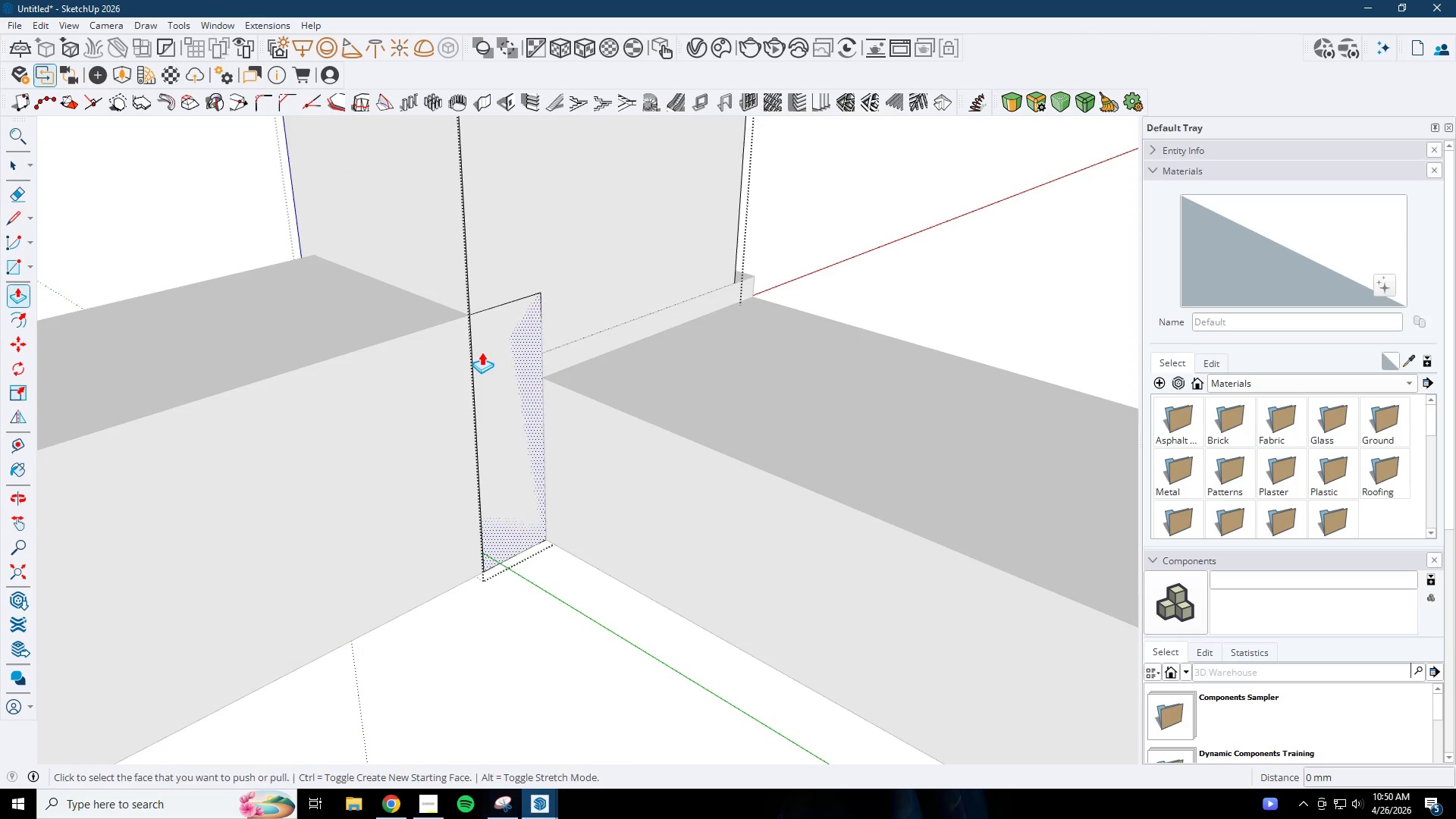 
left_click([484, 347])
 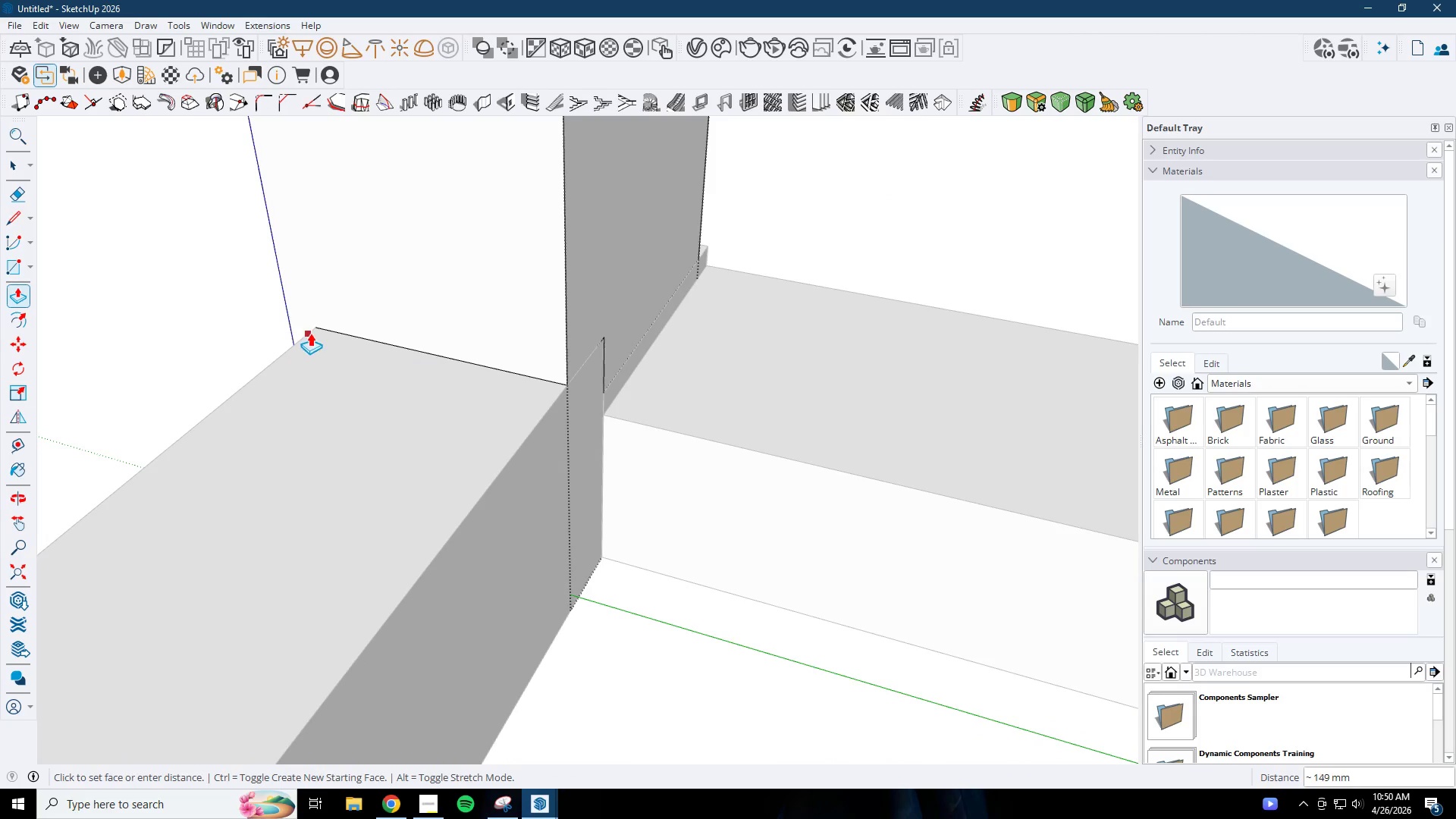 
scroll: coordinate [632, 358], scroll_direction: down, amount: 4.0
 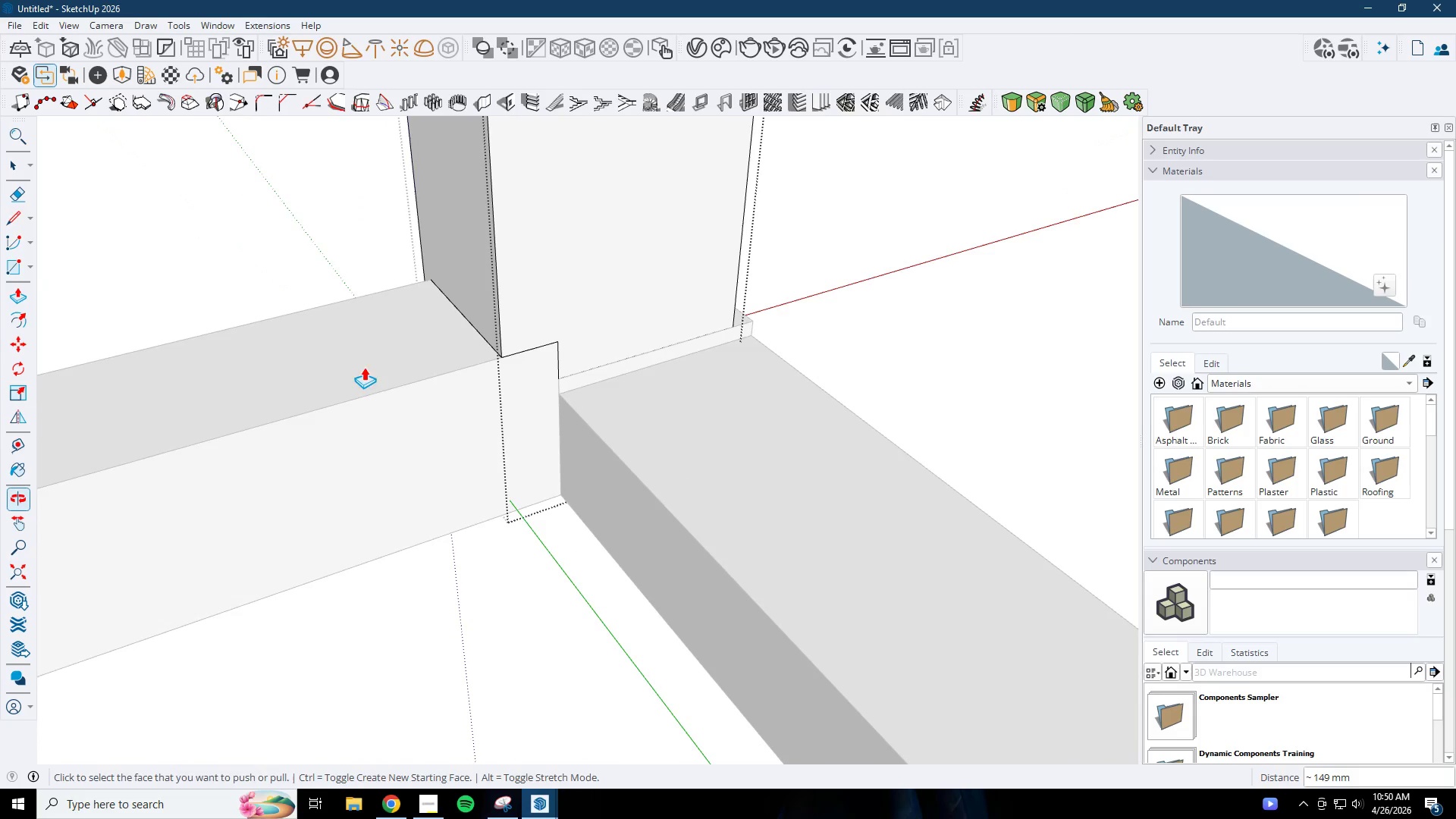 
key(Space)
 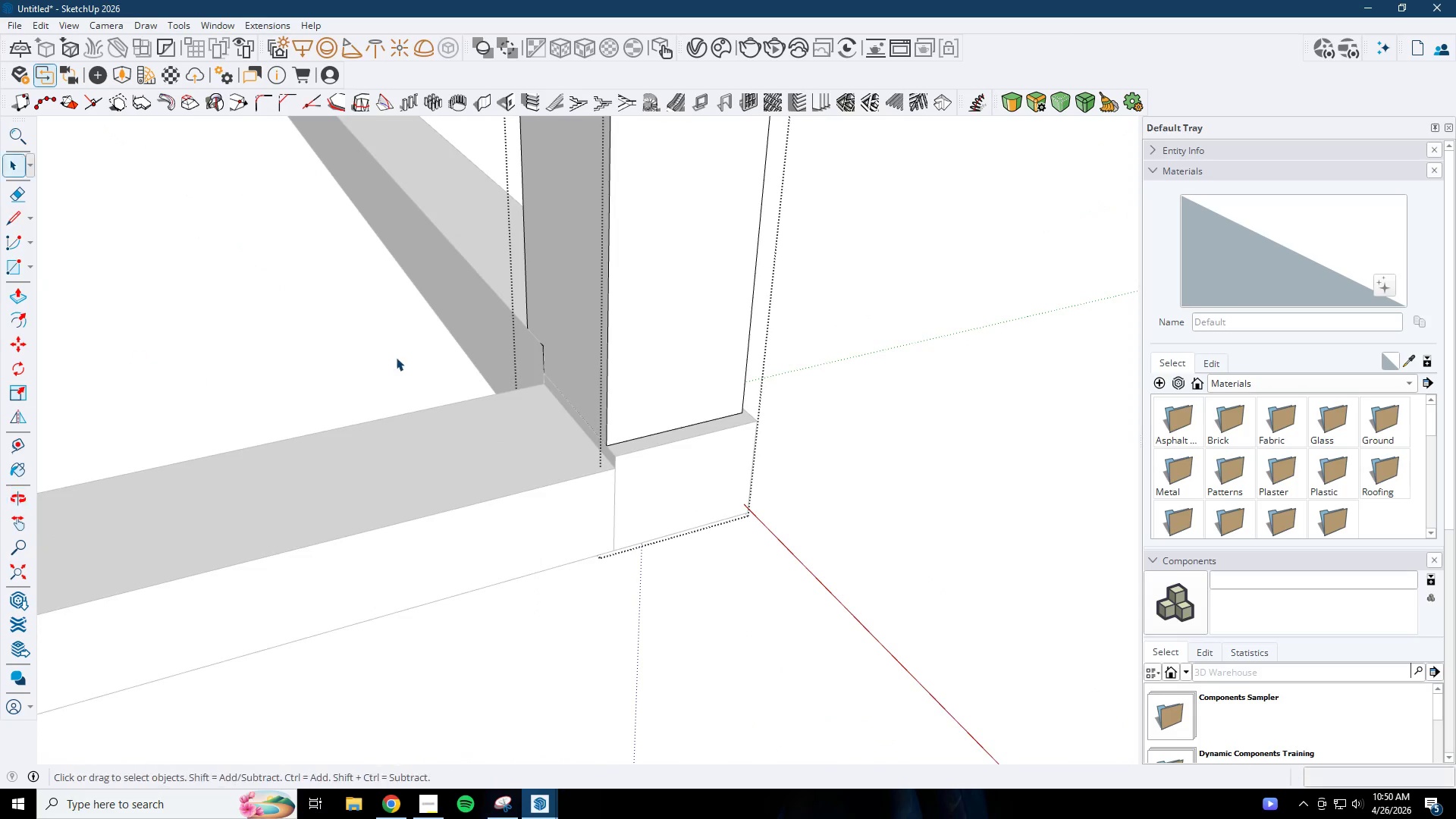 
scroll: coordinate [822, 366], scroll_direction: down, amount: 4.0
 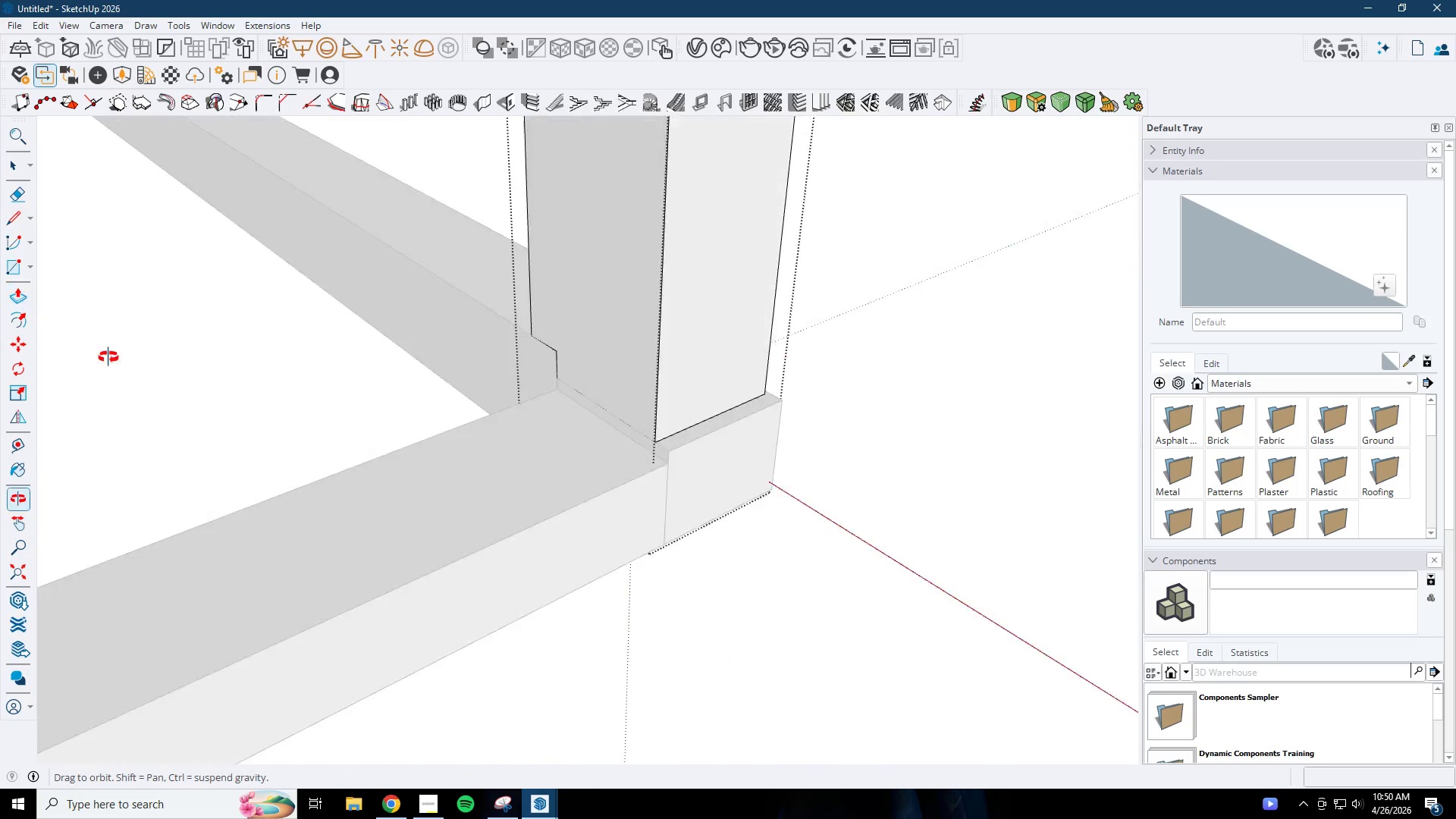 
key(Escape)
 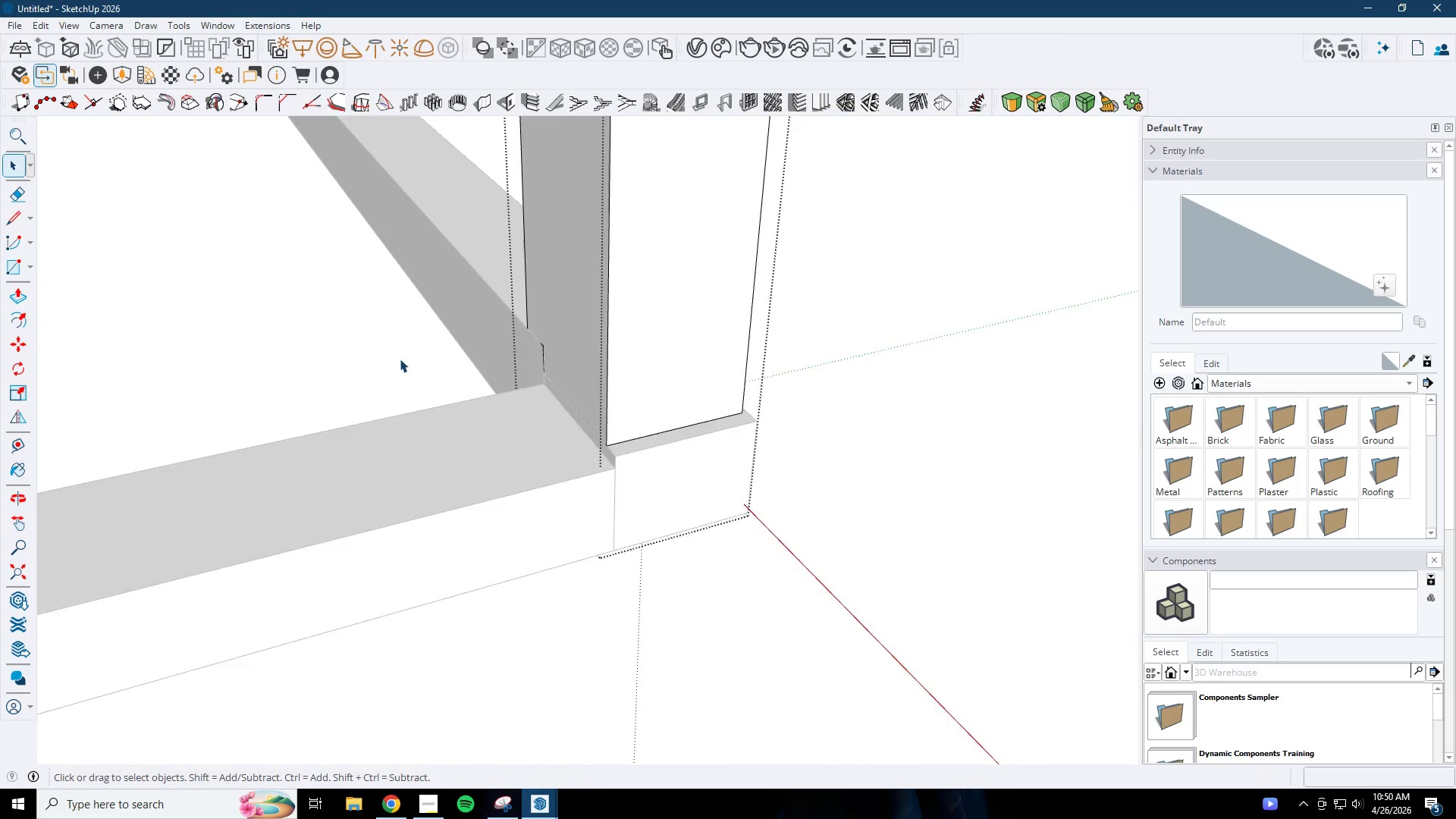 
key(Escape)
 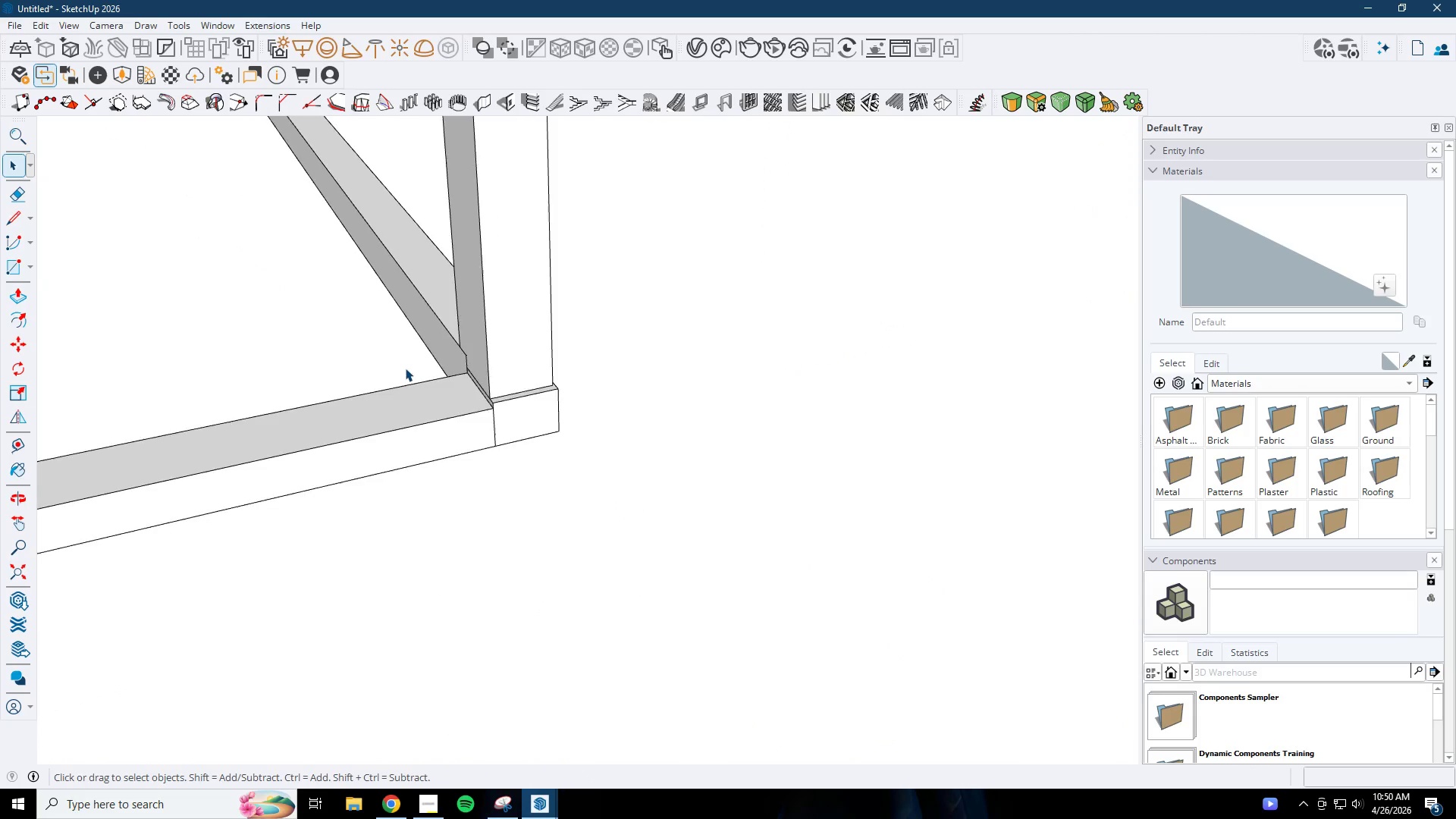 
key(Escape)
 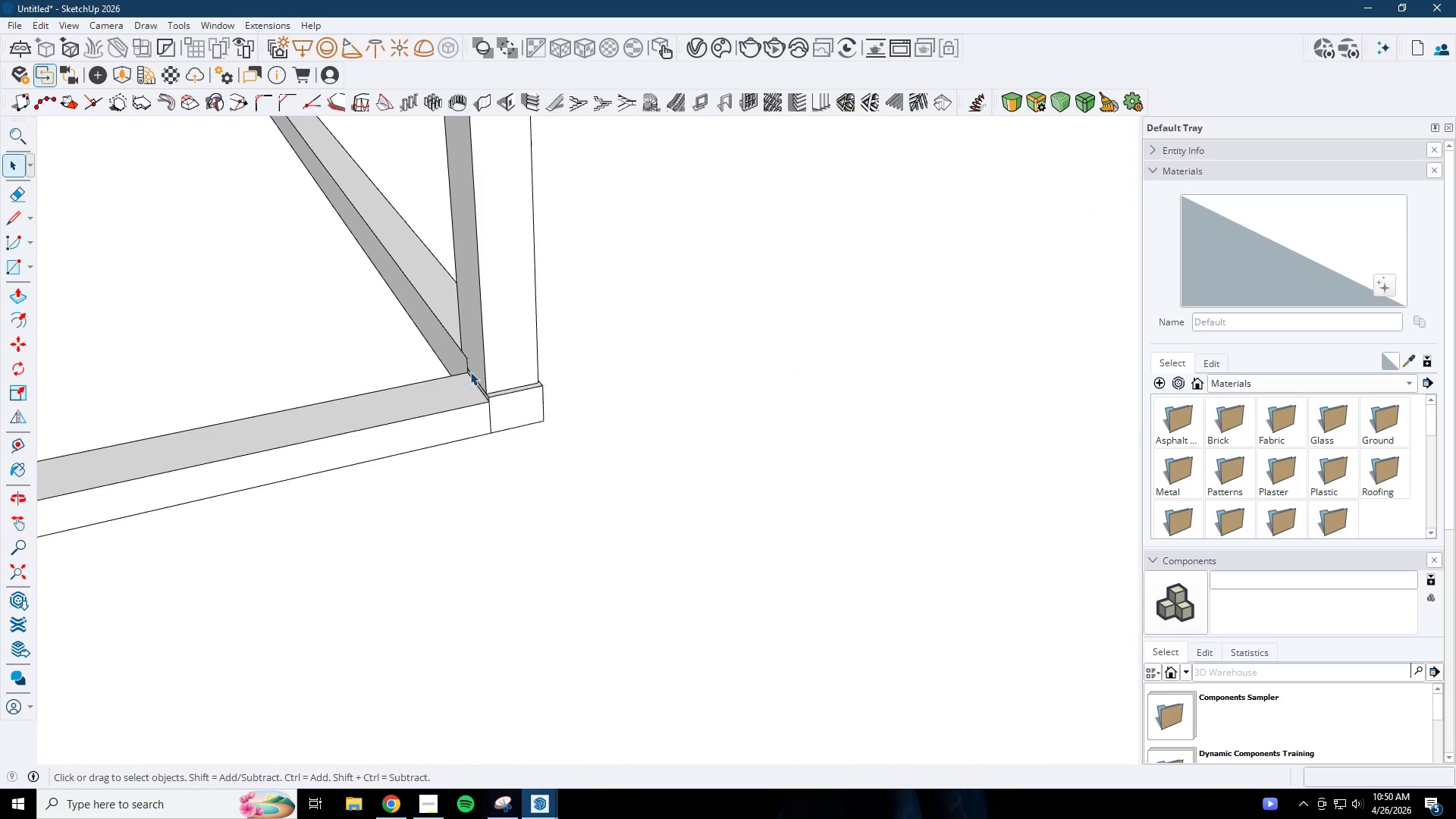 
key(Escape)
 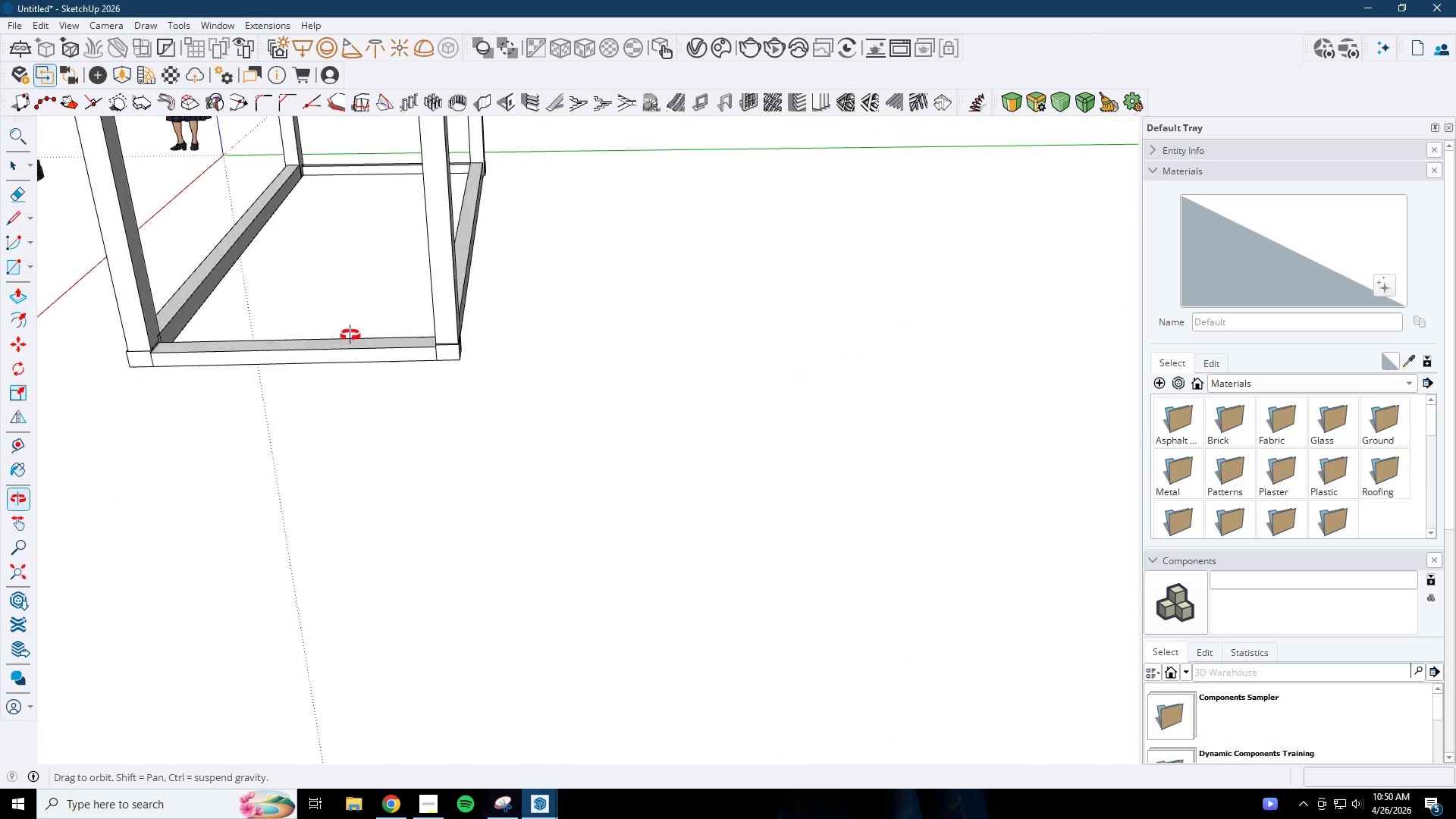 
scroll: coordinate [524, 374], scroll_direction: down, amount: 19.0
 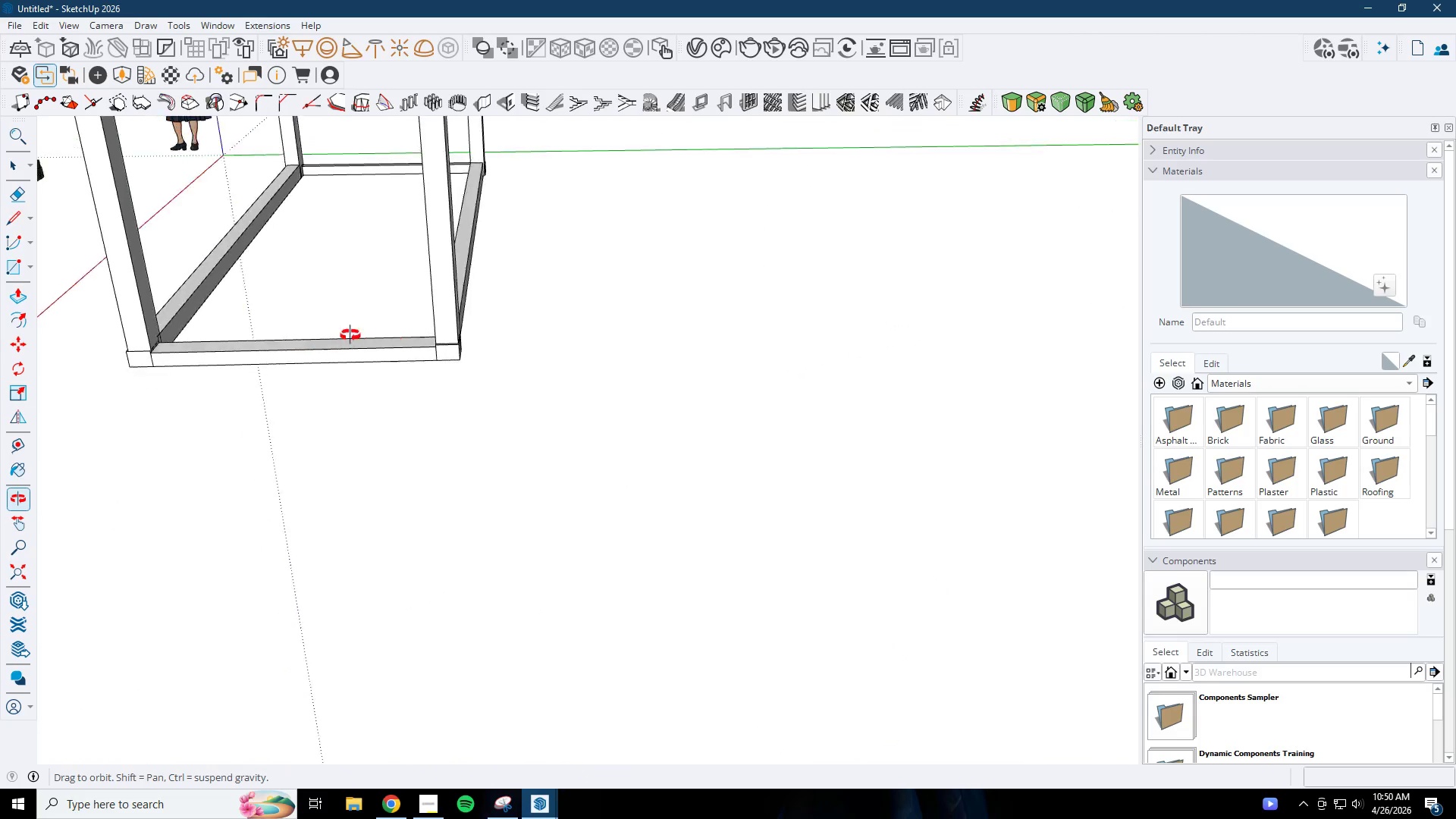 
double_click([449, 365])
 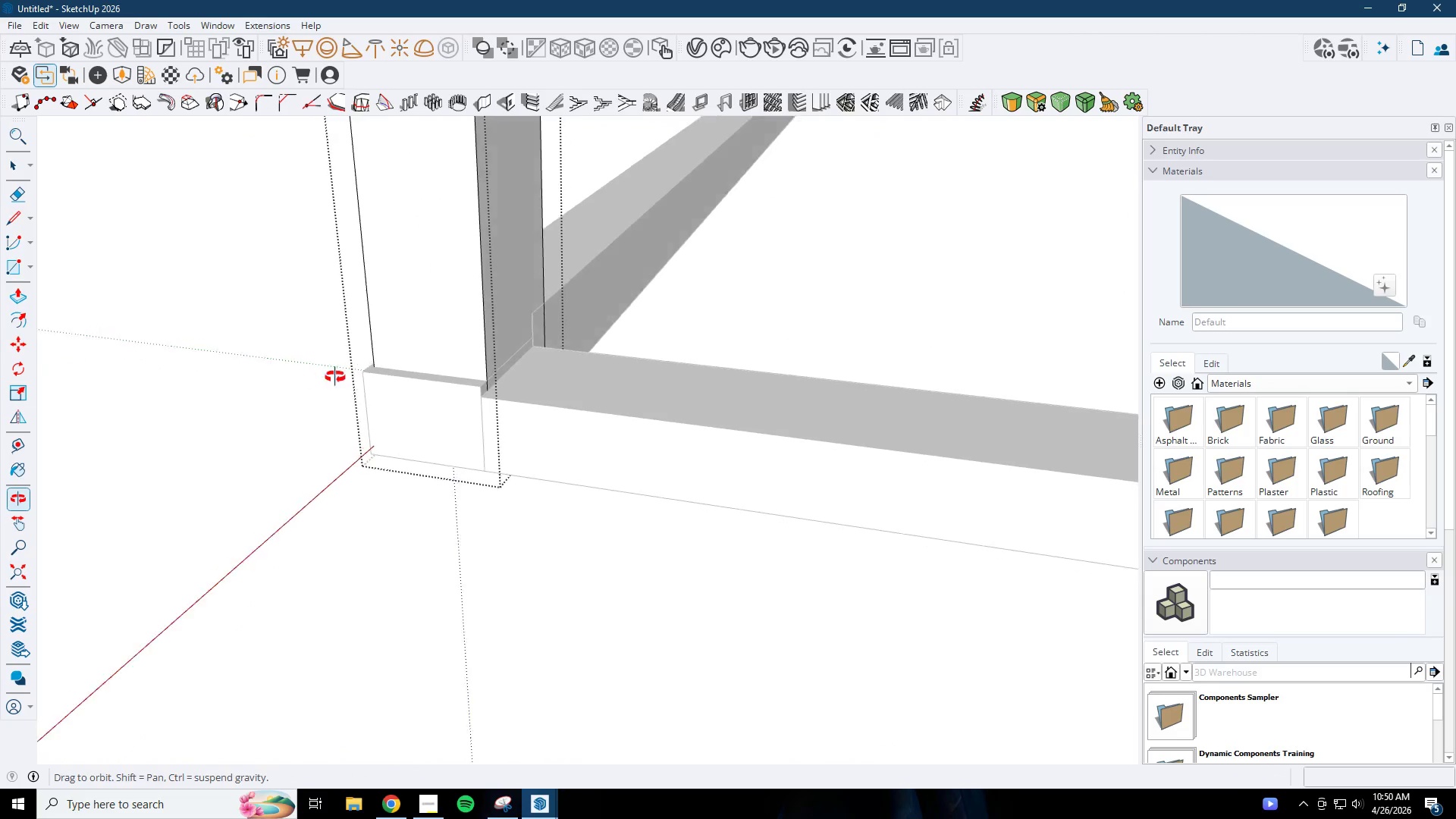 
scroll: coordinate [423, 381], scroll_direction: up, amount: 15.0
 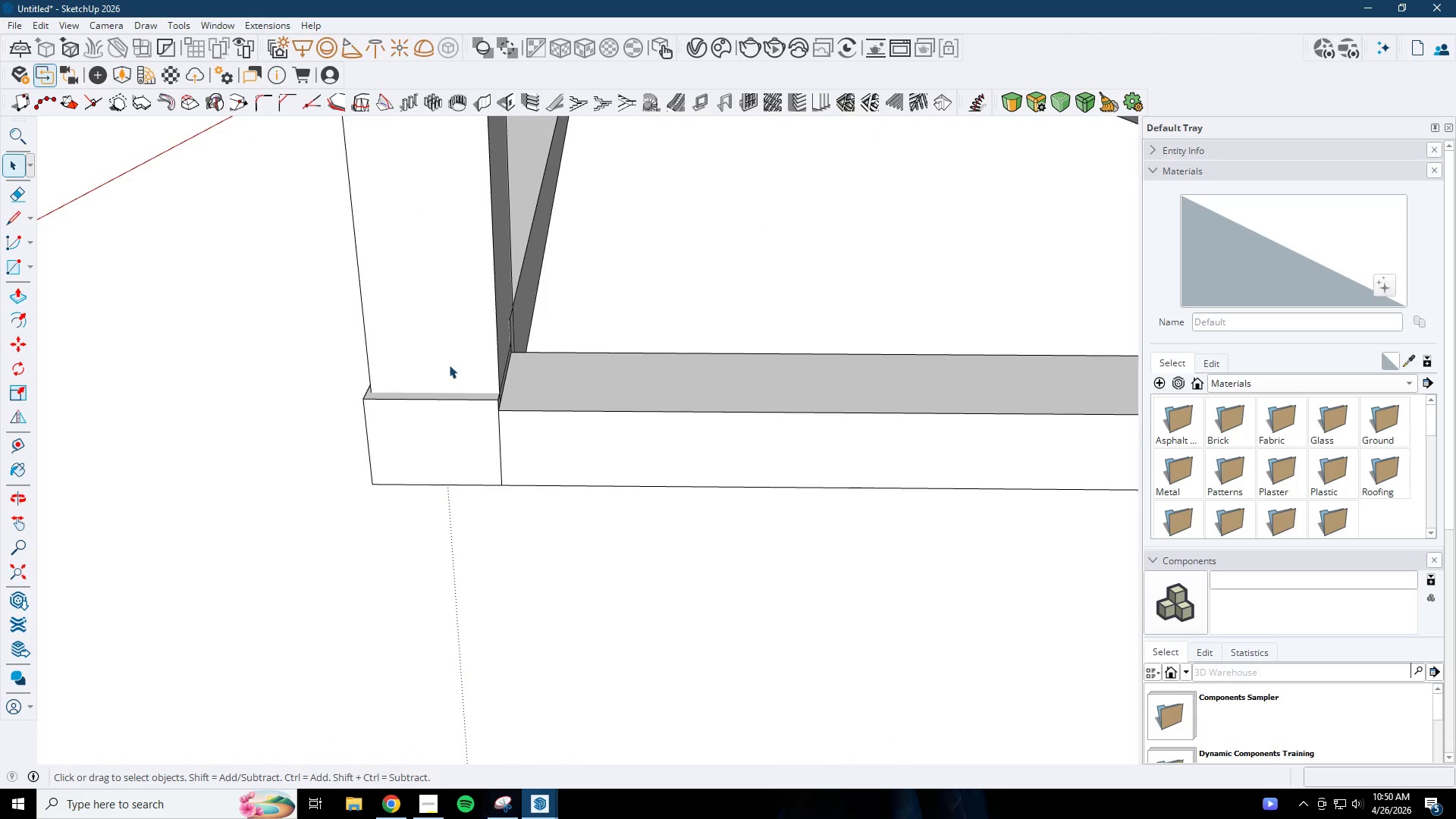 
key(R)
 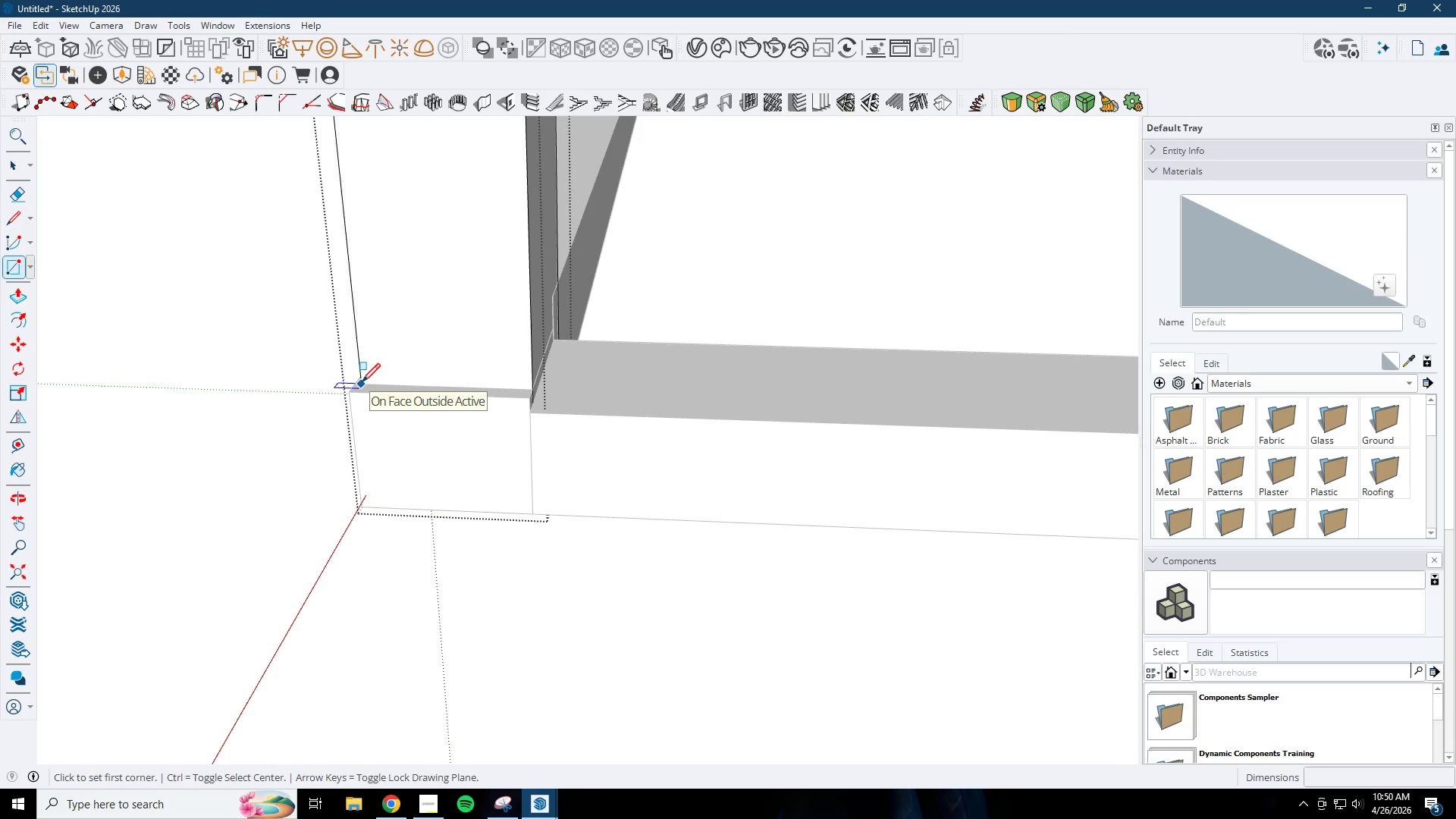 
scroll: coordinate [615, 379], scroll_direction: up, amount: 7.0
 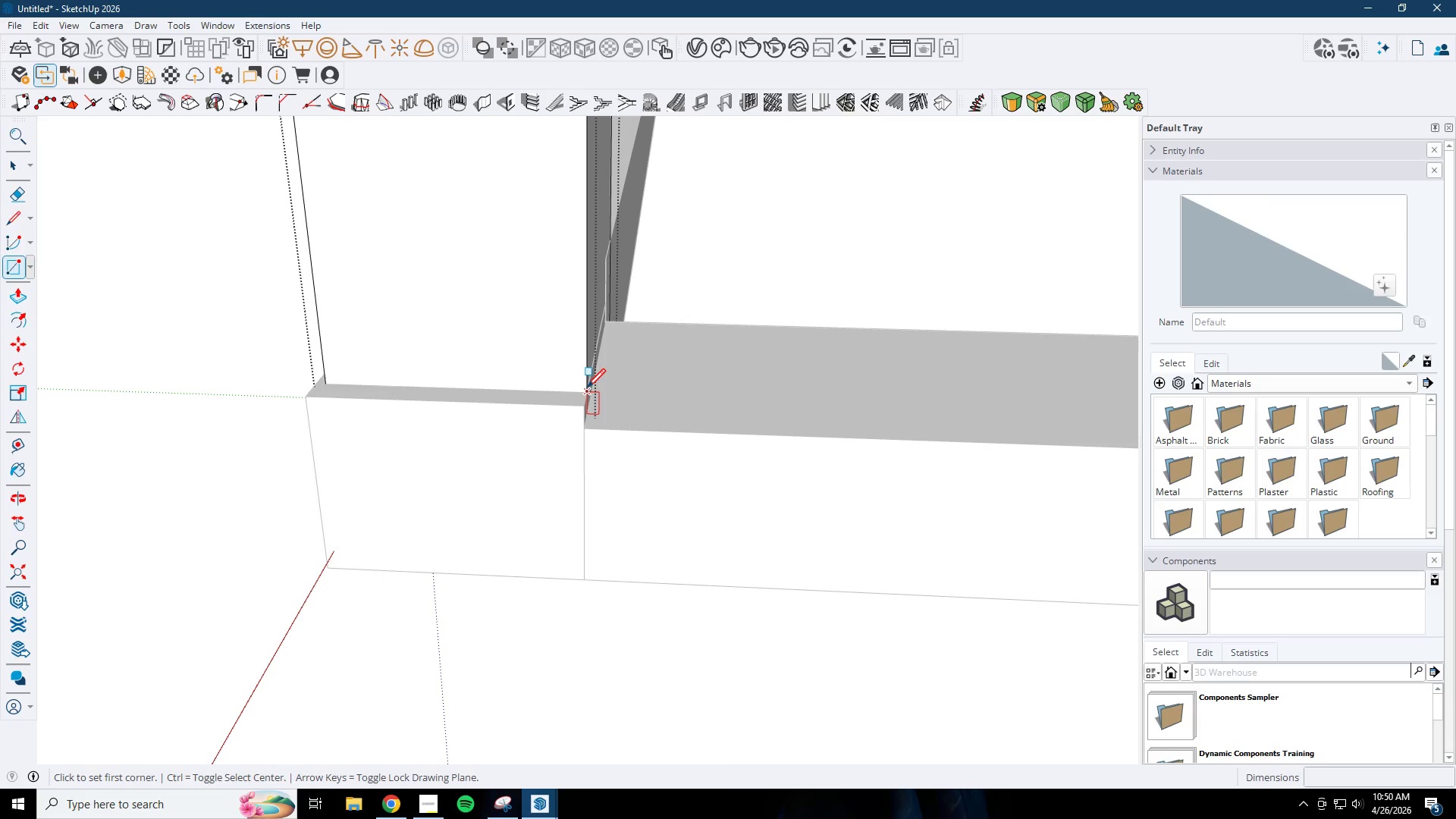 
left_click([587, 389])
 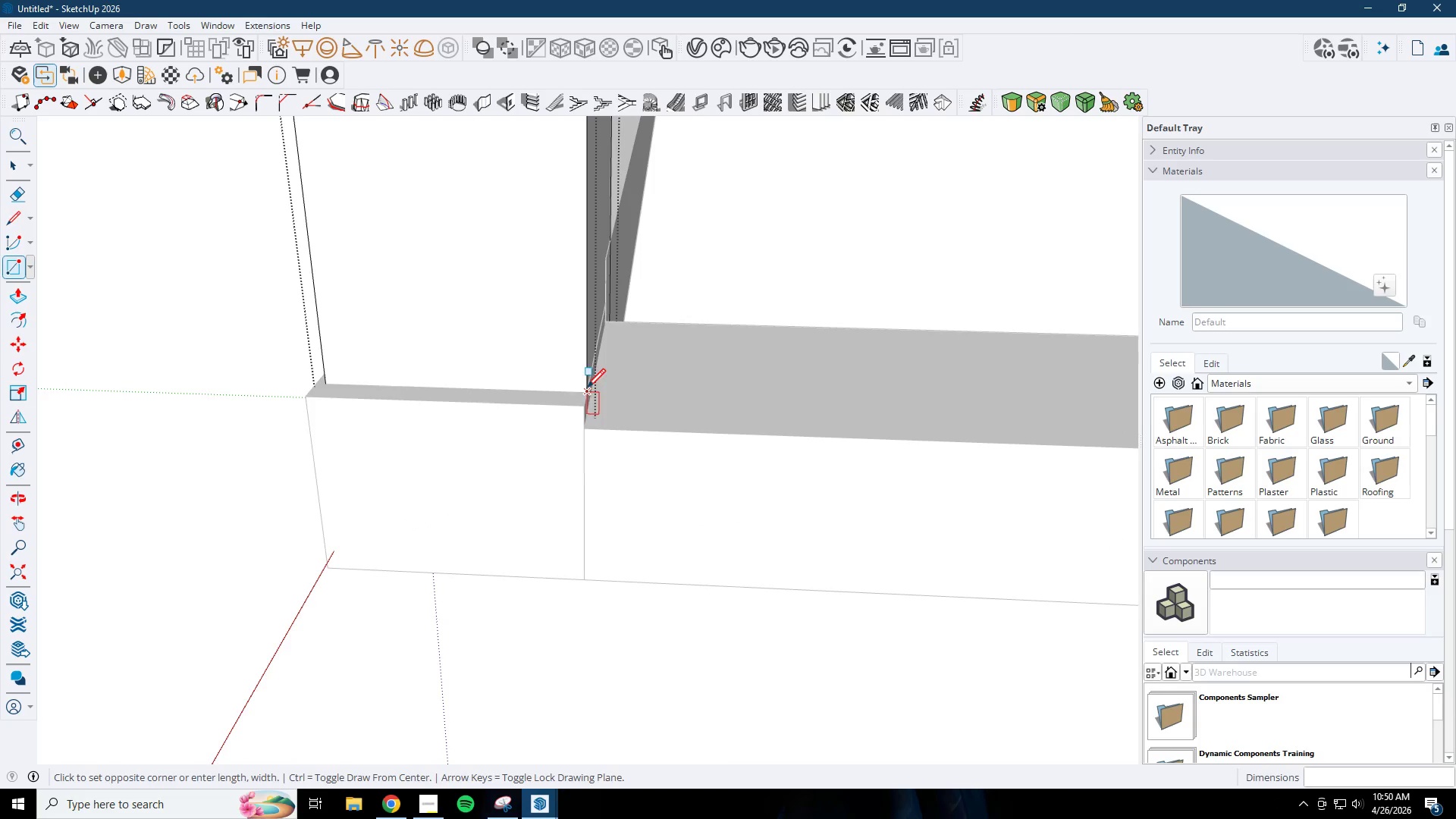 
scroll: coordinate [537, 417], scroll_direction: down, amount: 2.0
 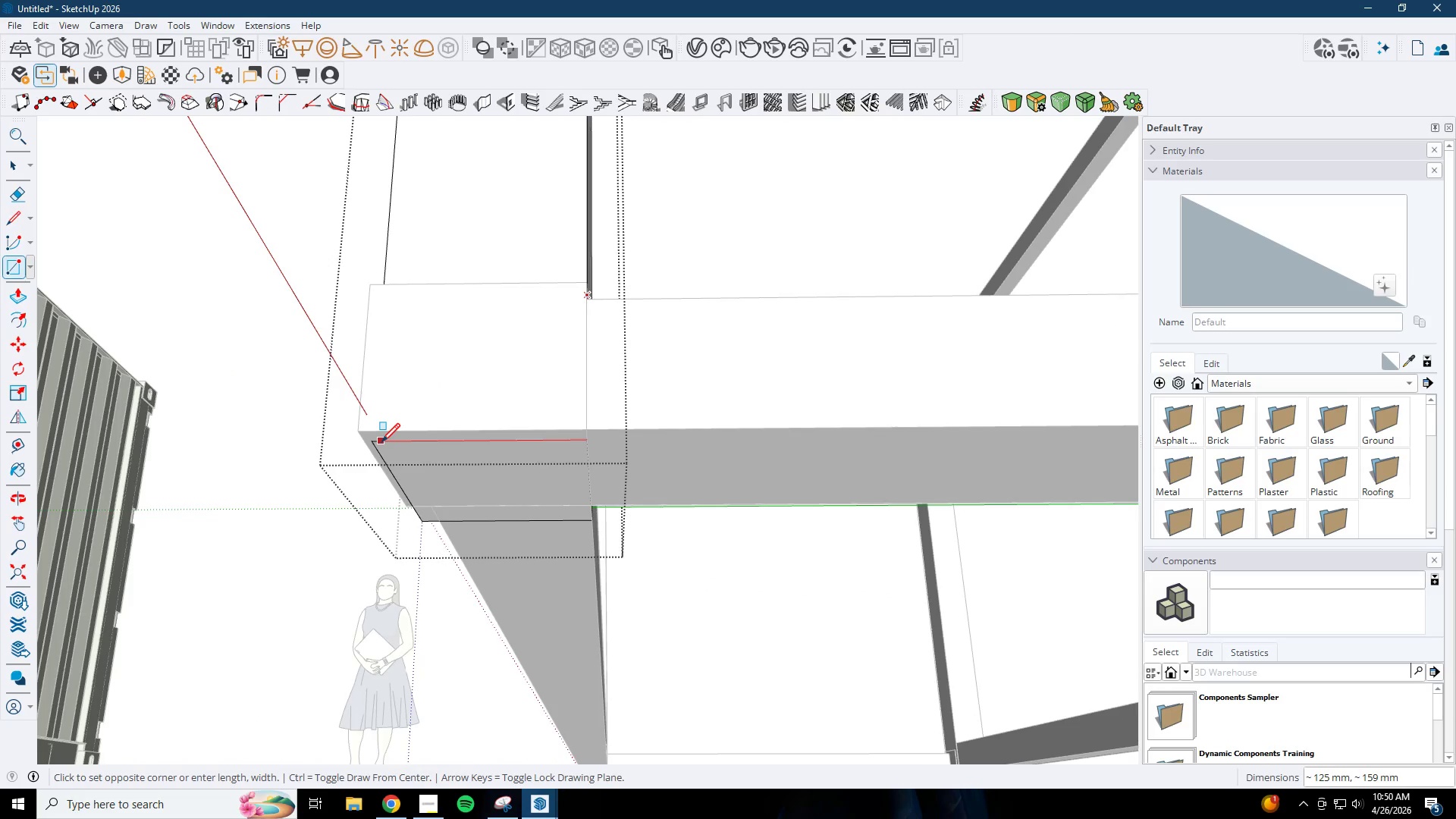 
left_click([379, 444])
 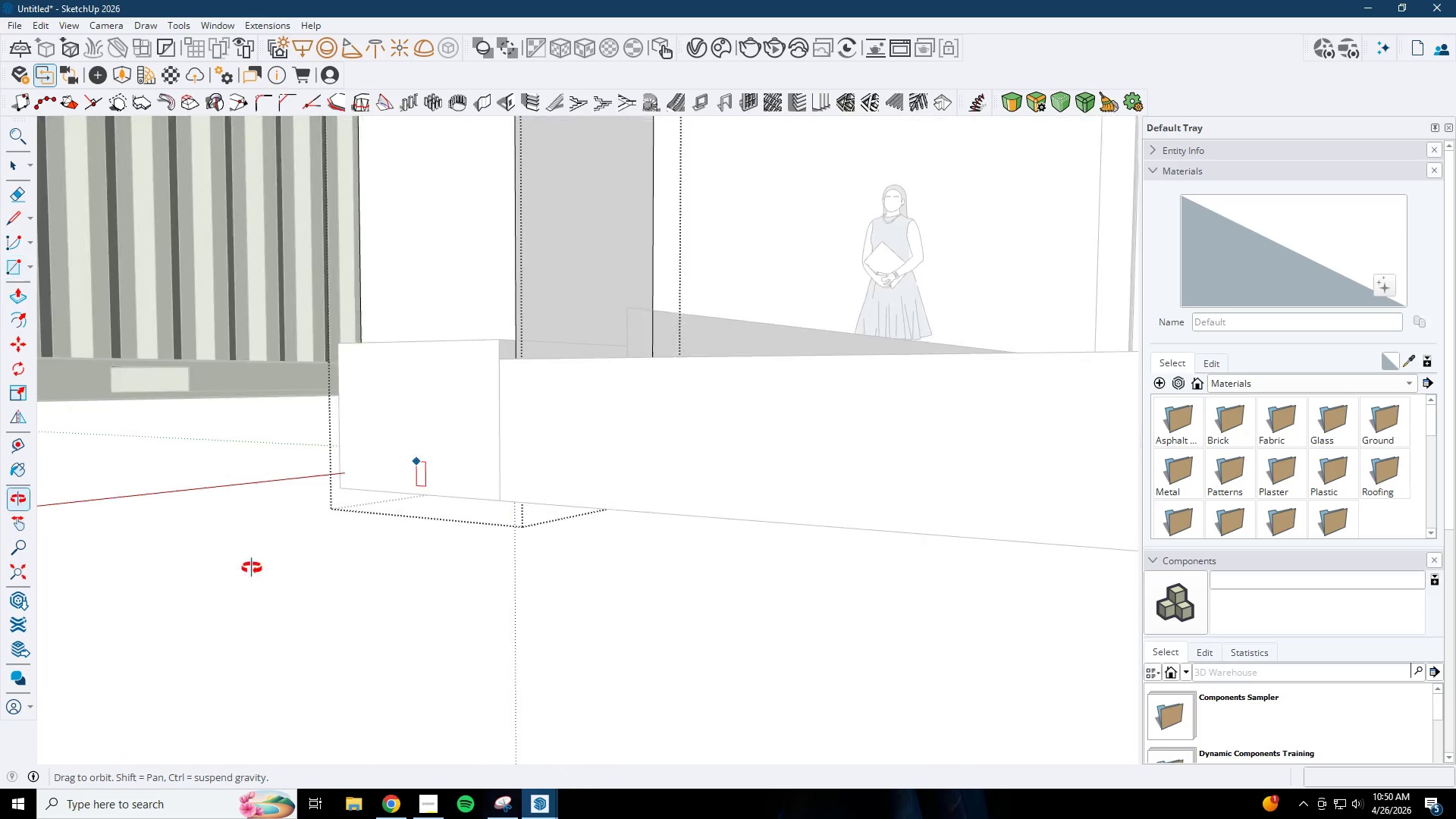 
key(P)
 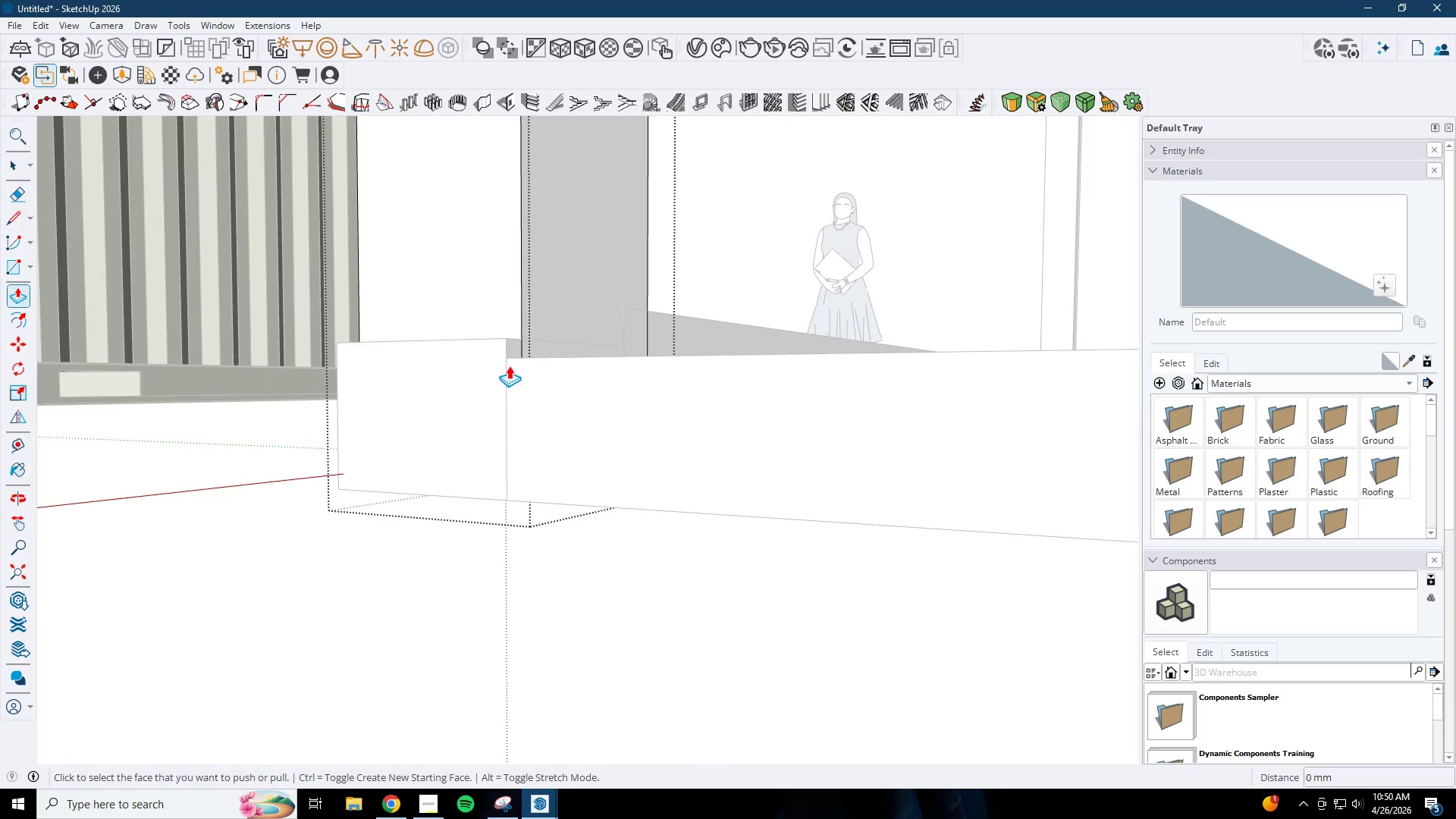 
left_click([504, 359])
 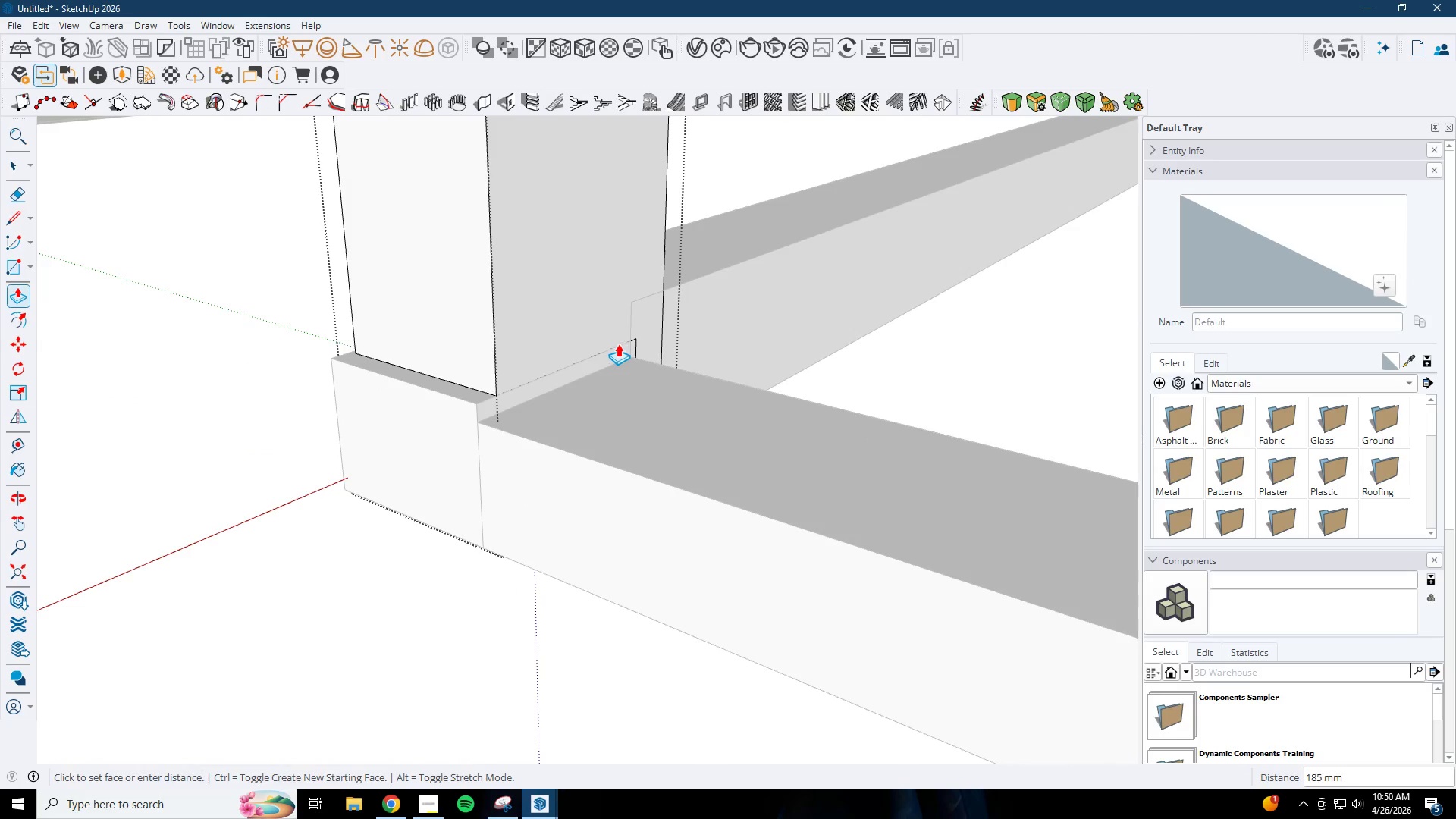 
left_click([625, 338])
 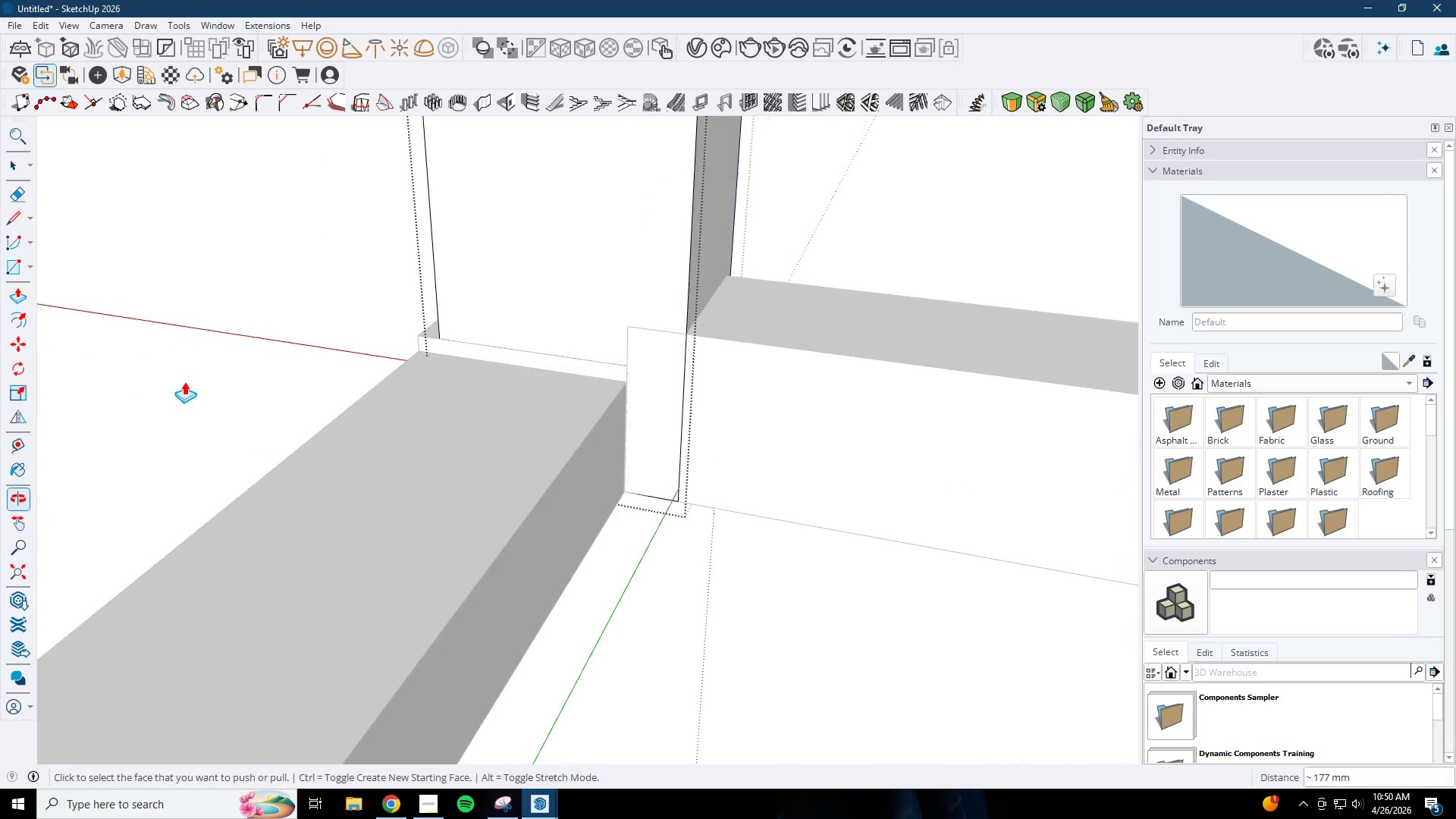 
key(R)
 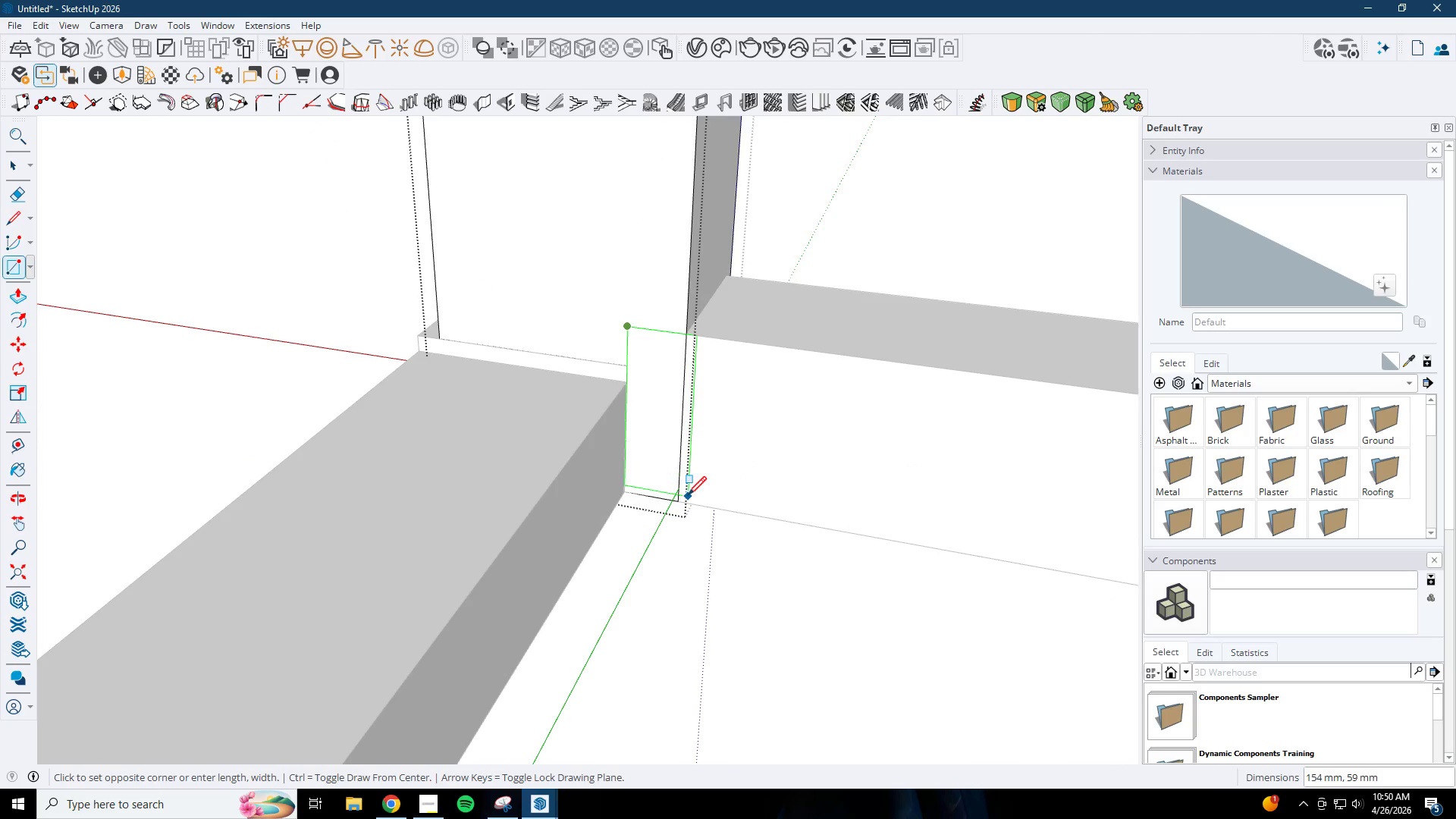 
left_click([679, 502])
 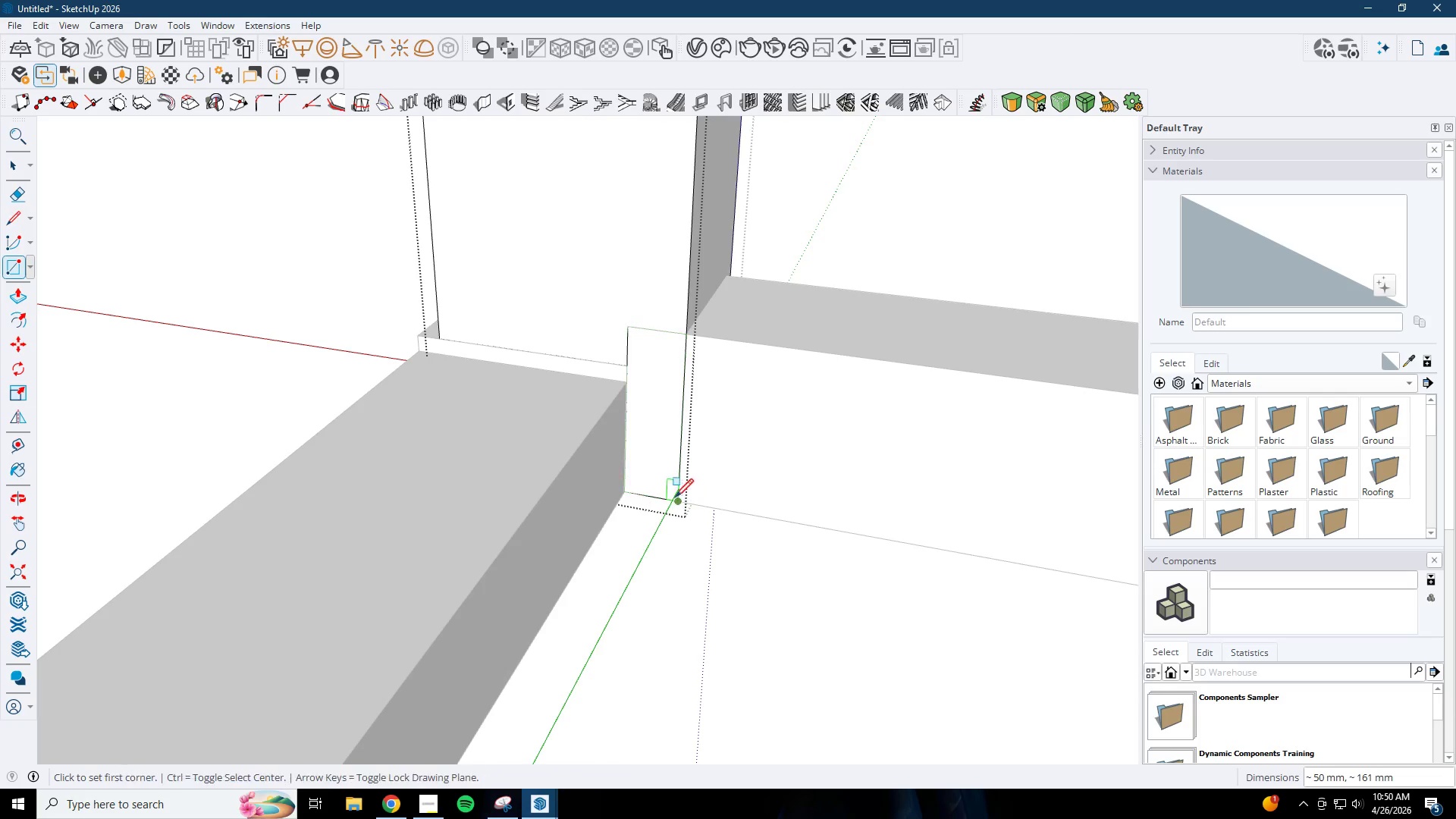 
key(P)
 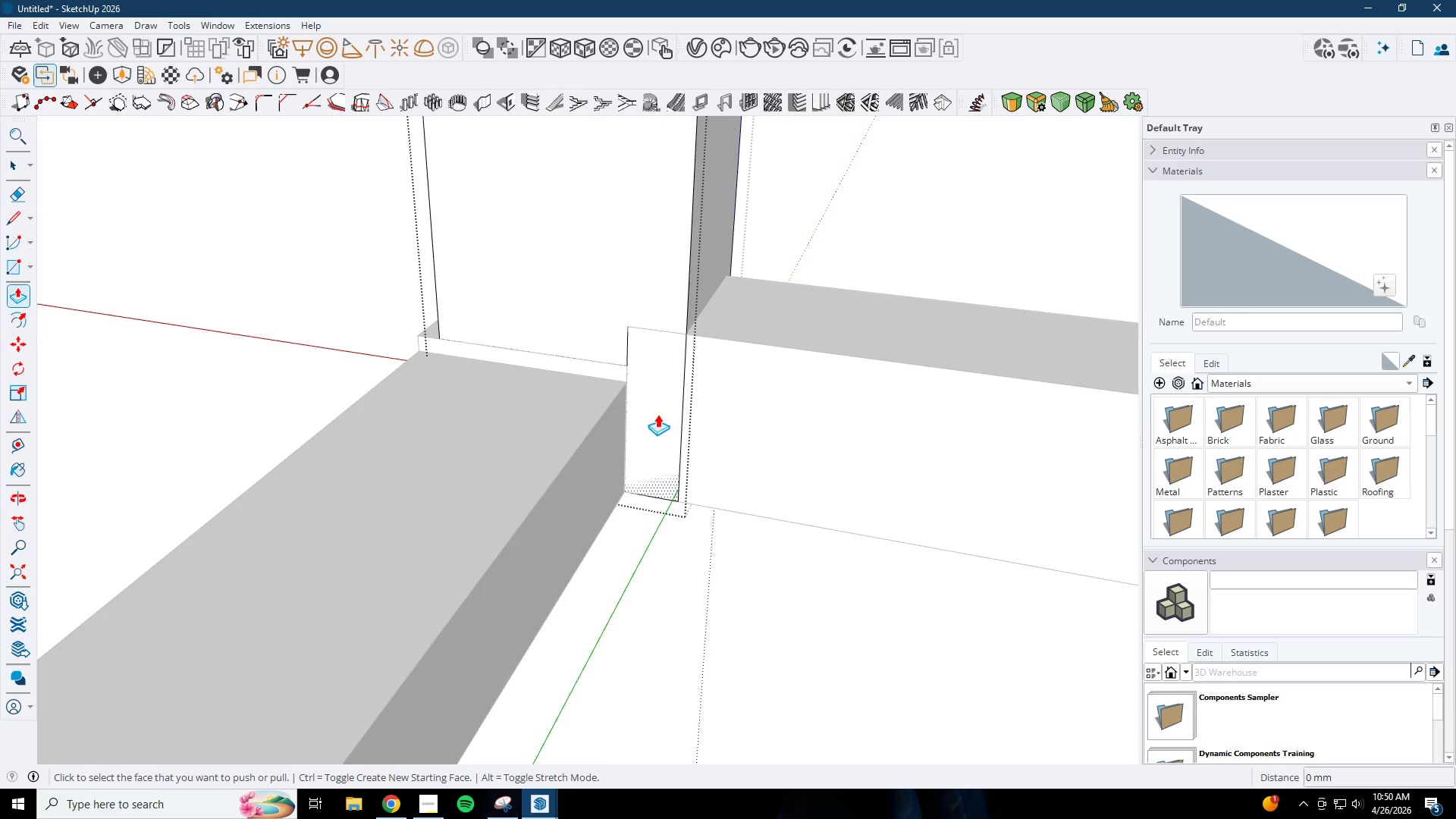 
left_click([657, 410])
 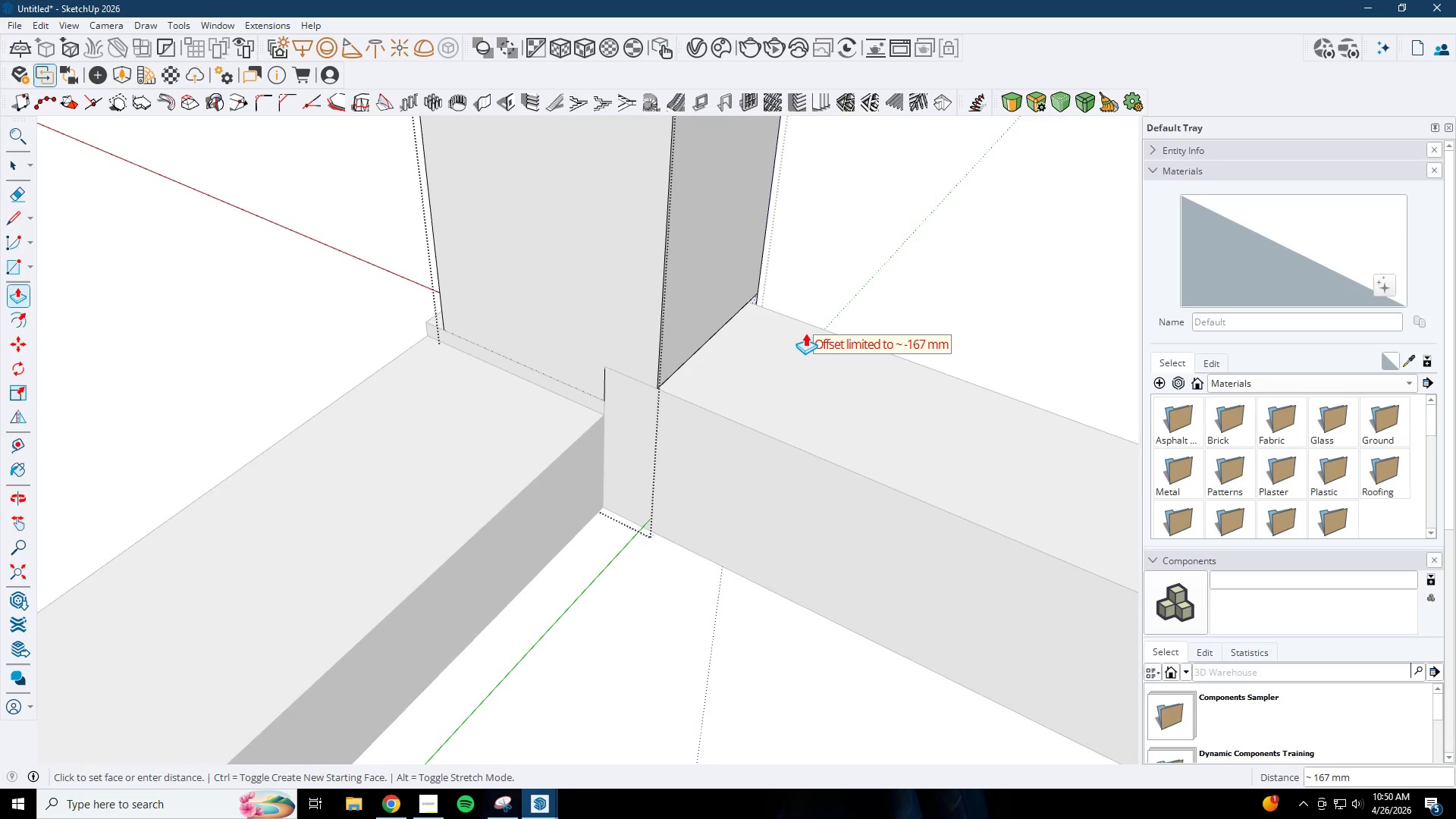 
left_click([805, 323])
 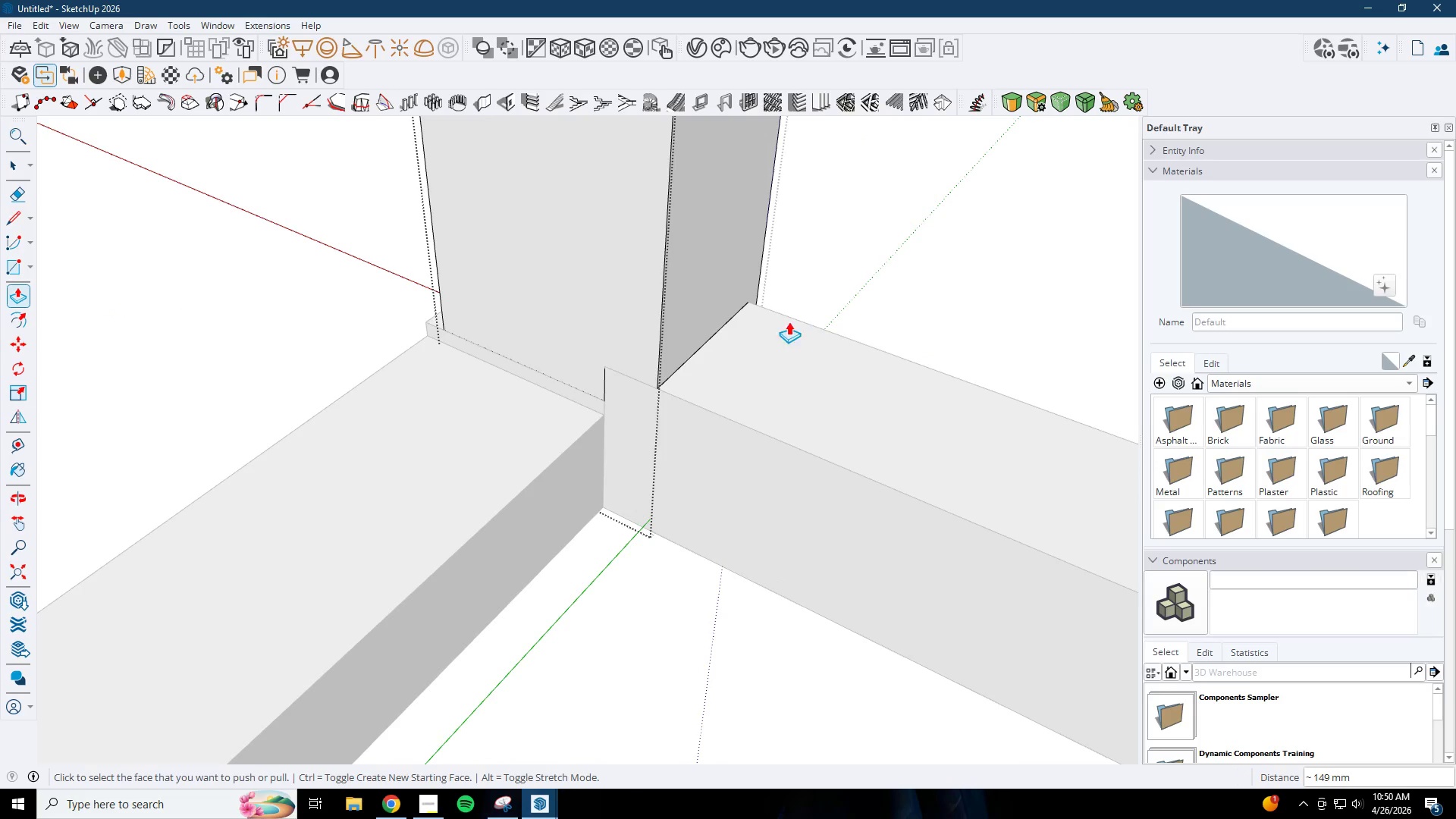 
scroll: coordinate [570, 370], scroll_direction: down, amount: 22.0
 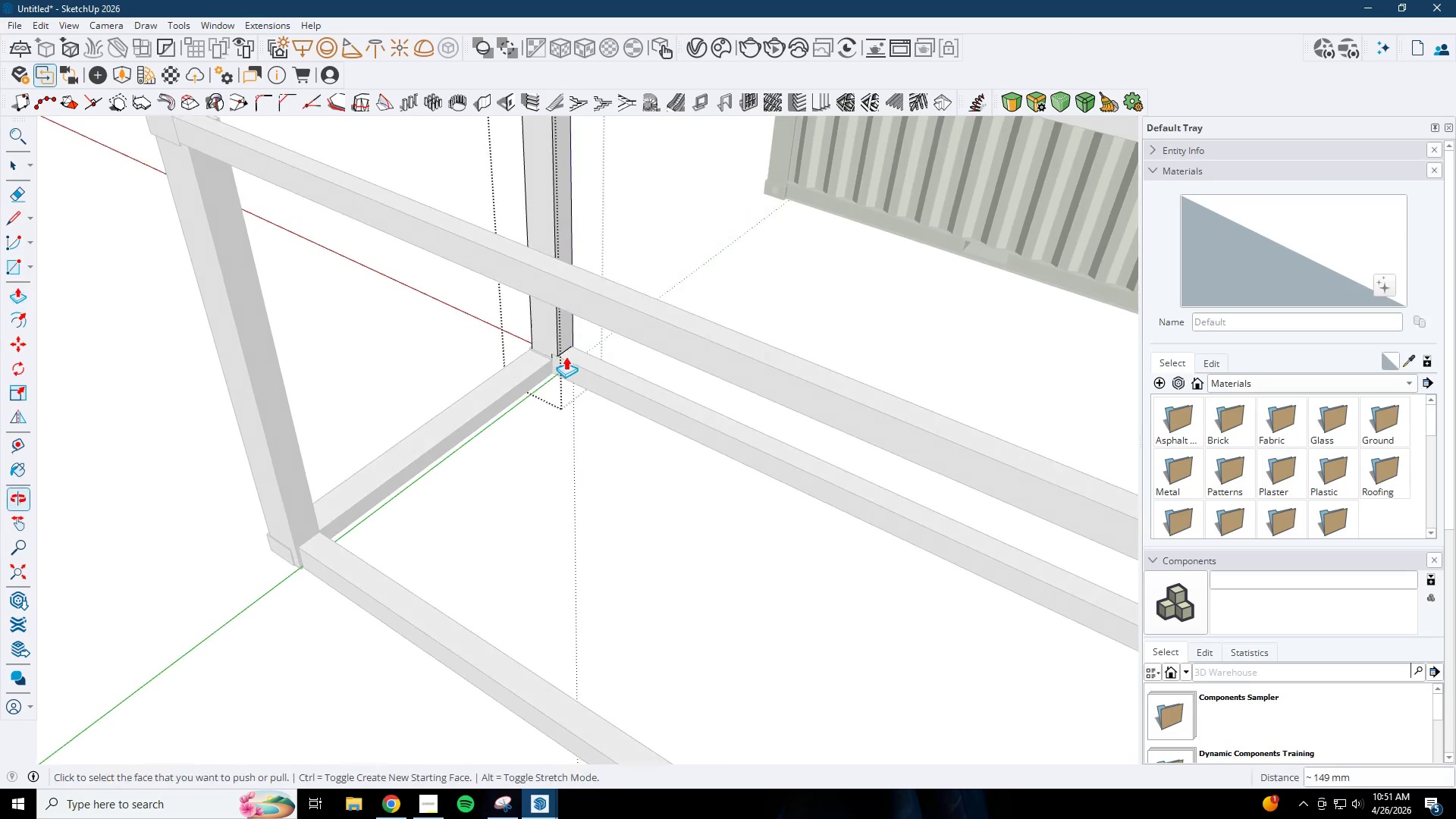 
key(Space)
 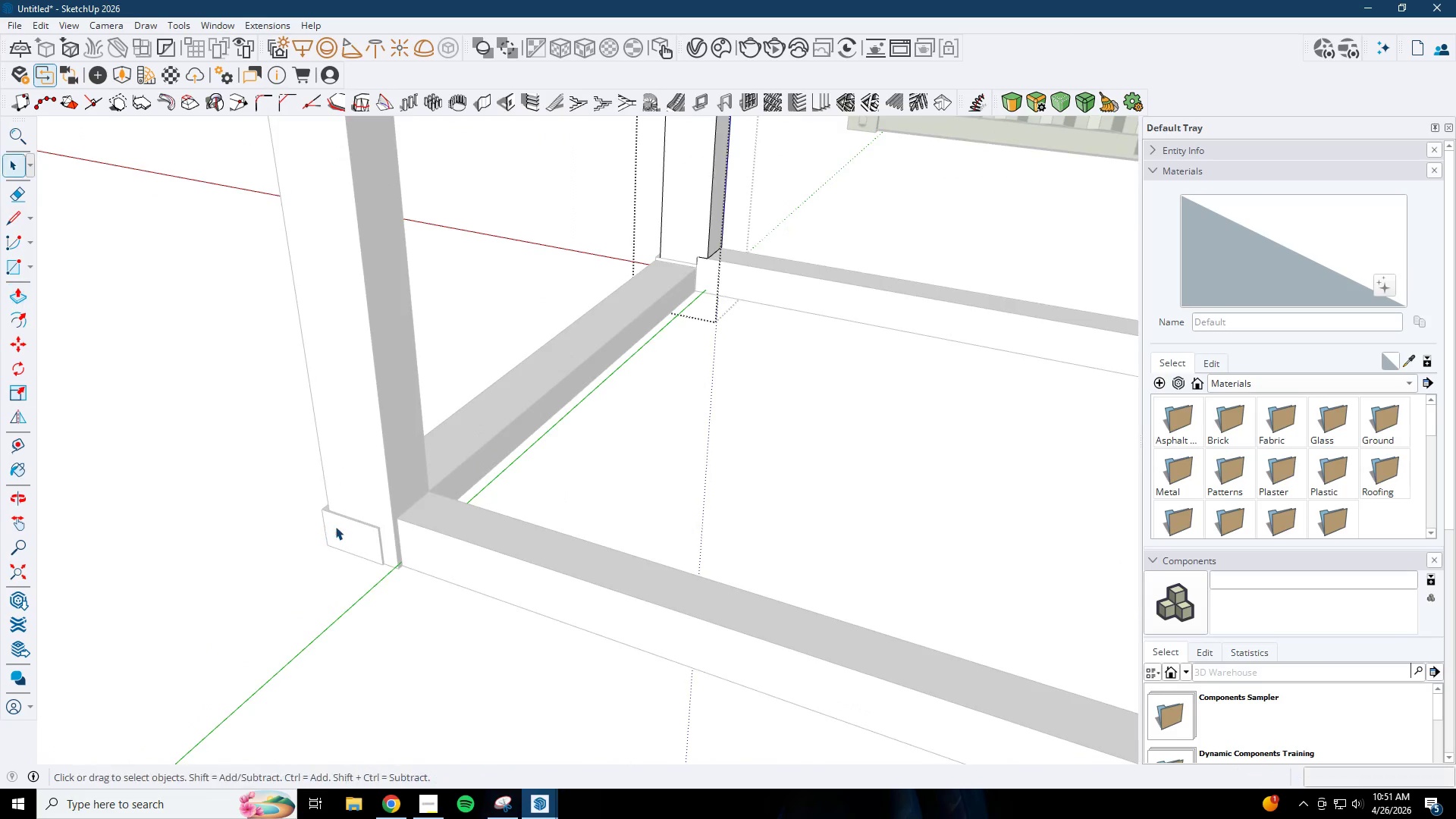 
key(Escape)
 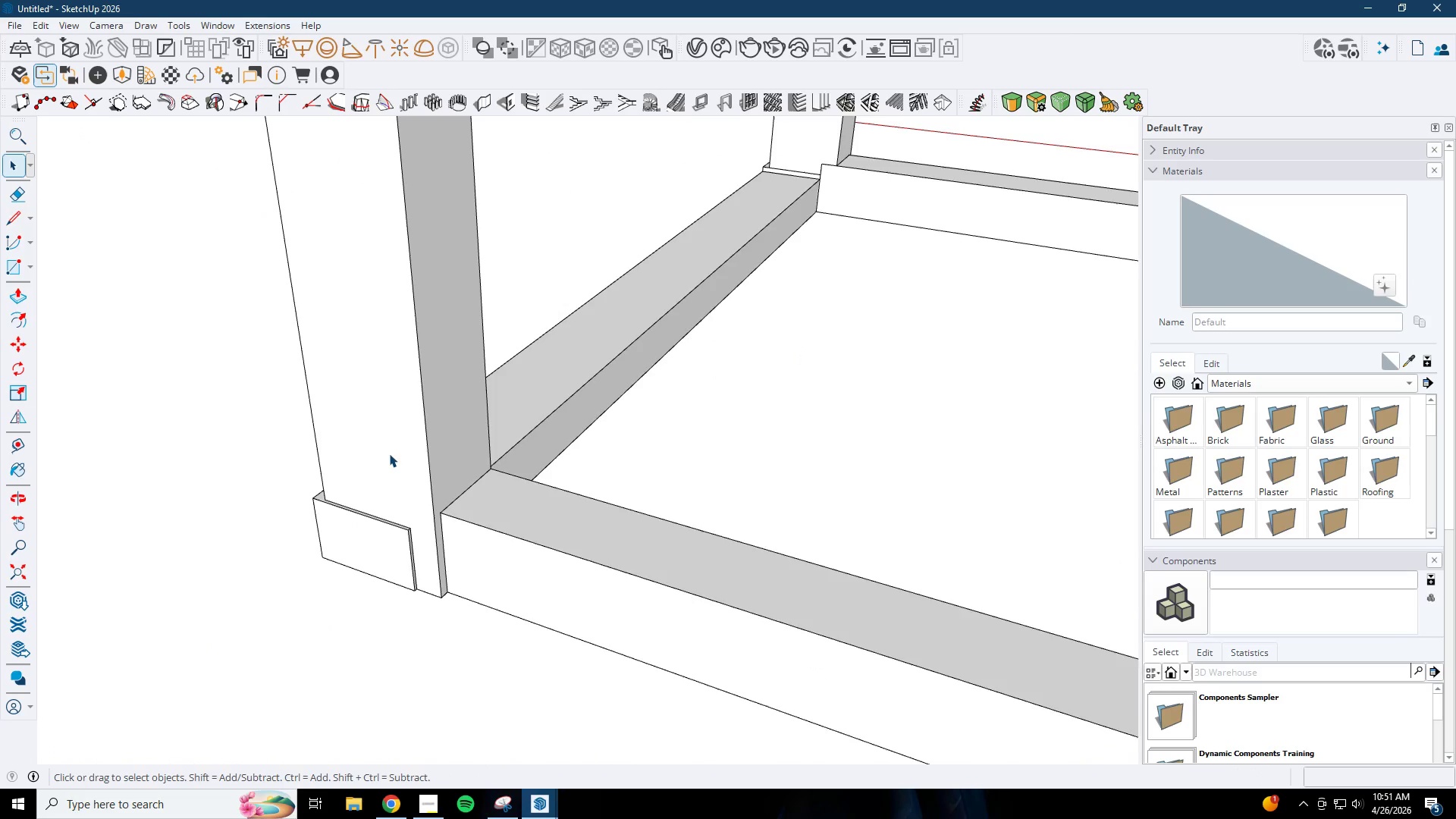 
double_click([389, 453])
 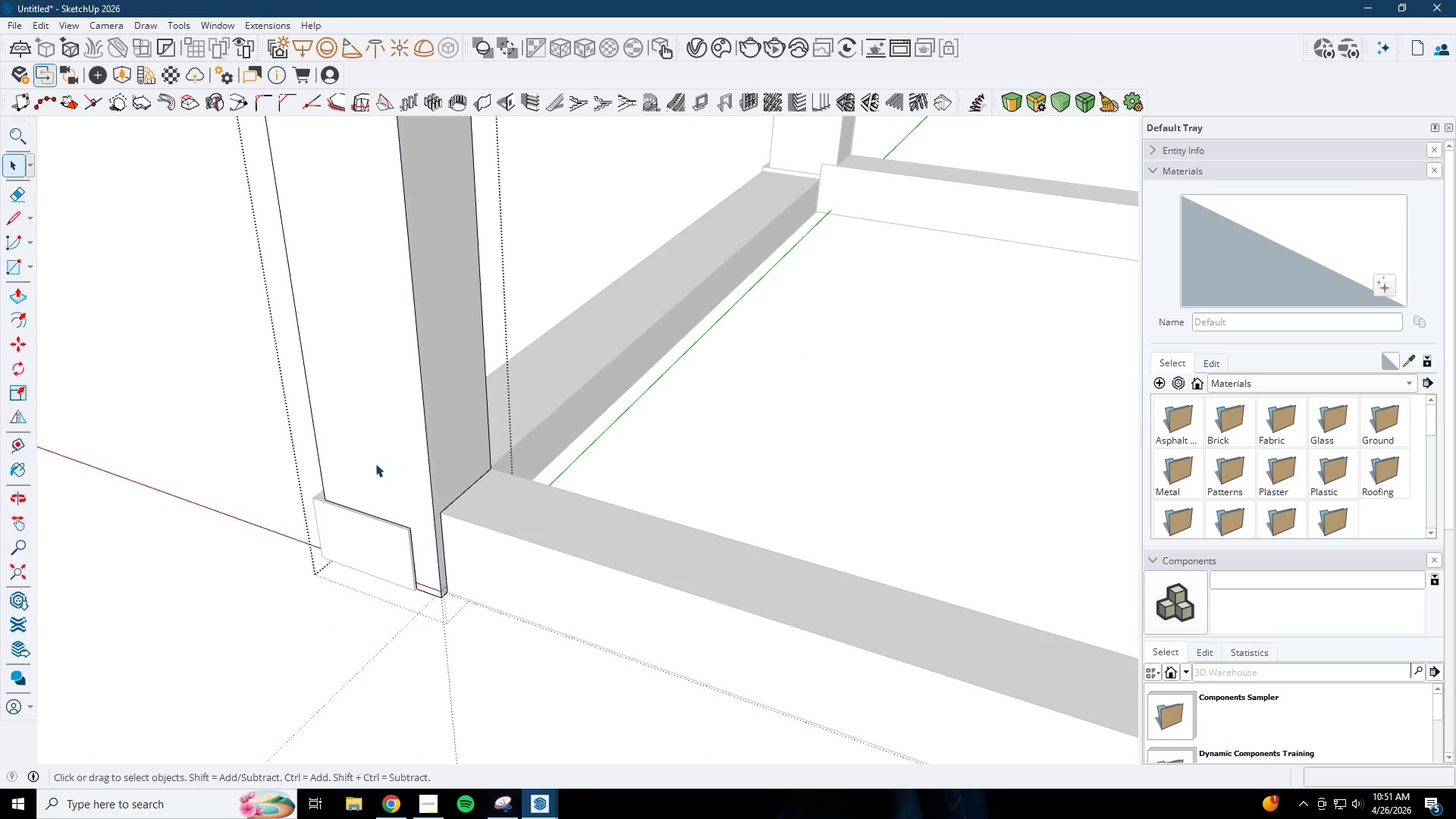 
scroll: coordinate [335, 526], scroll_direction: up, amount: 12.0
 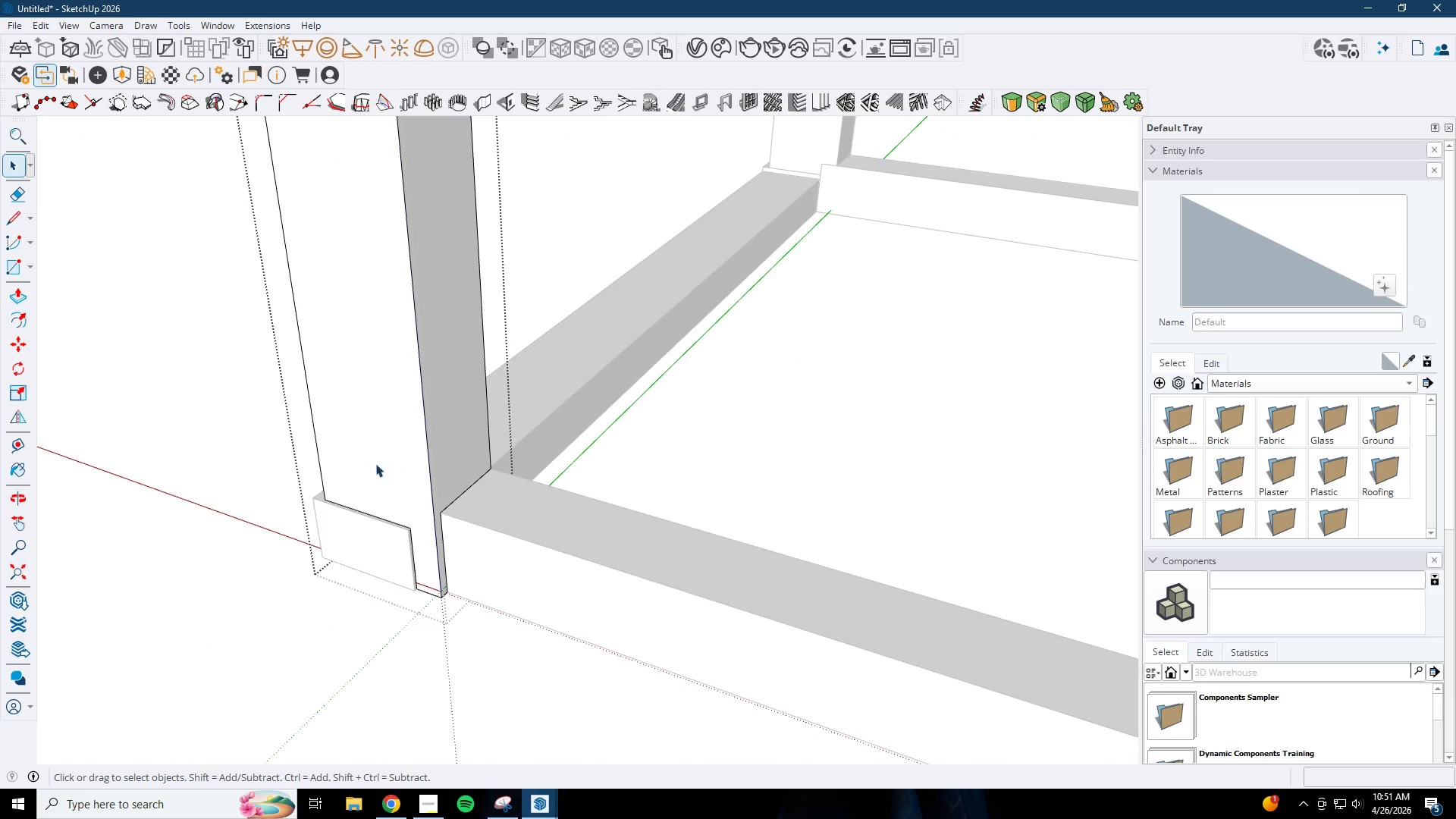 
key(Space)
 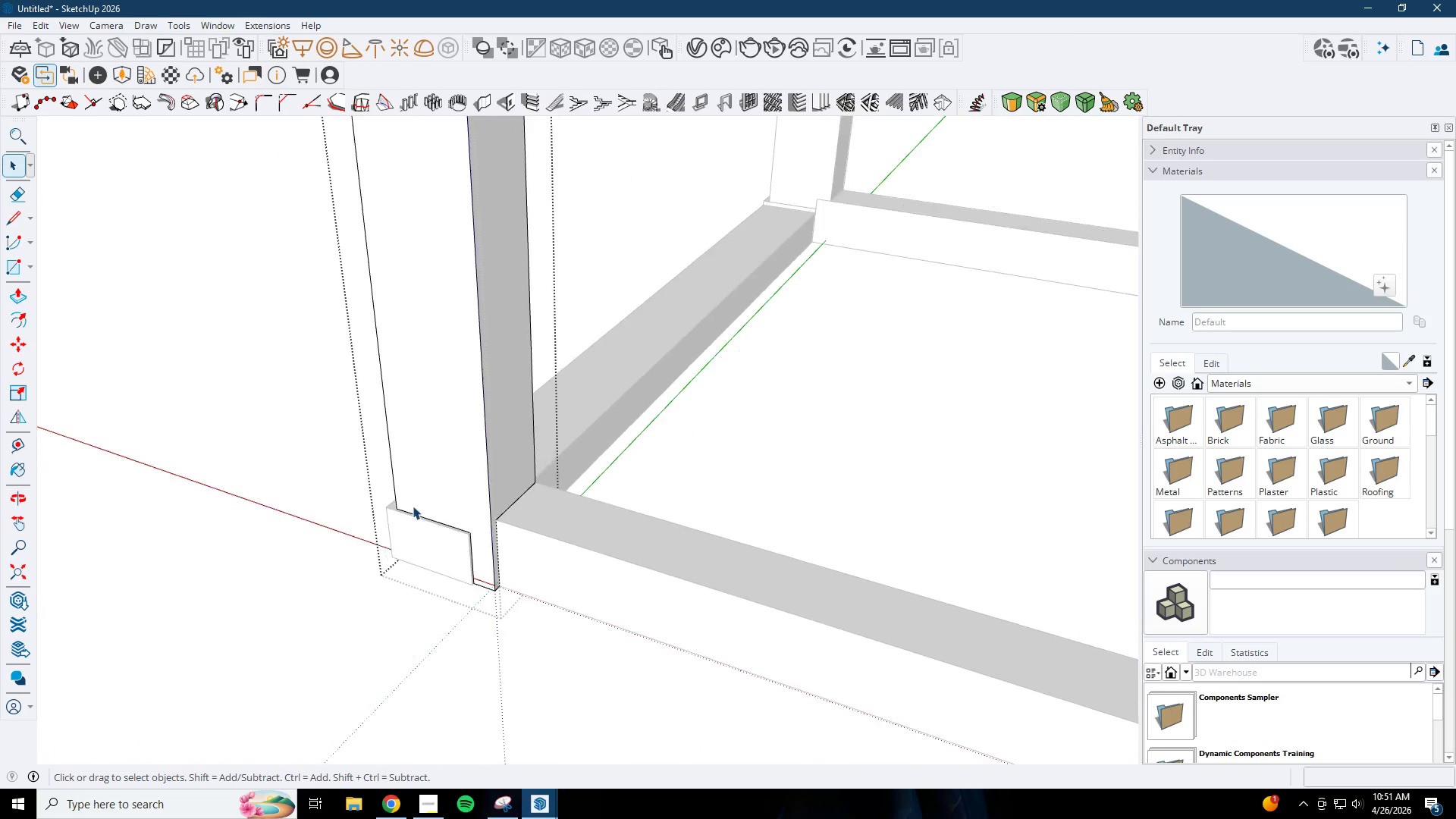 
key(Escape)
 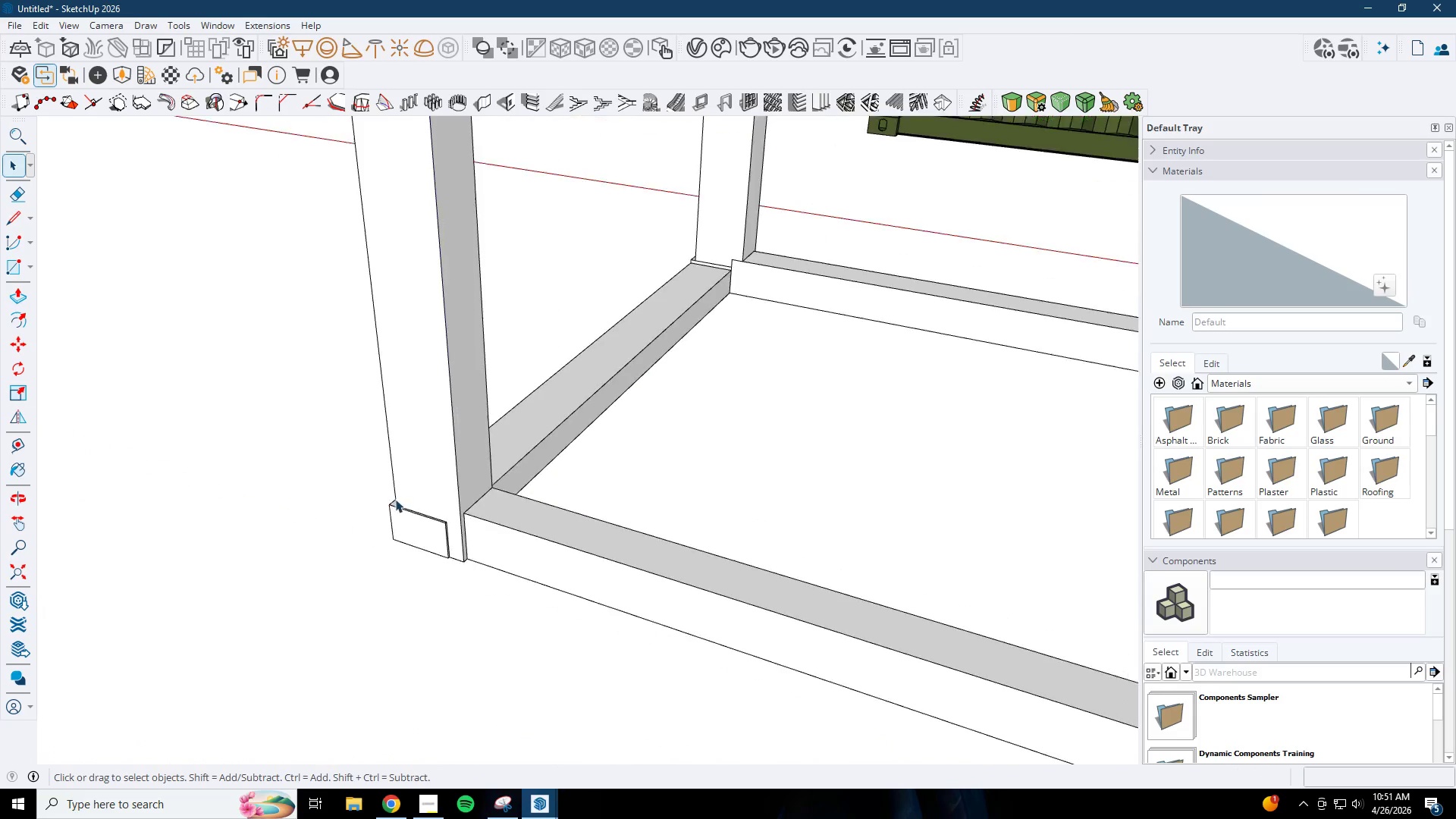 
key(Escape)
 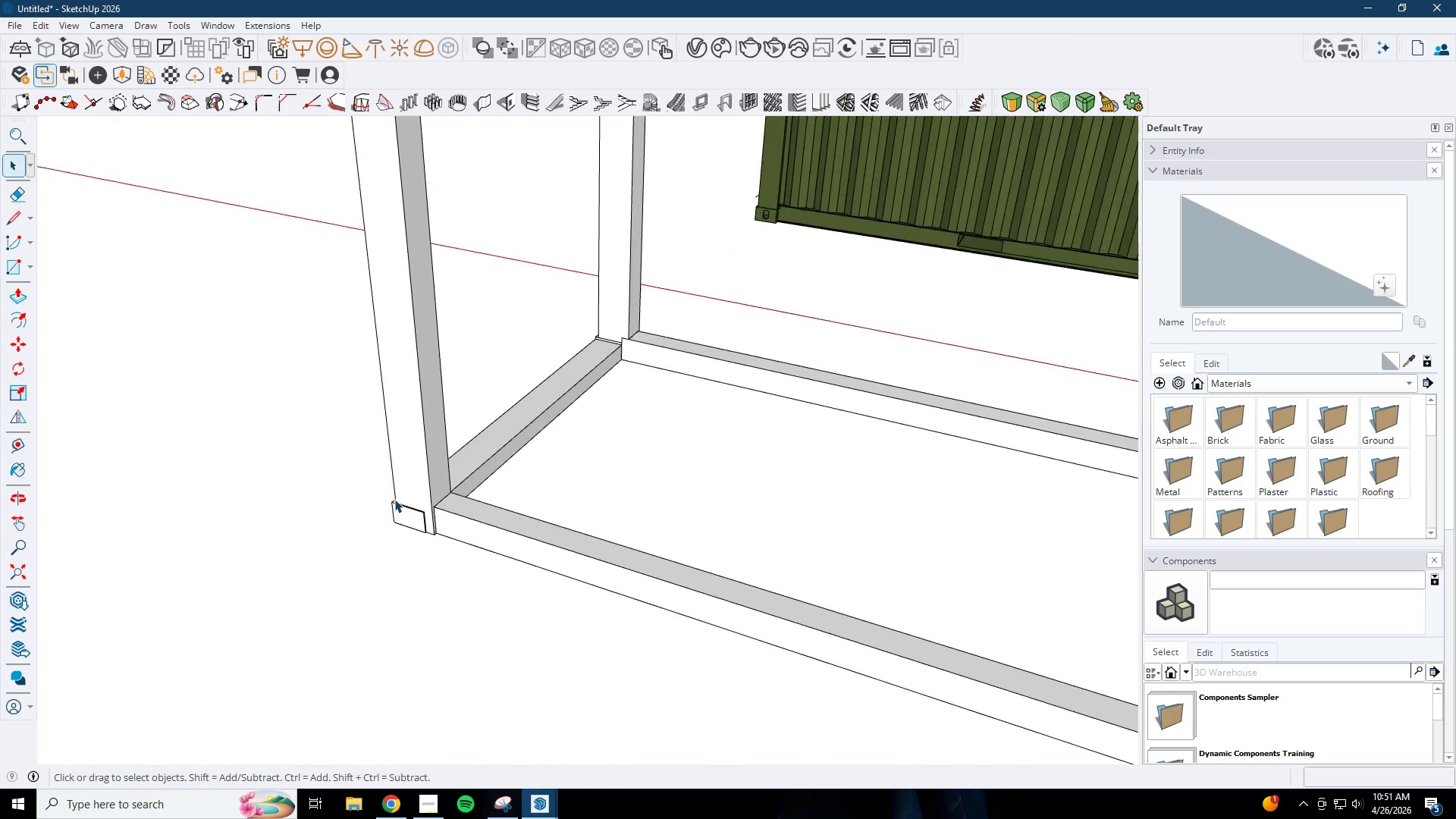 
key(Escape)
 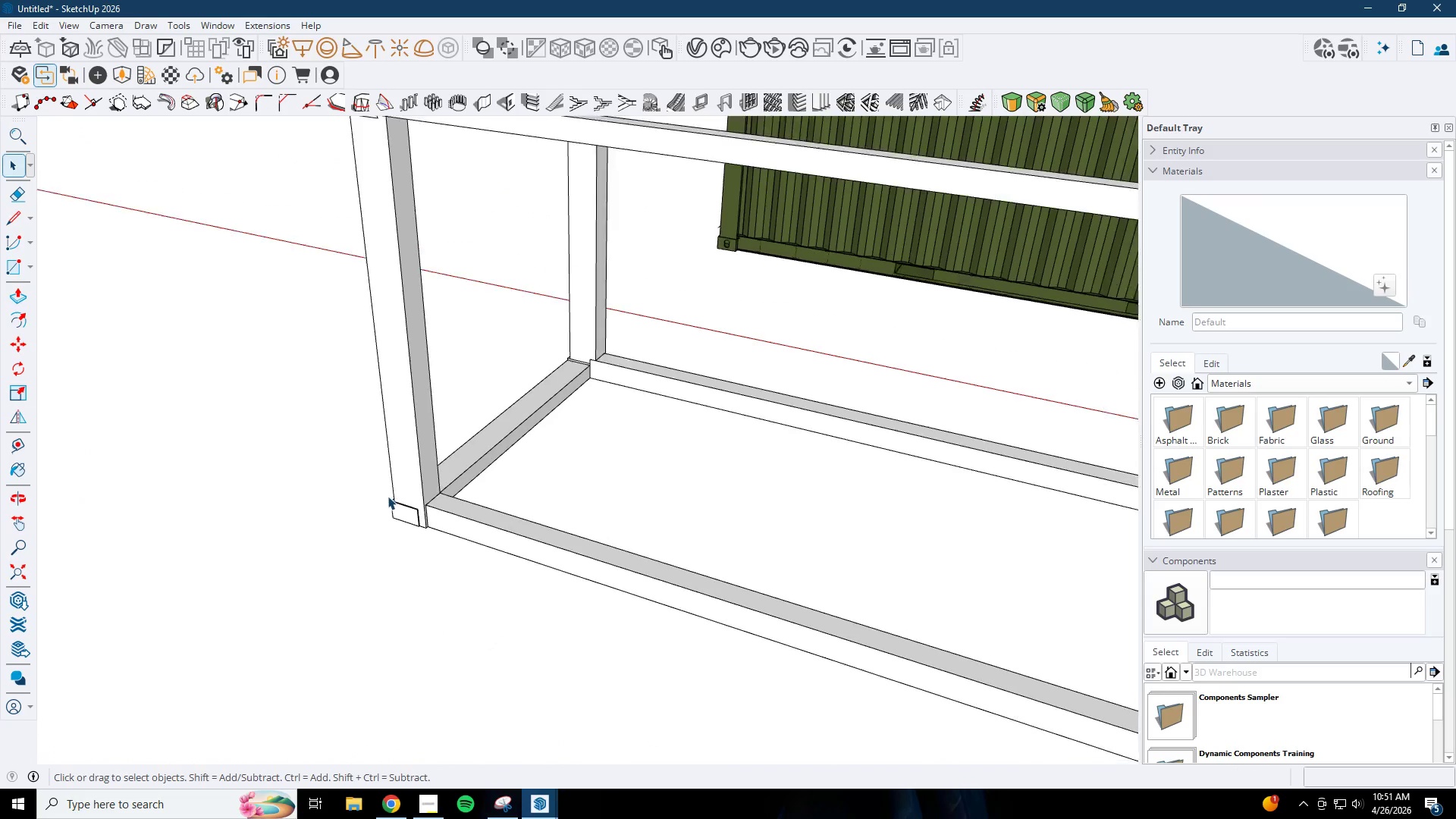 
key(Escape)
 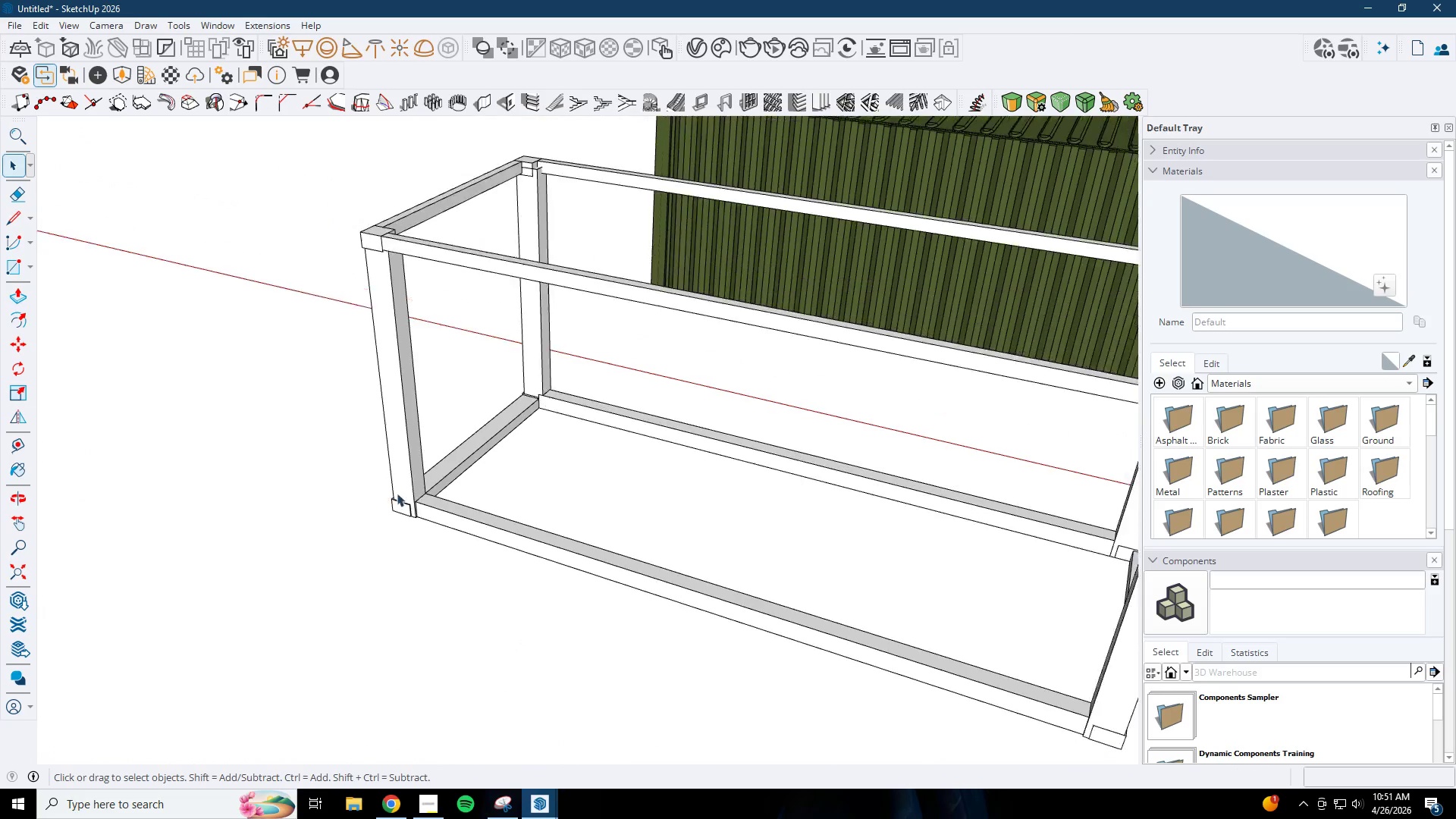 
key(Escape)
 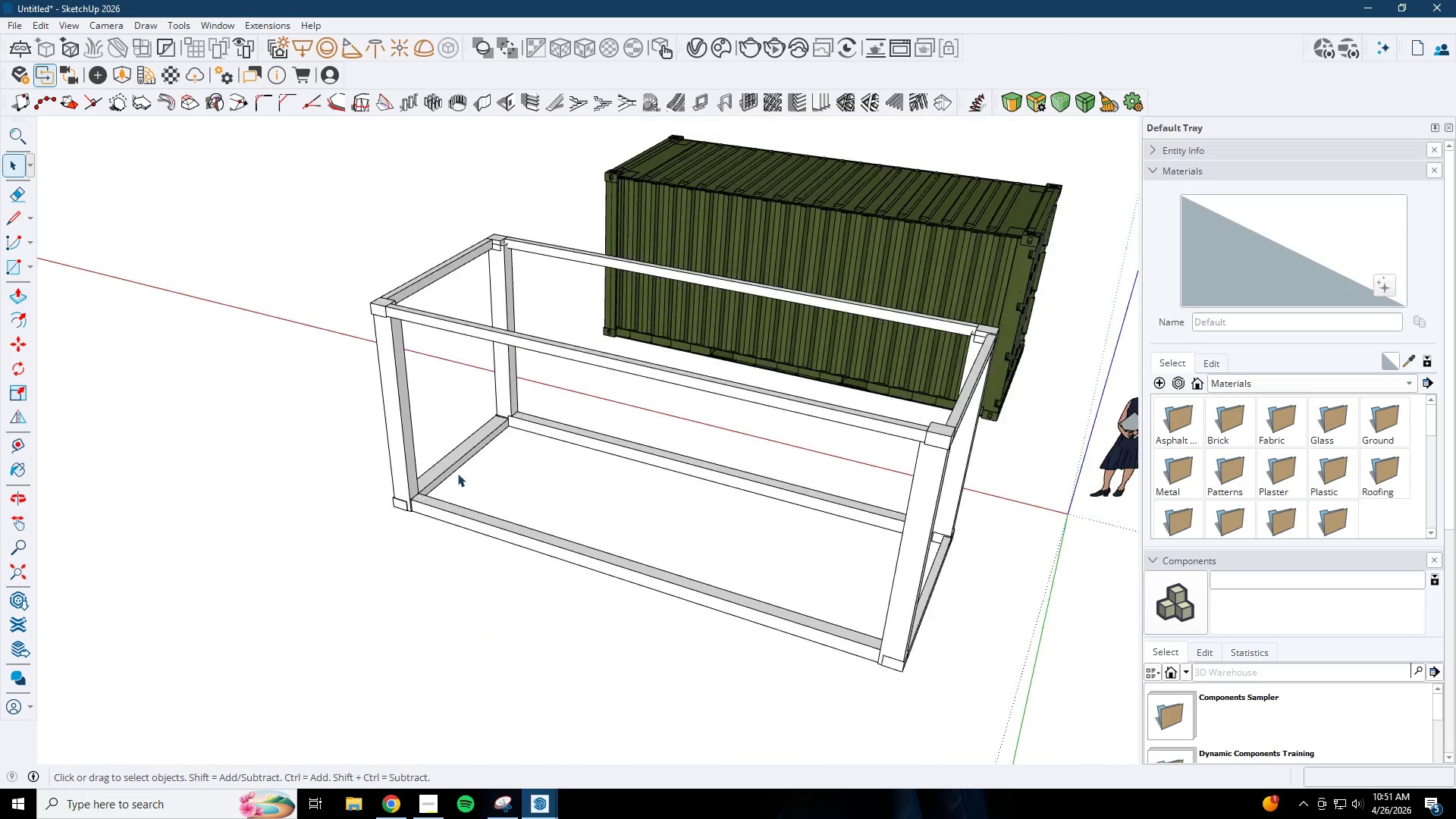 
key(Escape)
 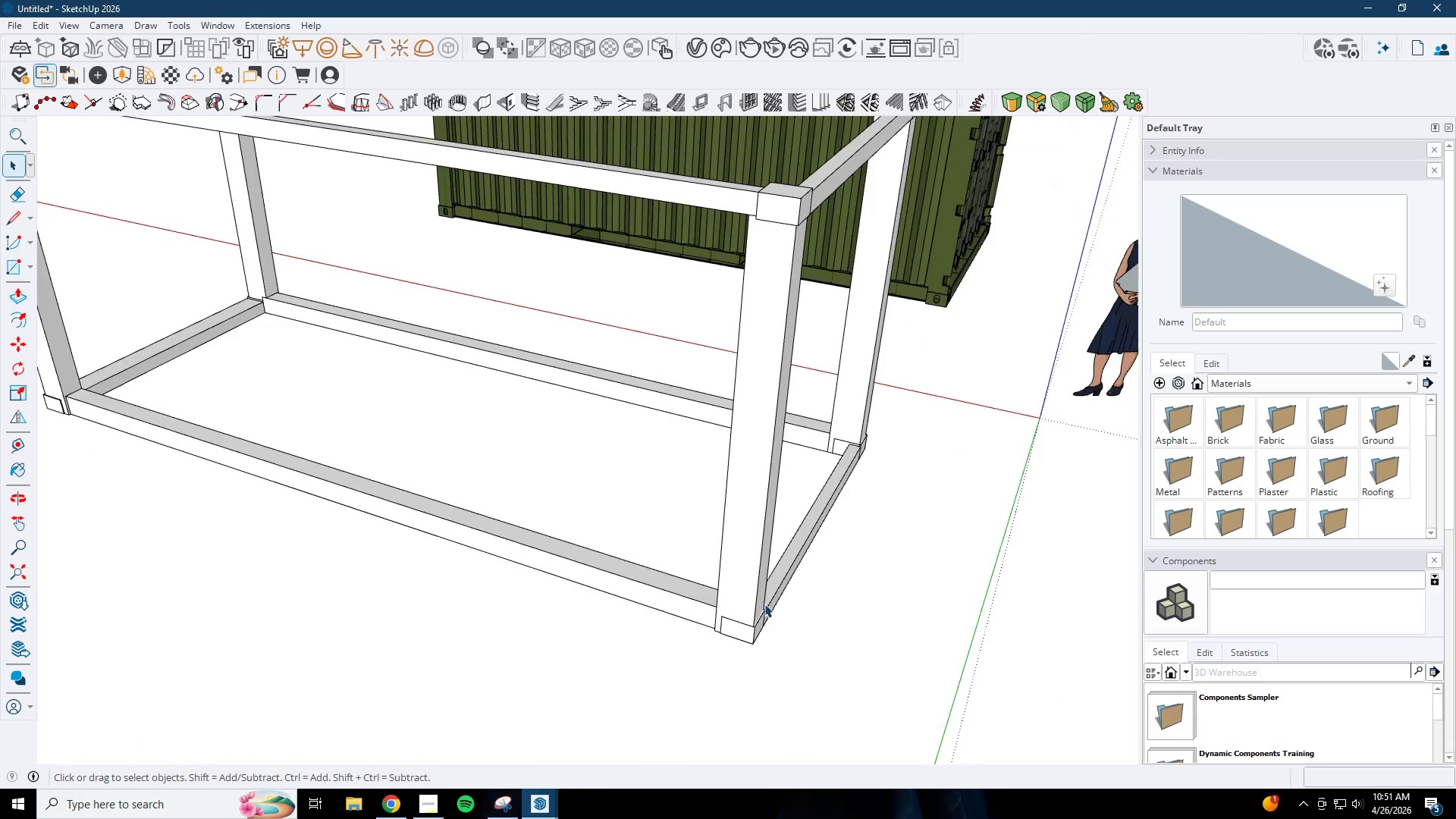 
double_click([733, 616])
 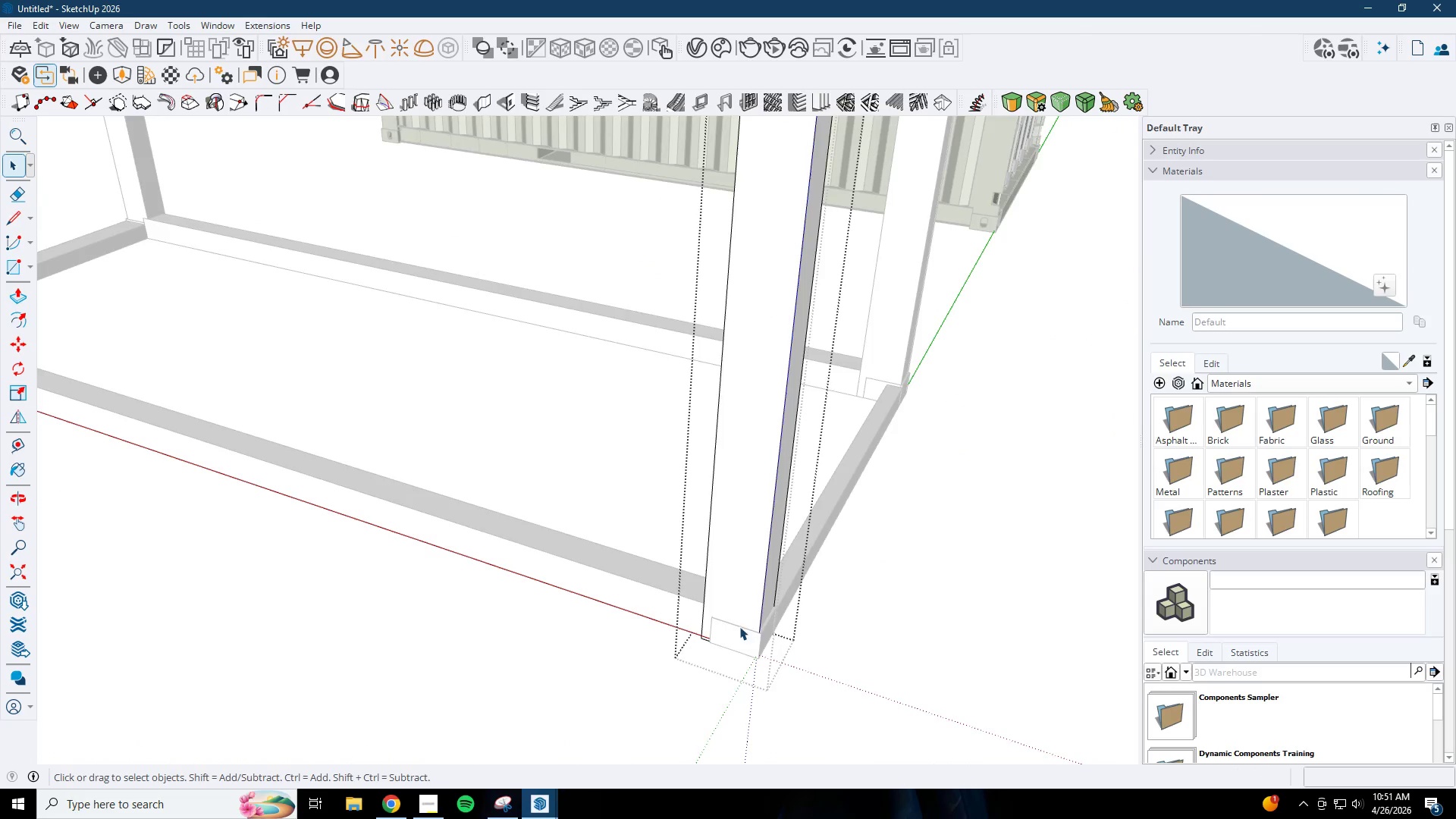 
scroll: coordinate [739, 616], scroll_direction: down, amount: 13.0
 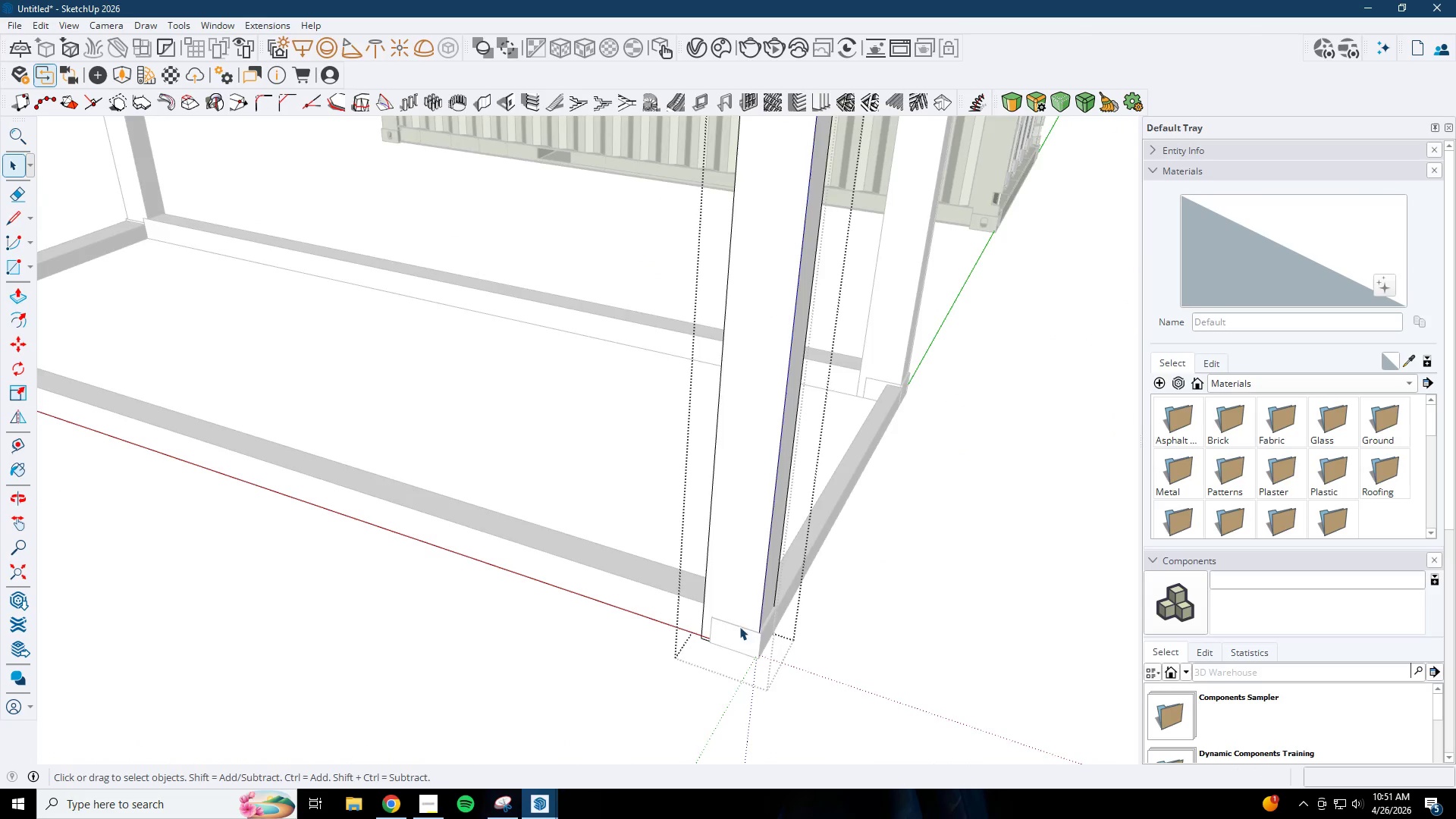 
key(R)
 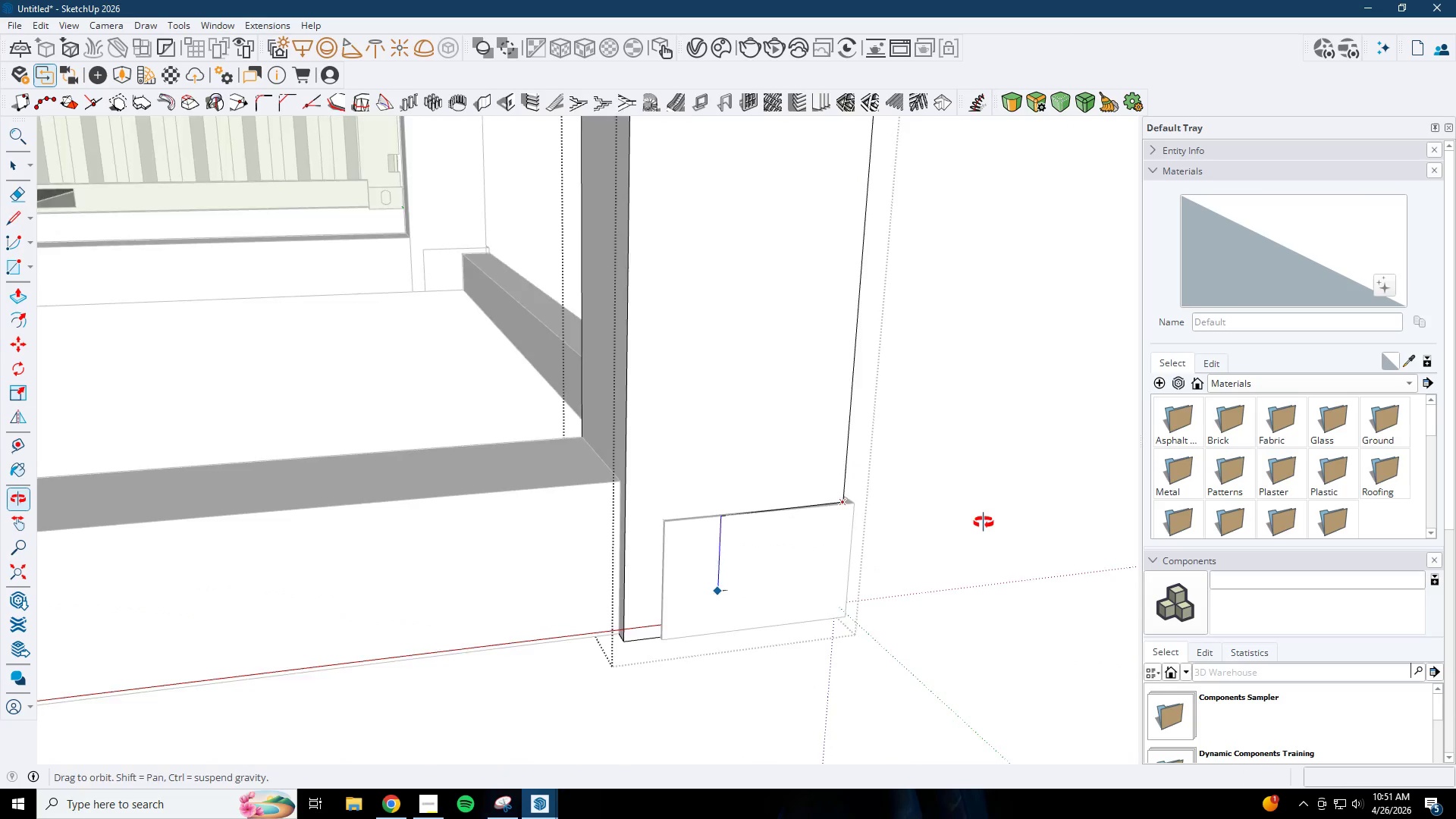 
scroll: coordinate [679, 634], scroll_direction: up, amount: 40.0
 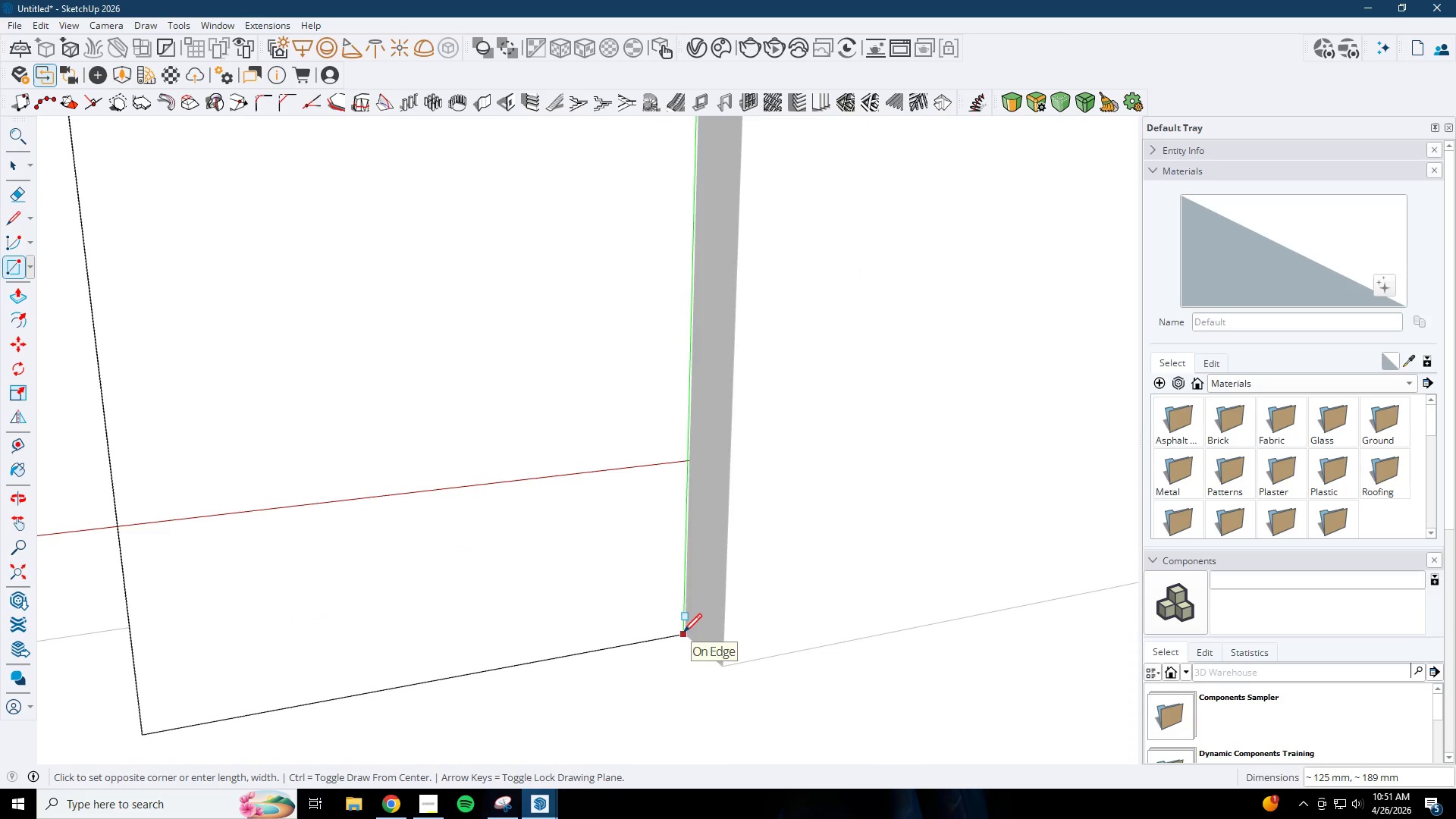 
left_click([685, 634])
 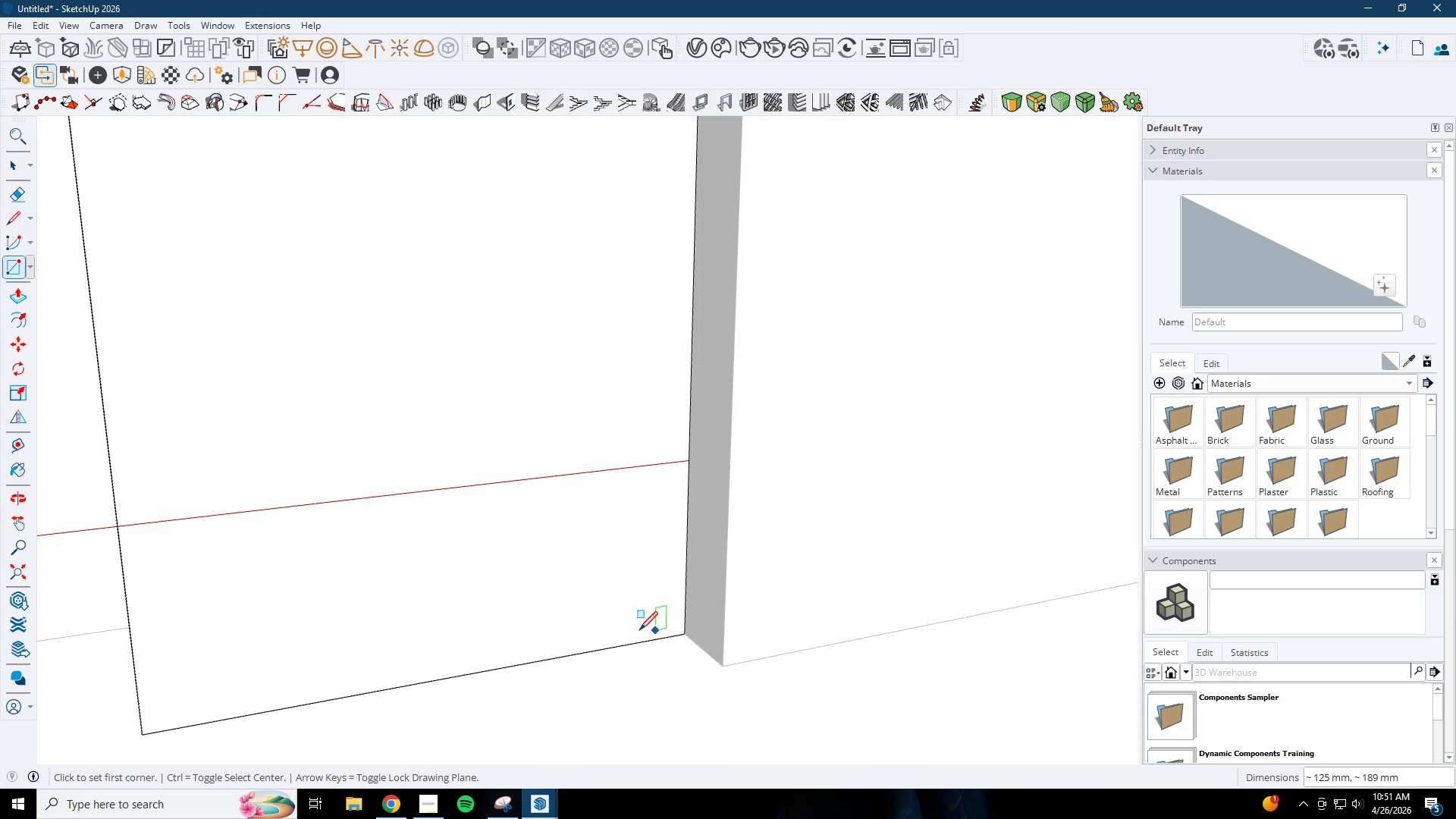 
scroll: coordinate [672, 600], scroll_direction: down, amount: 27.0
 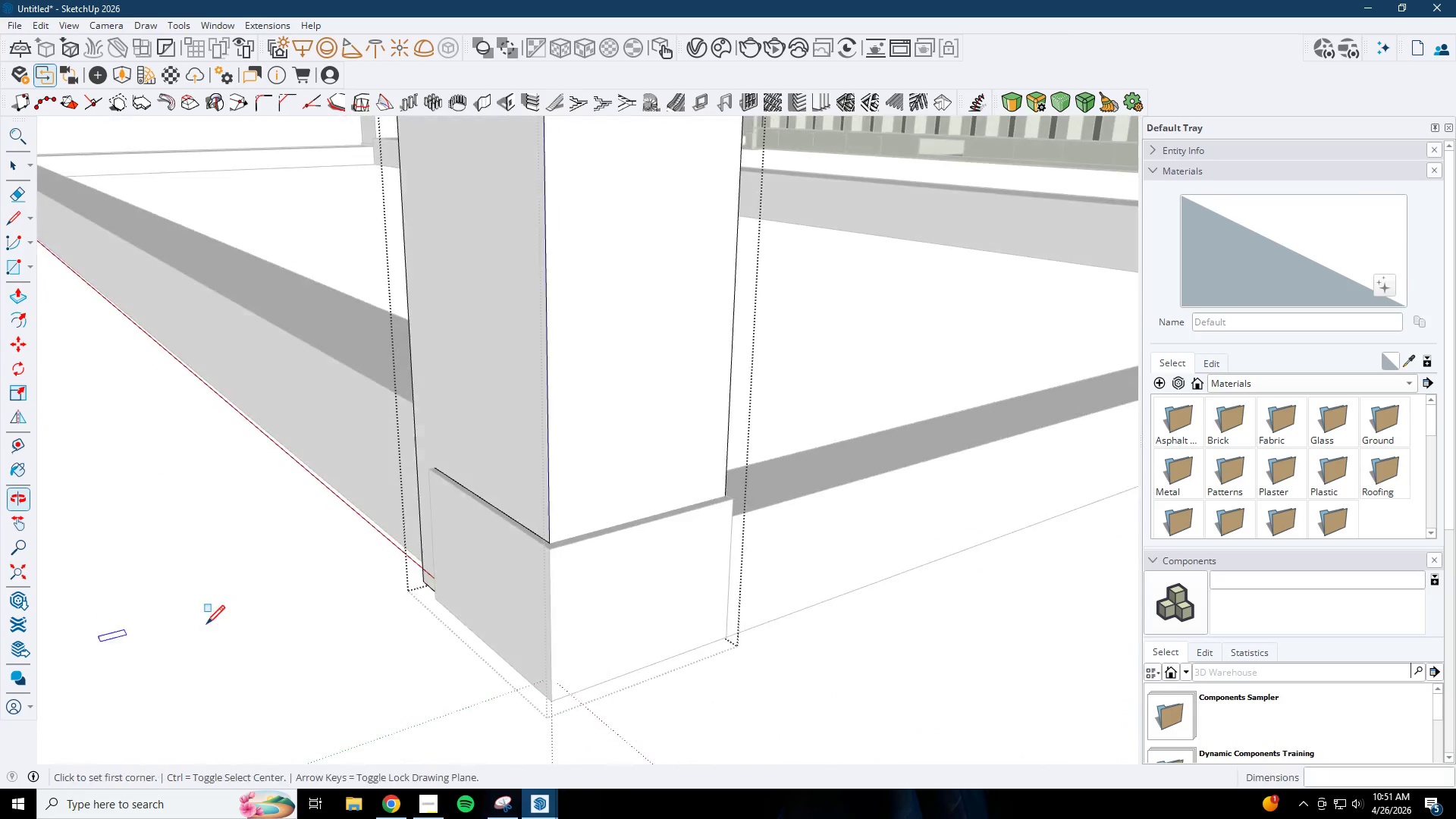 
key(P)
 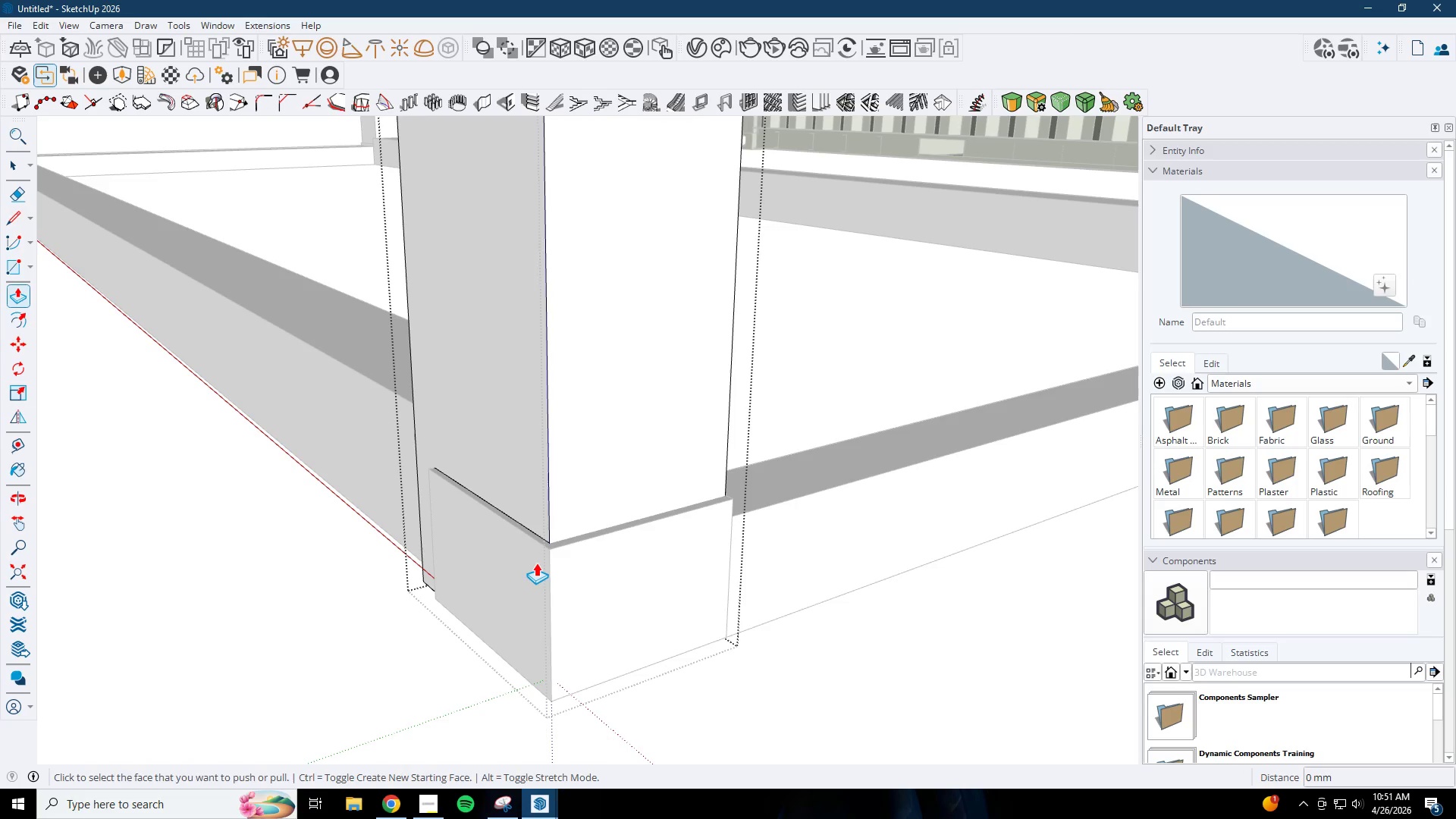 
left_click([538, 561])
 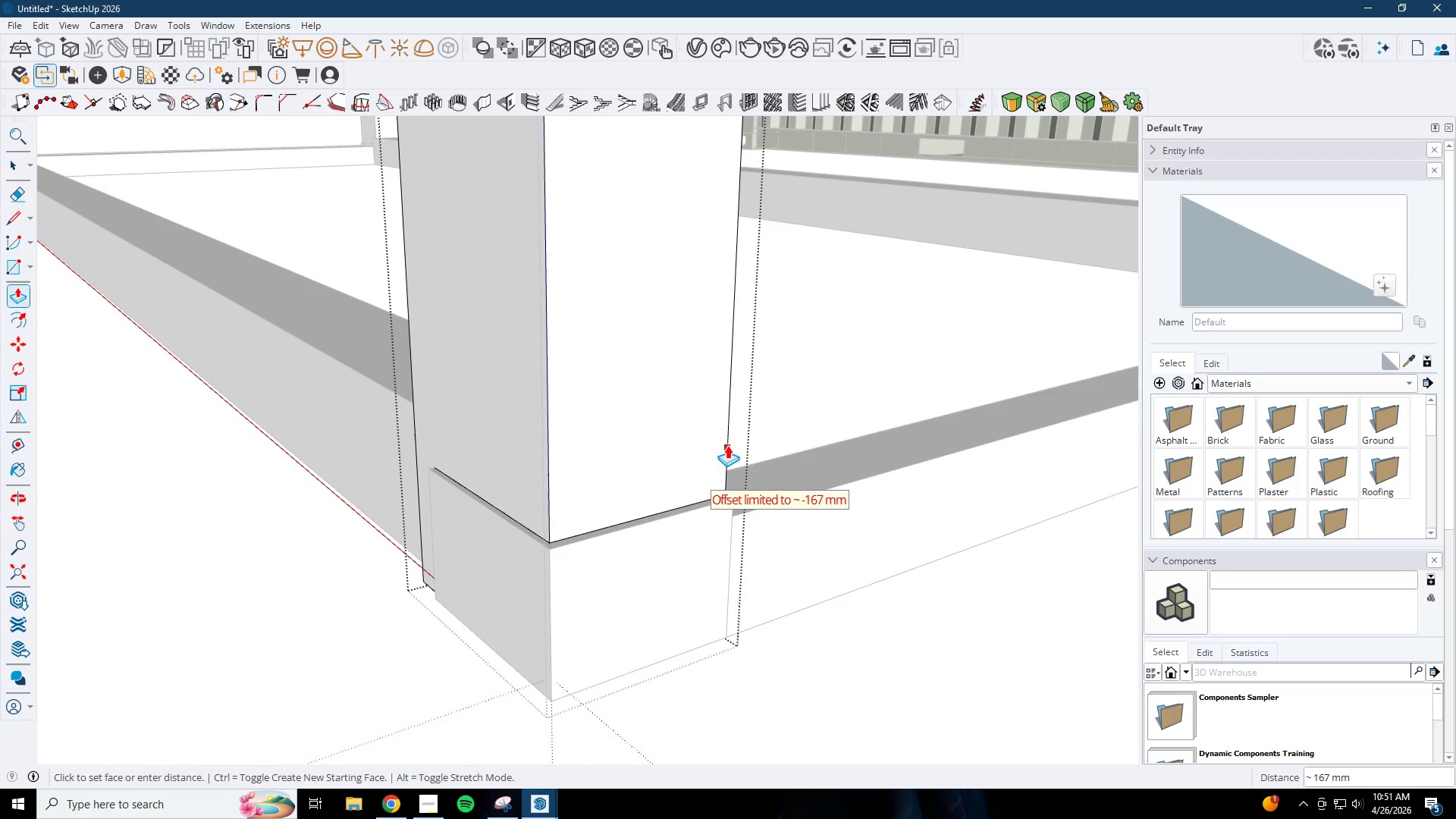 
left_click([731, 440])
 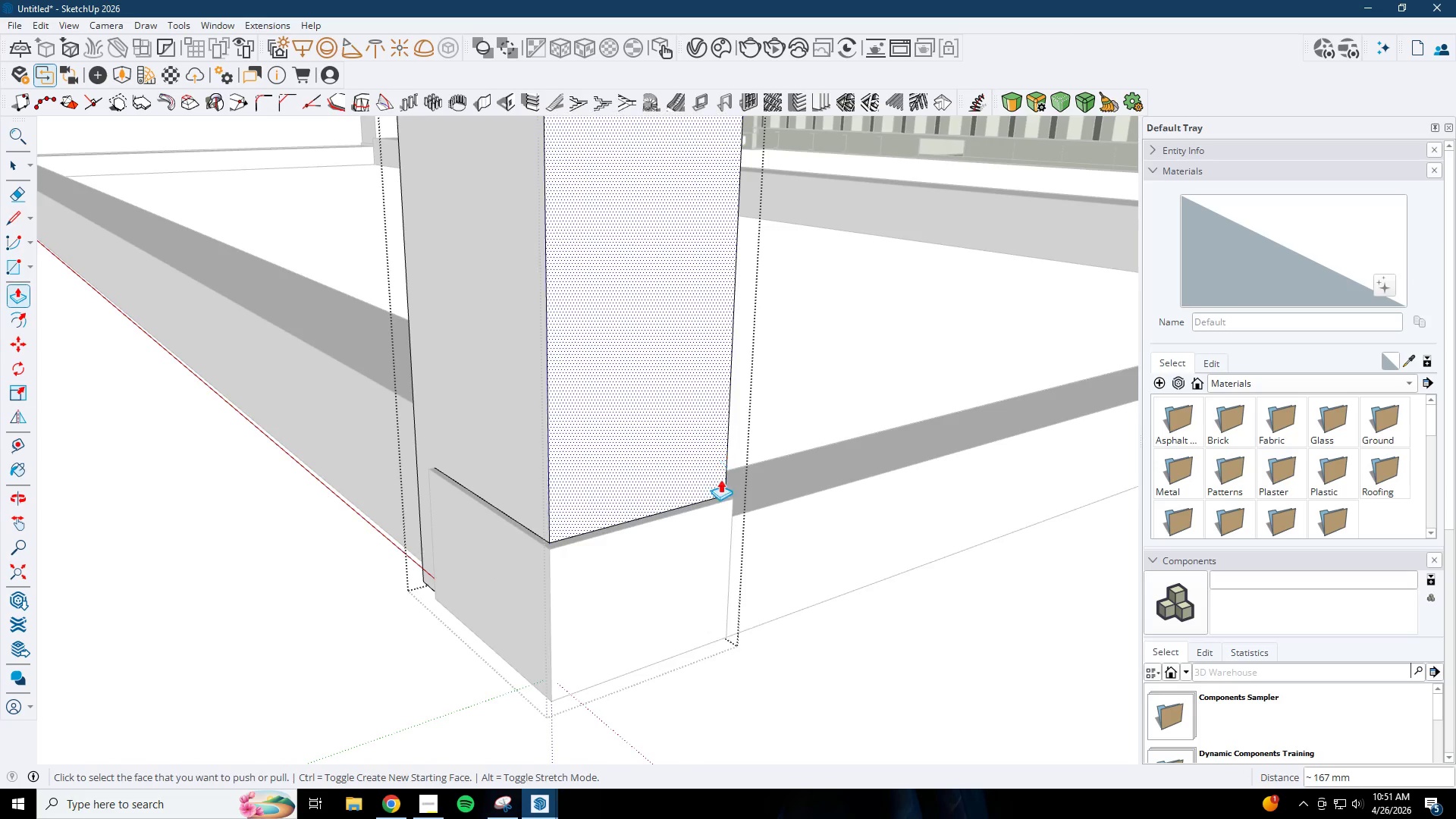 
scroll: coordinate [288, 531], scroll_direction: down, amount: 5.0
 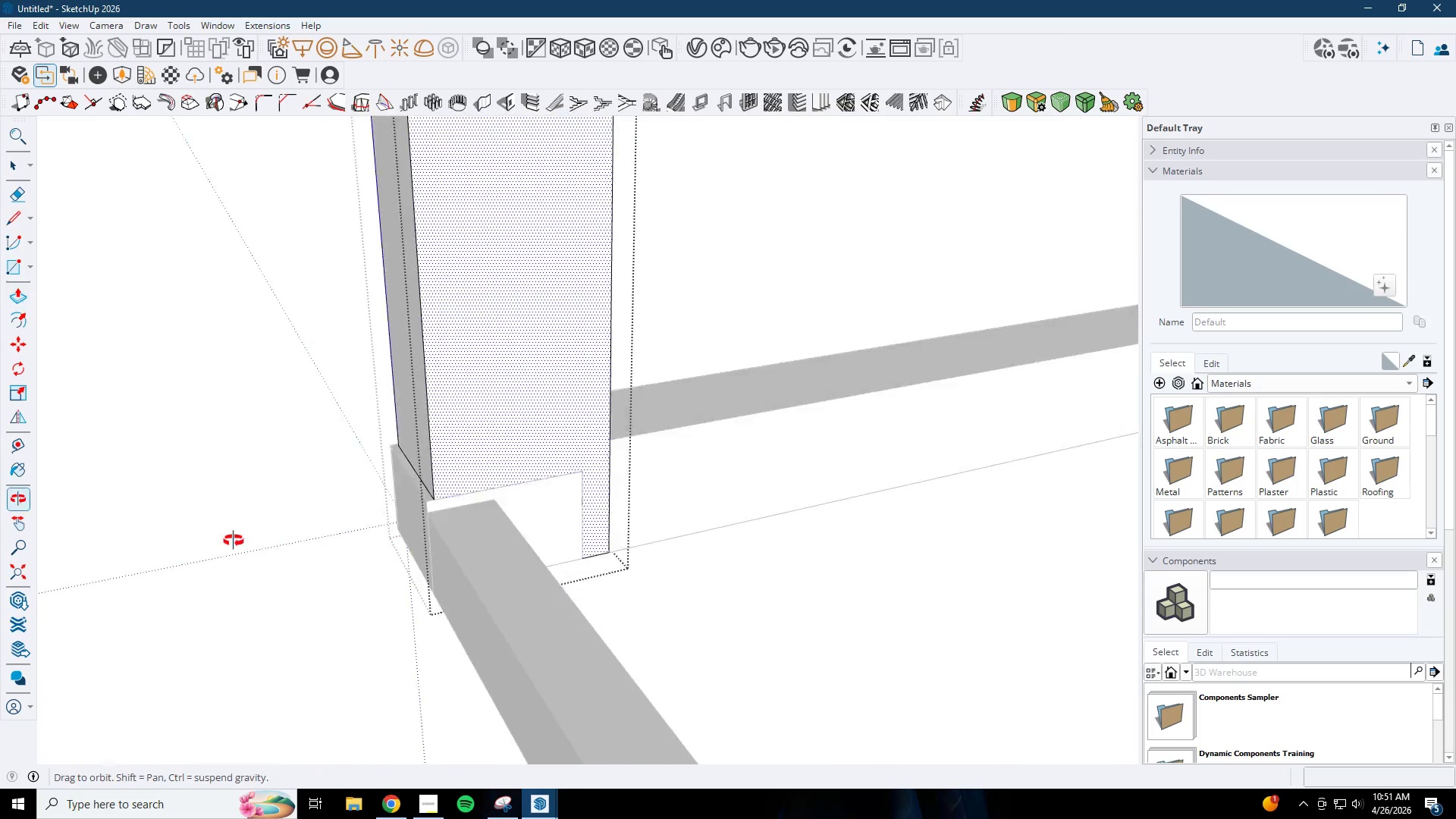 
scroll: coordinate [613, 496], scroll_direction: up, amount: 4.0
 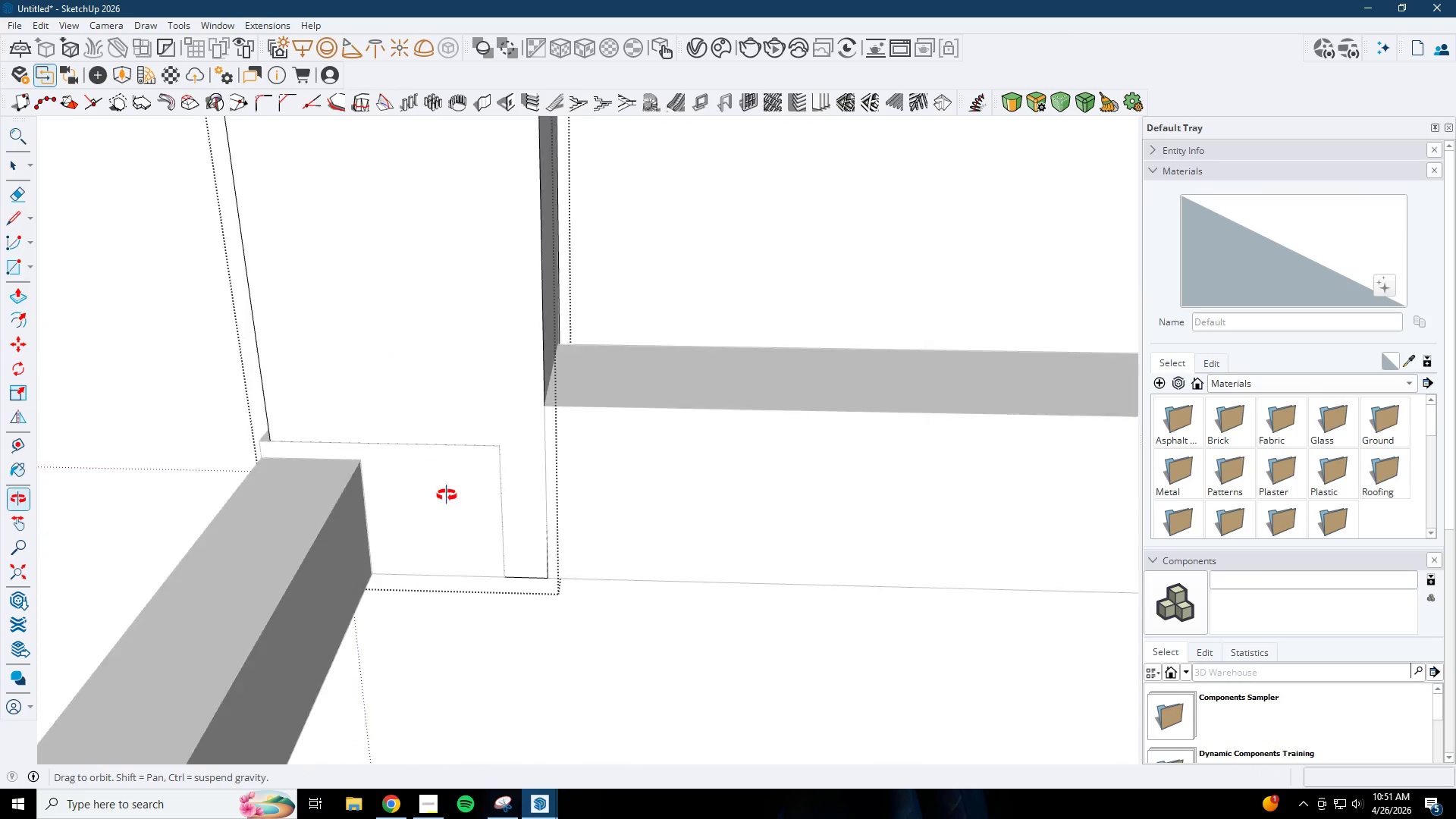 
key(Space)
 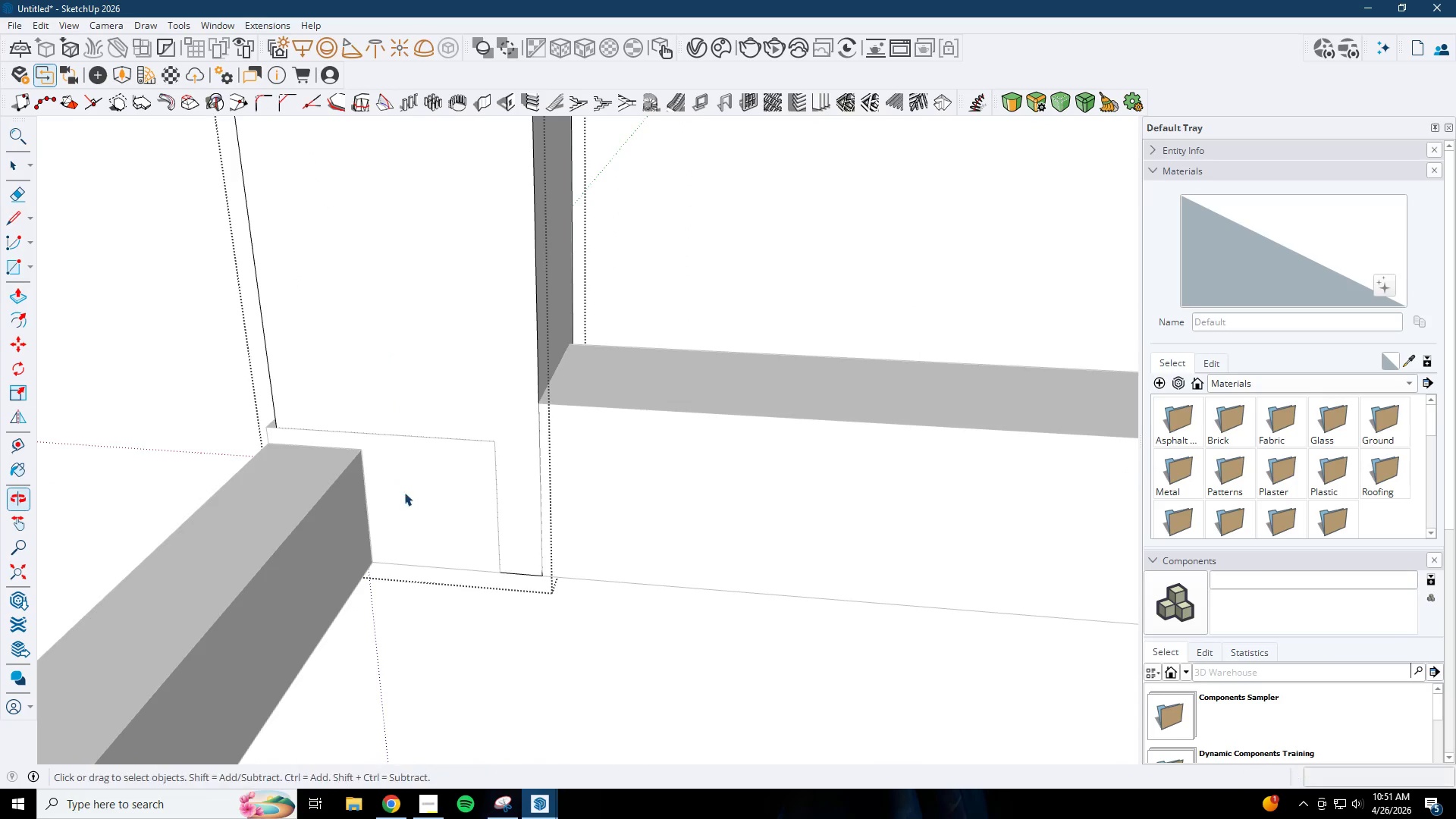 
key(Escape)
 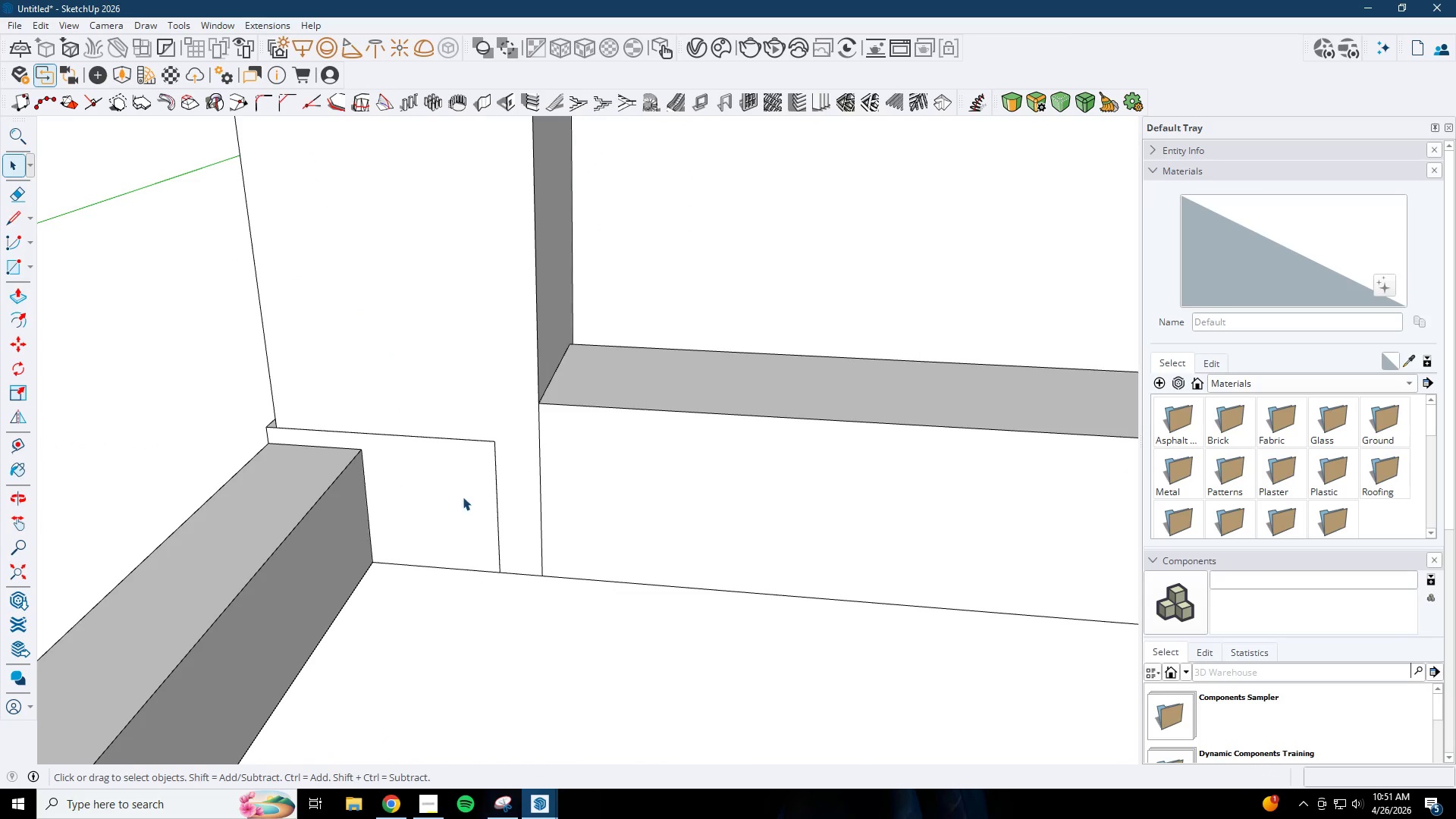 
scroll: coordinate [468, 457], scroll_direction: down, amount: 23.0
 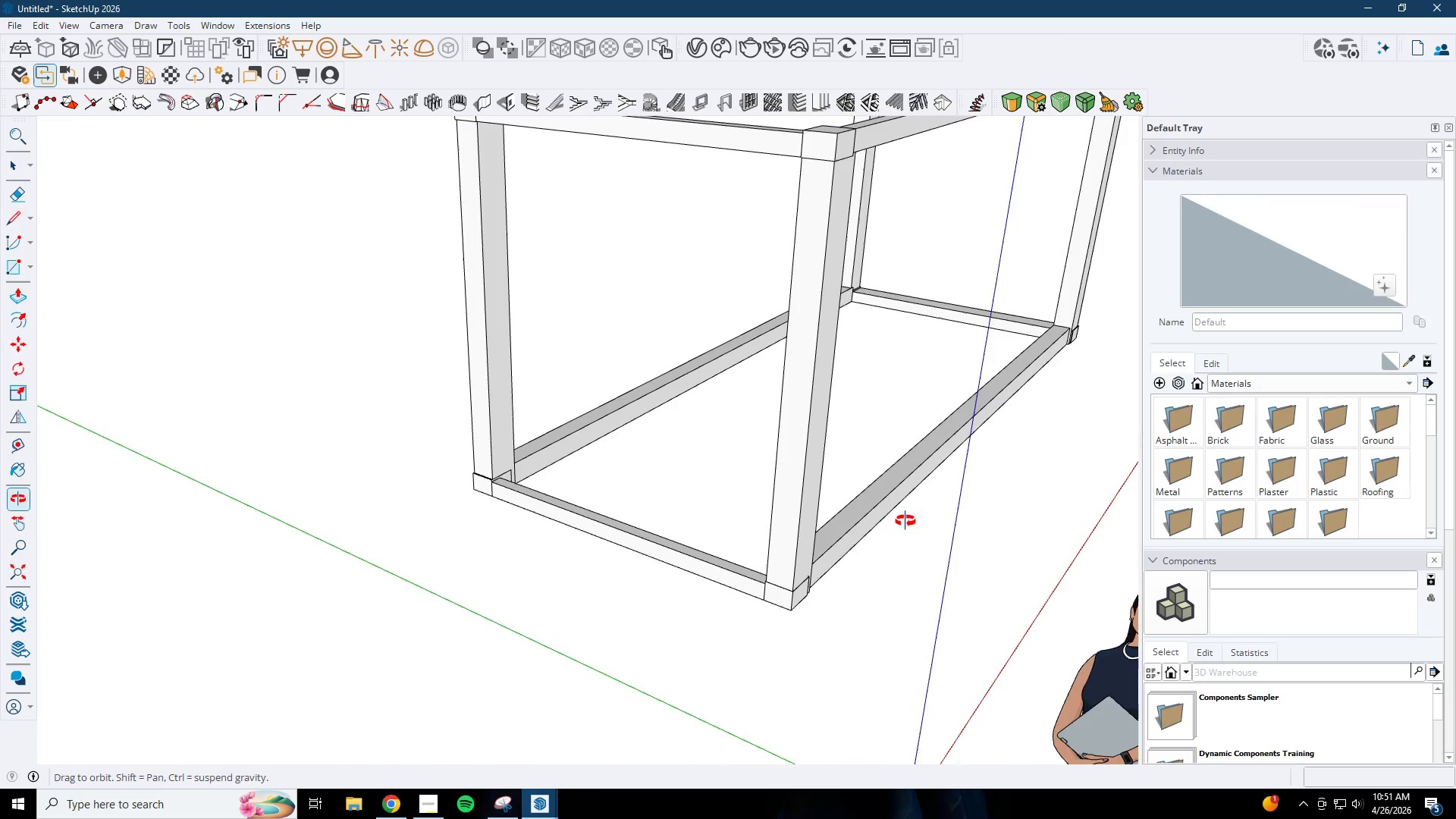 
key(Escape)
 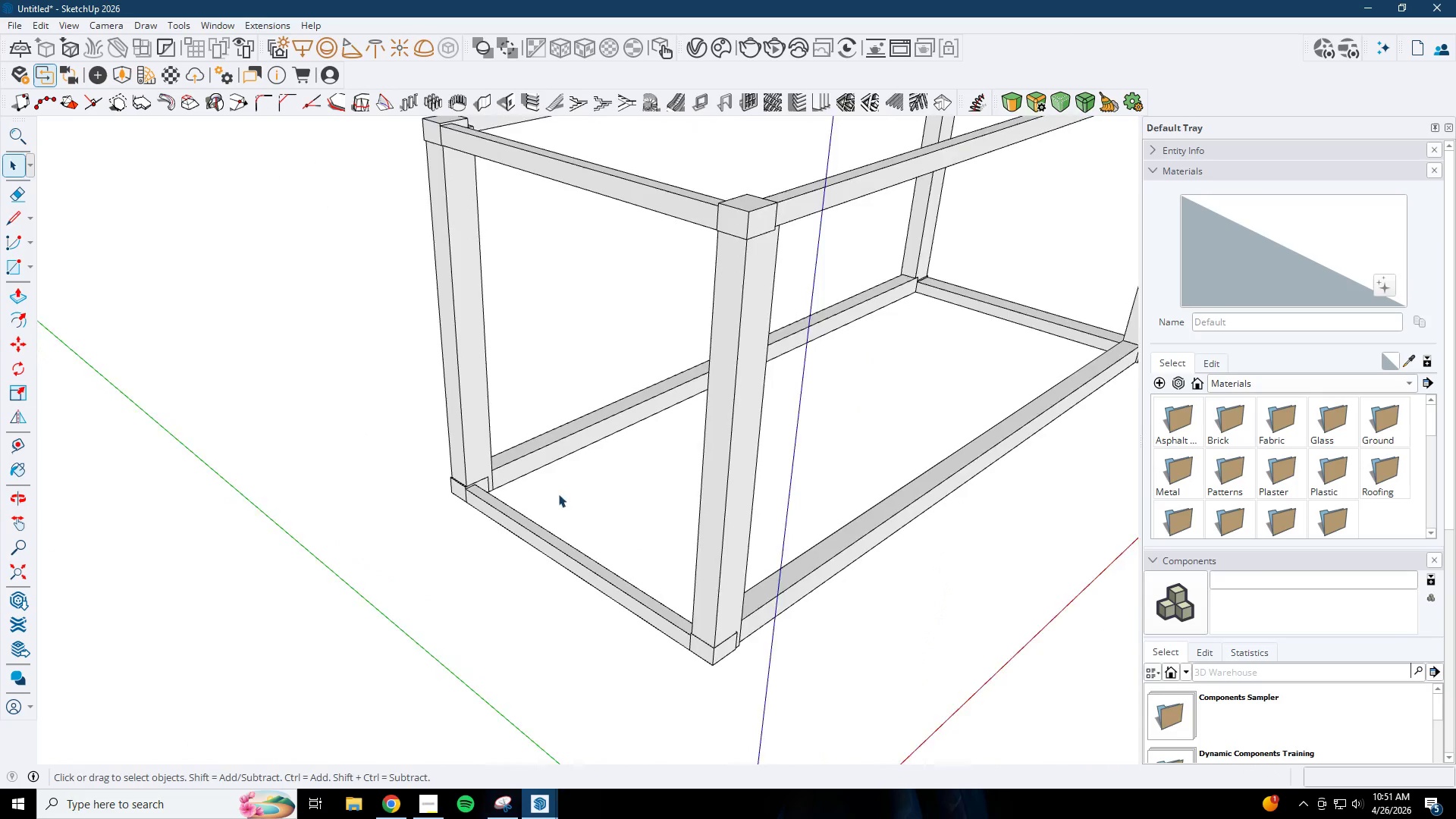 
scroll: coordinate [558, 494], scroll_direction: up, amount: 1.0
 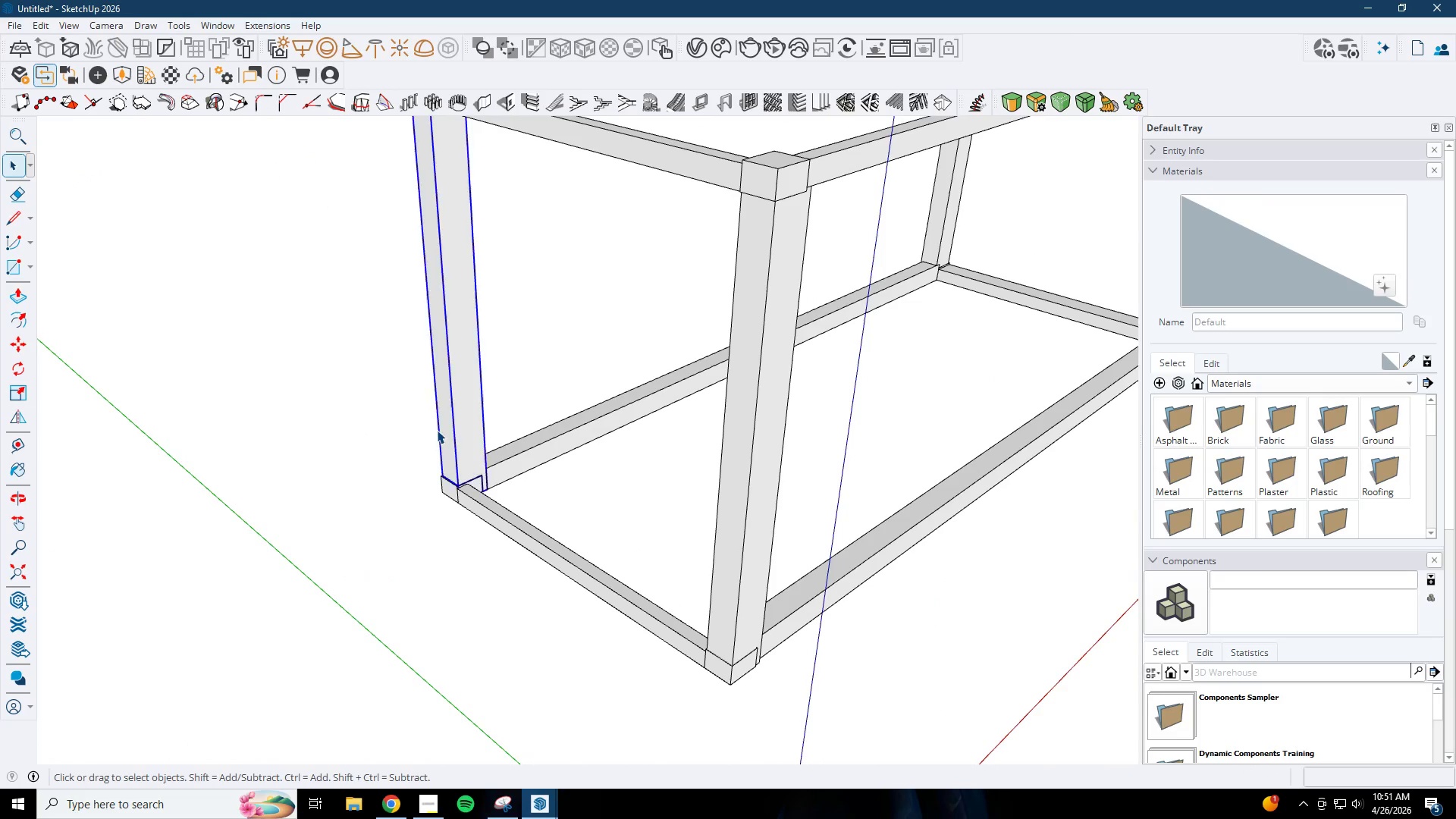 
double_click([472, 427])
 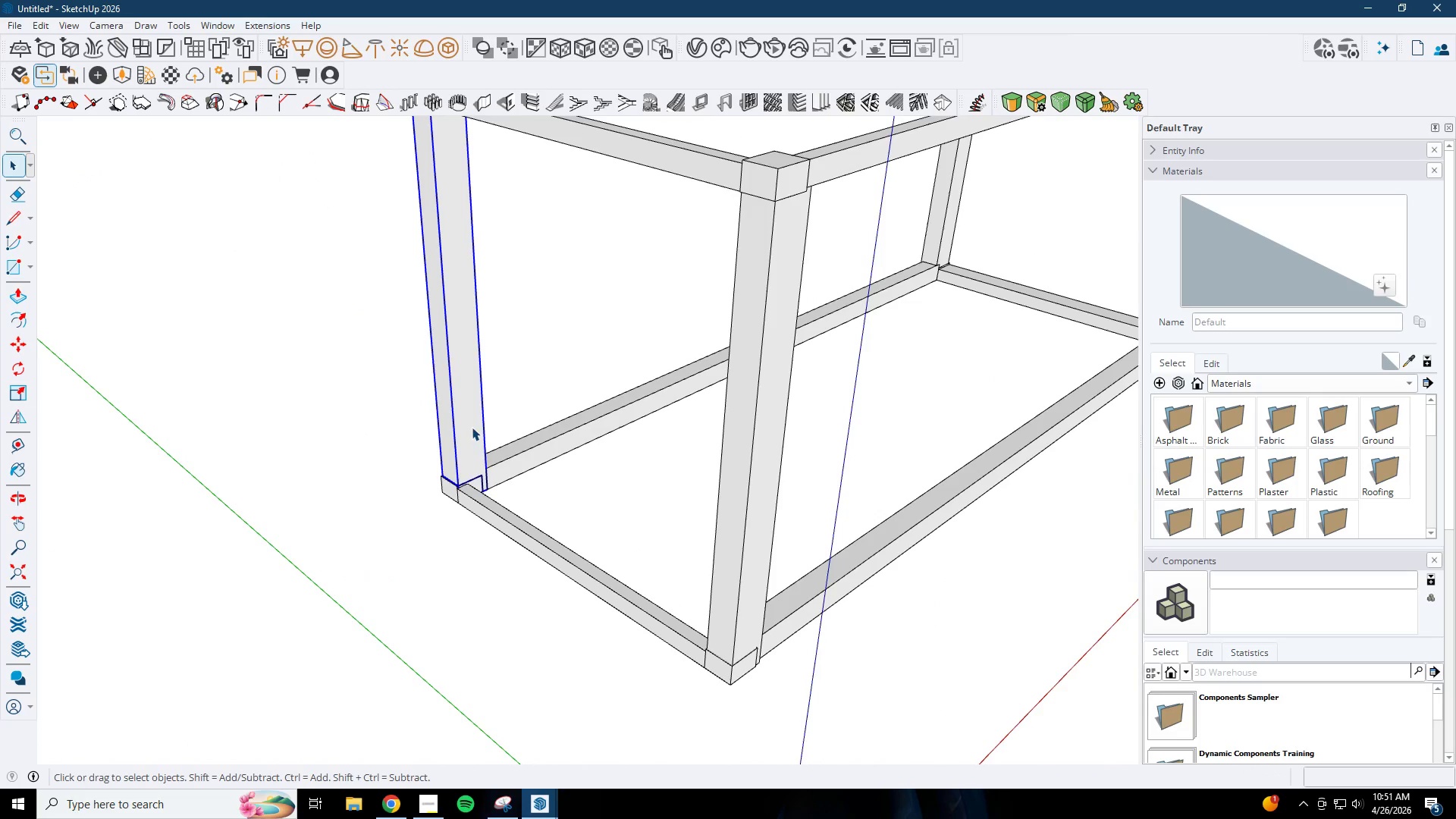 
key(Escape)
 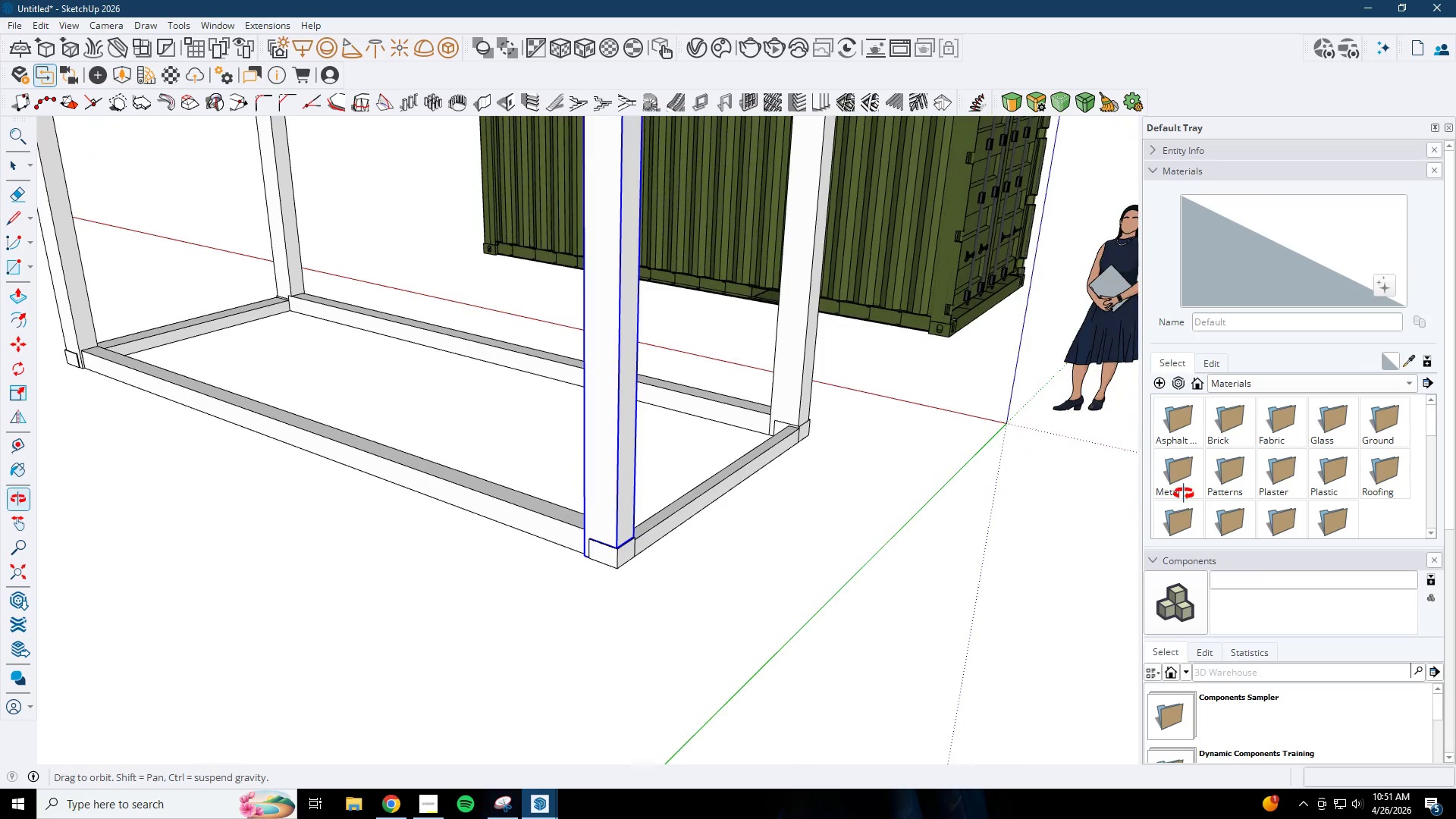 
double_click([801, 383])
 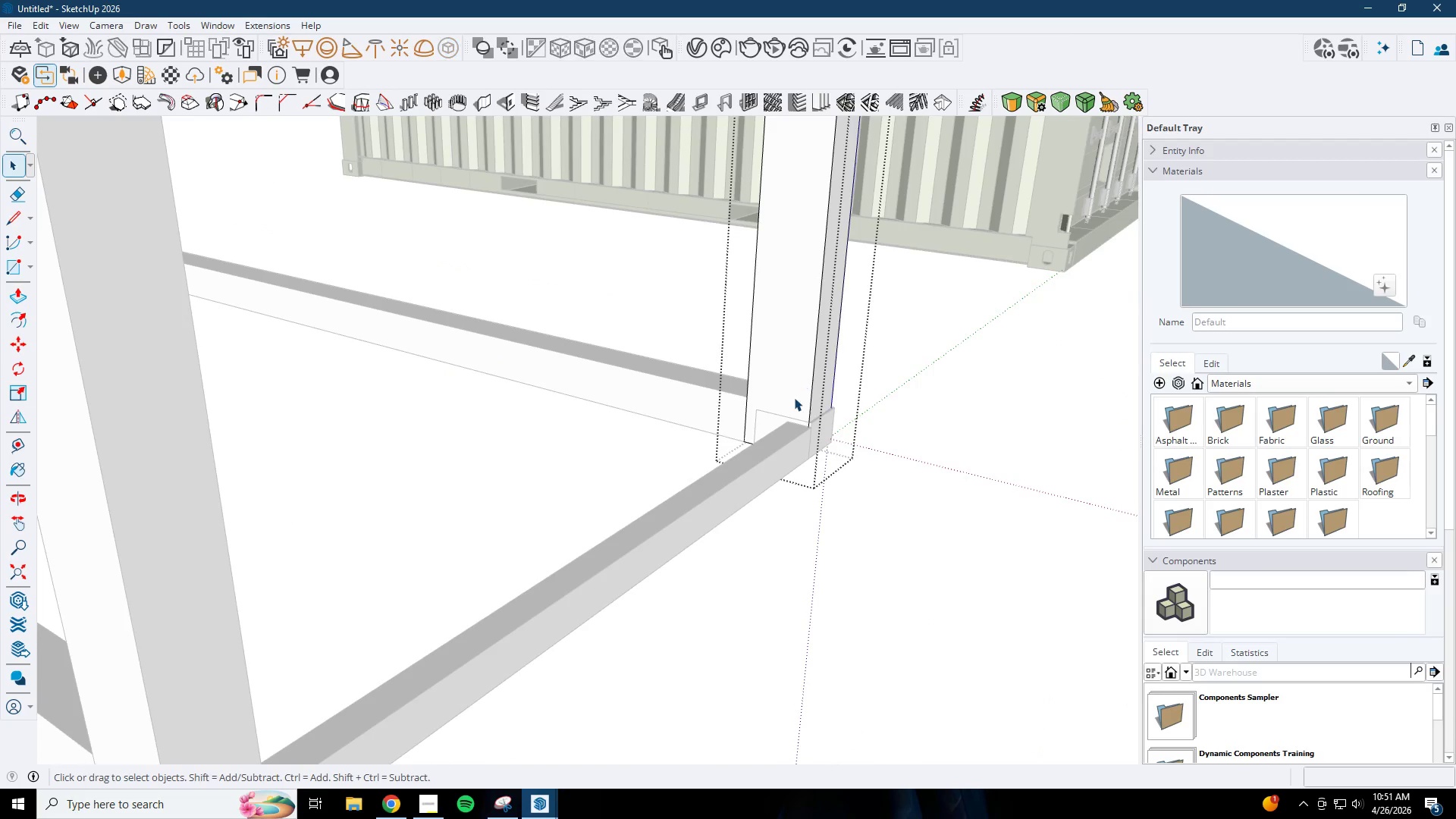 
scroll: coordinate [801, 401], scroll_direction: up, amount: 8.0
 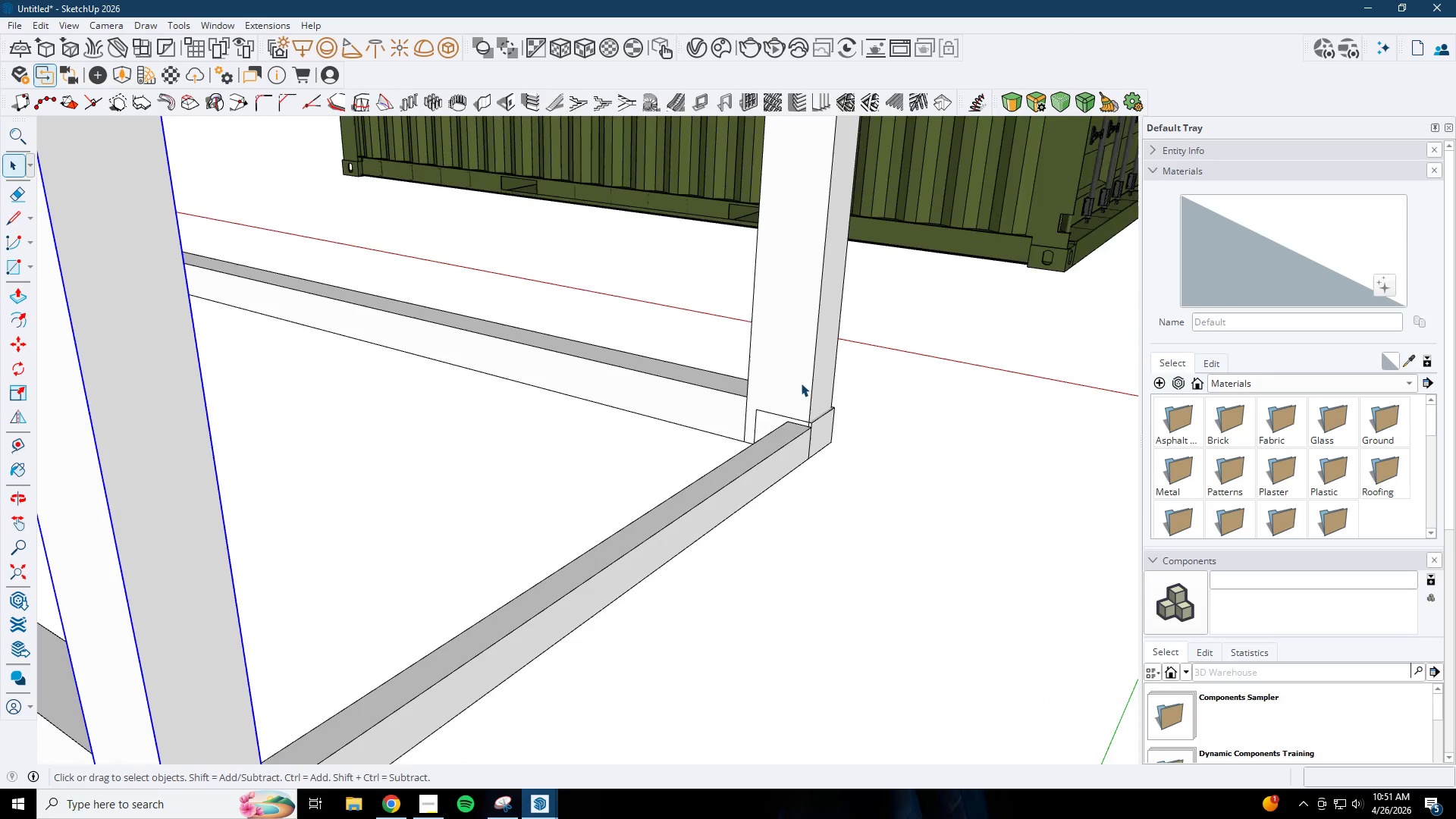 
key(R)
 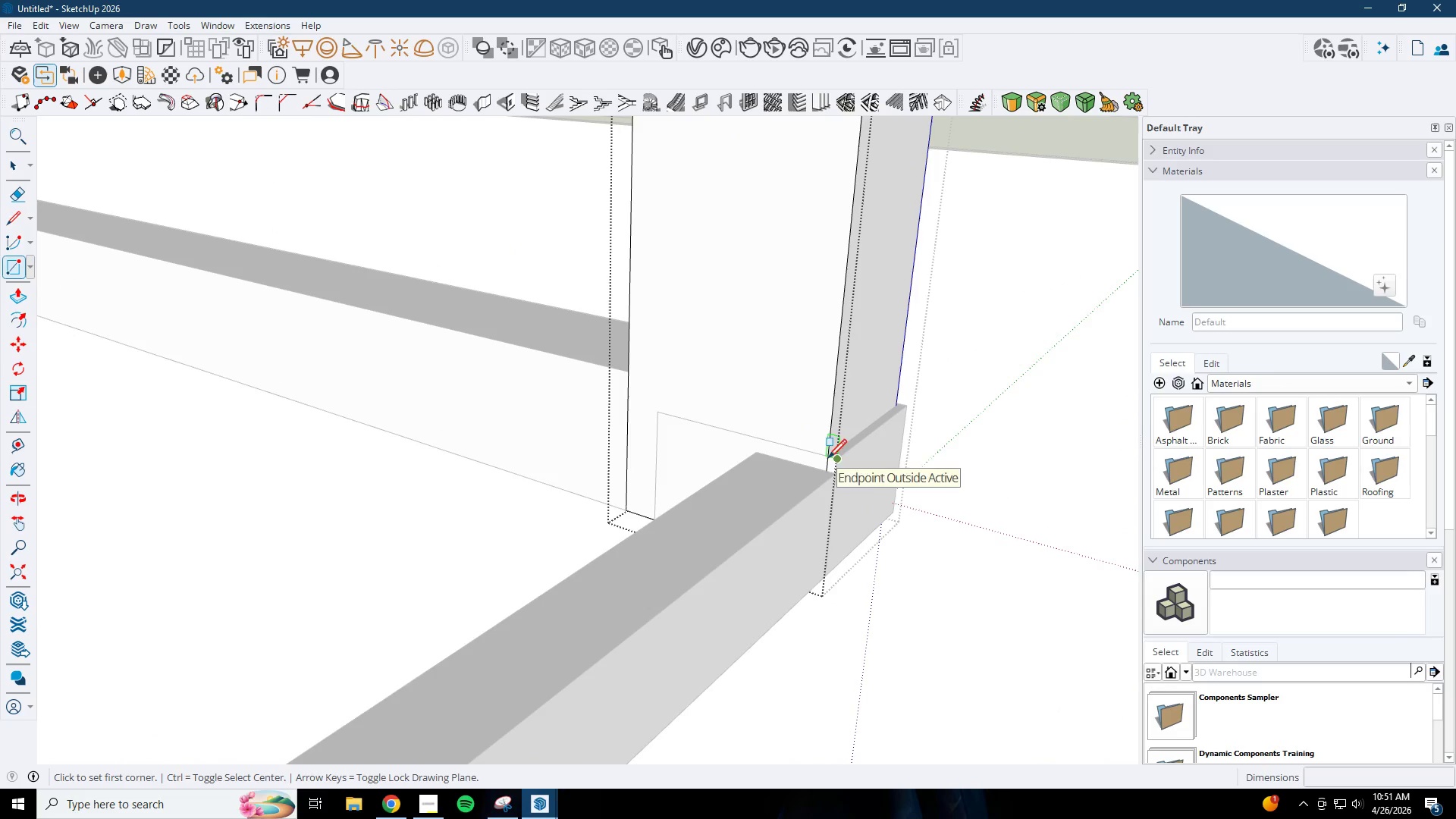 
scroll: coordinate [818, 432], scroll_direction: up, amount: 12.0
 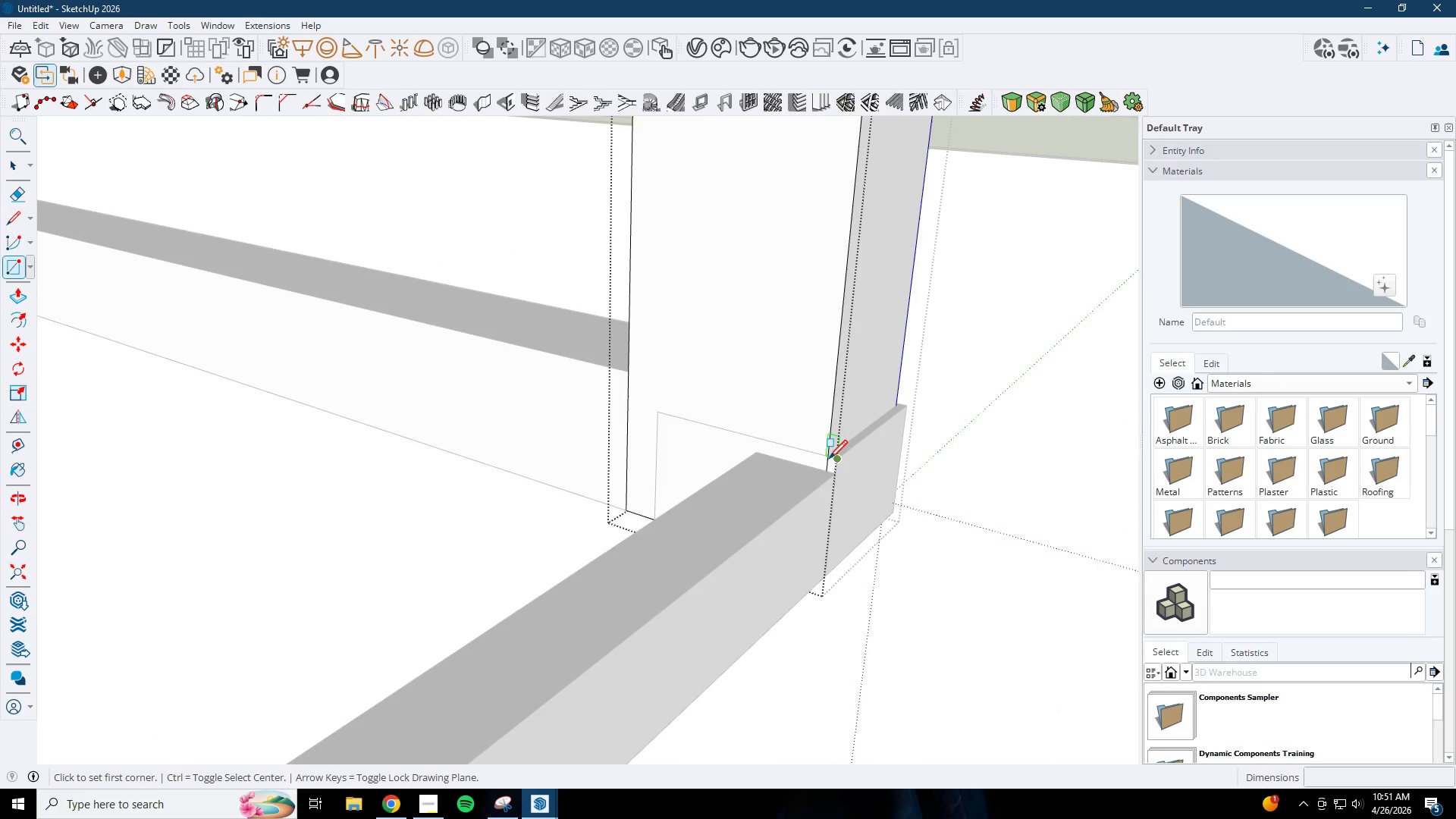 
left_click([826, 454])
 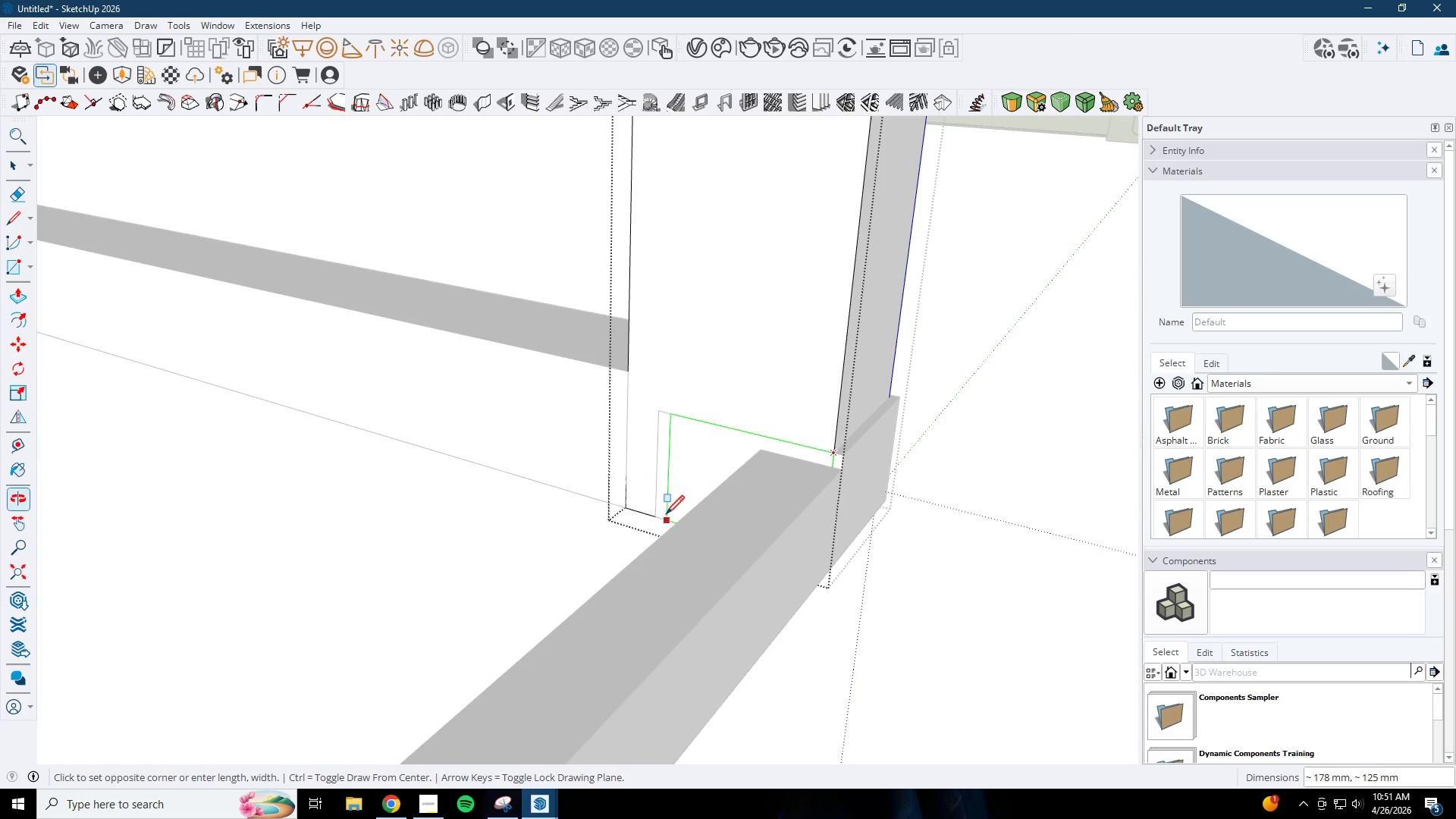 
left_click([653, 516])
 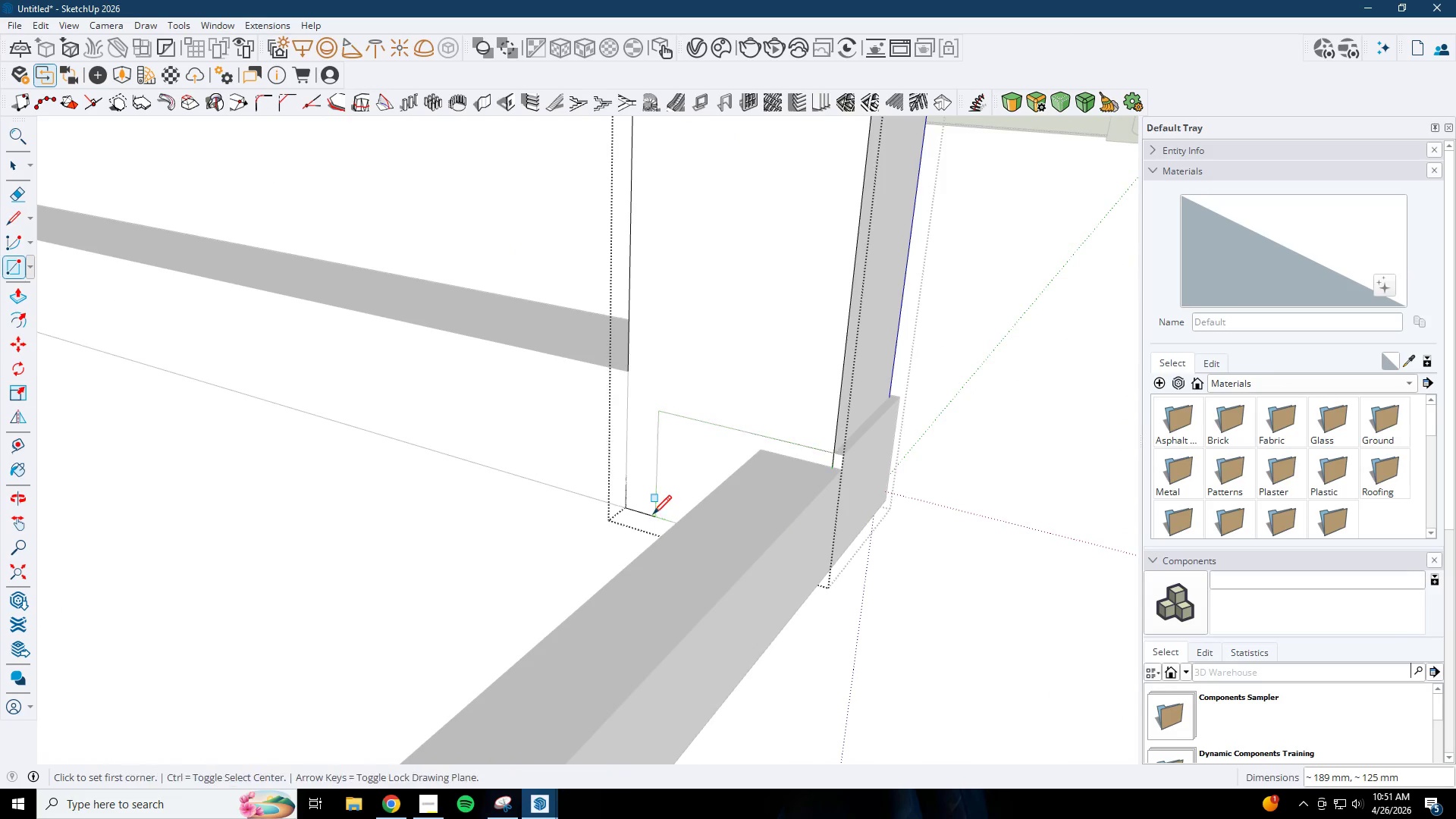 
key(P)
 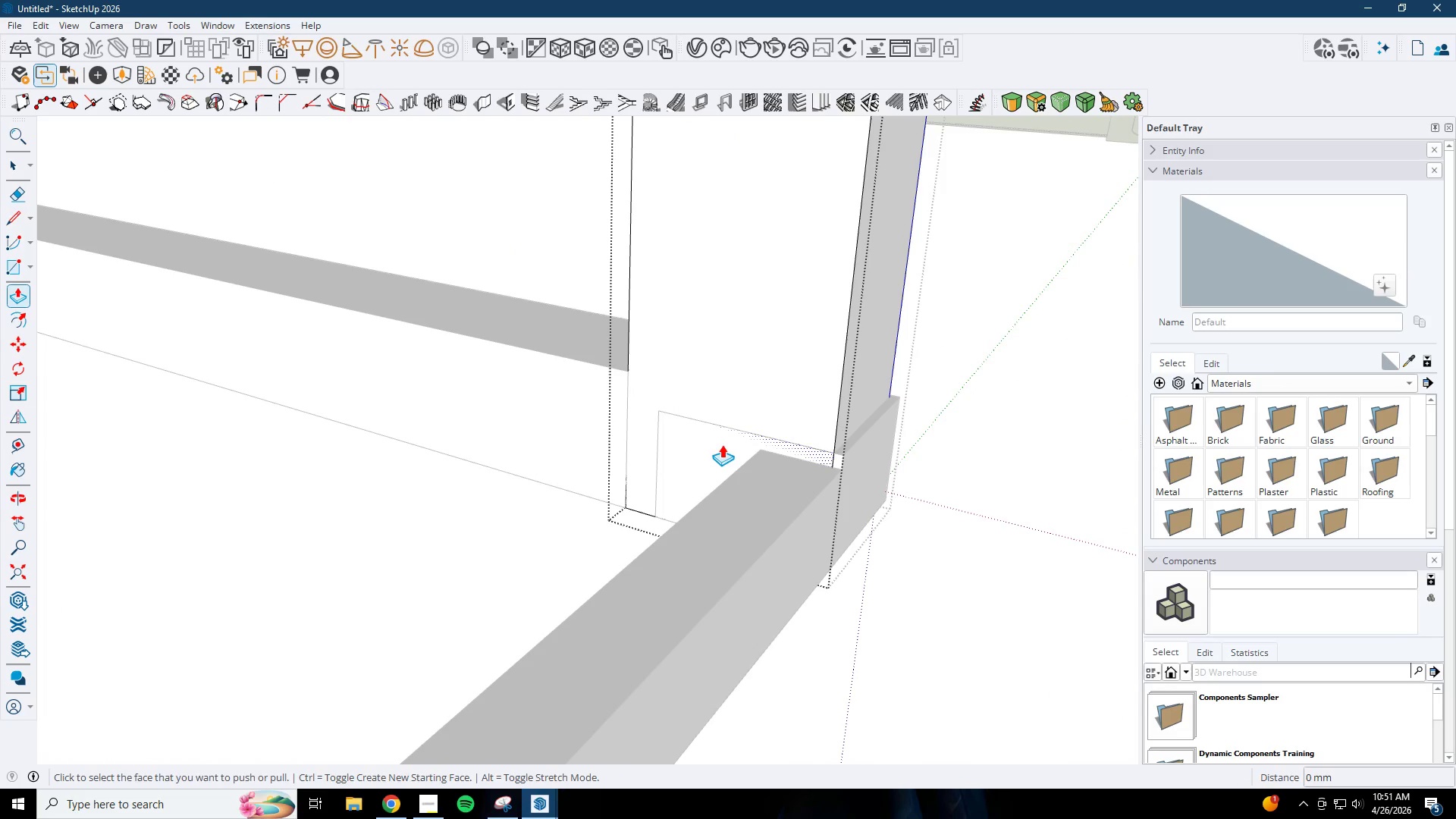 
left_click([713, 443])
 